 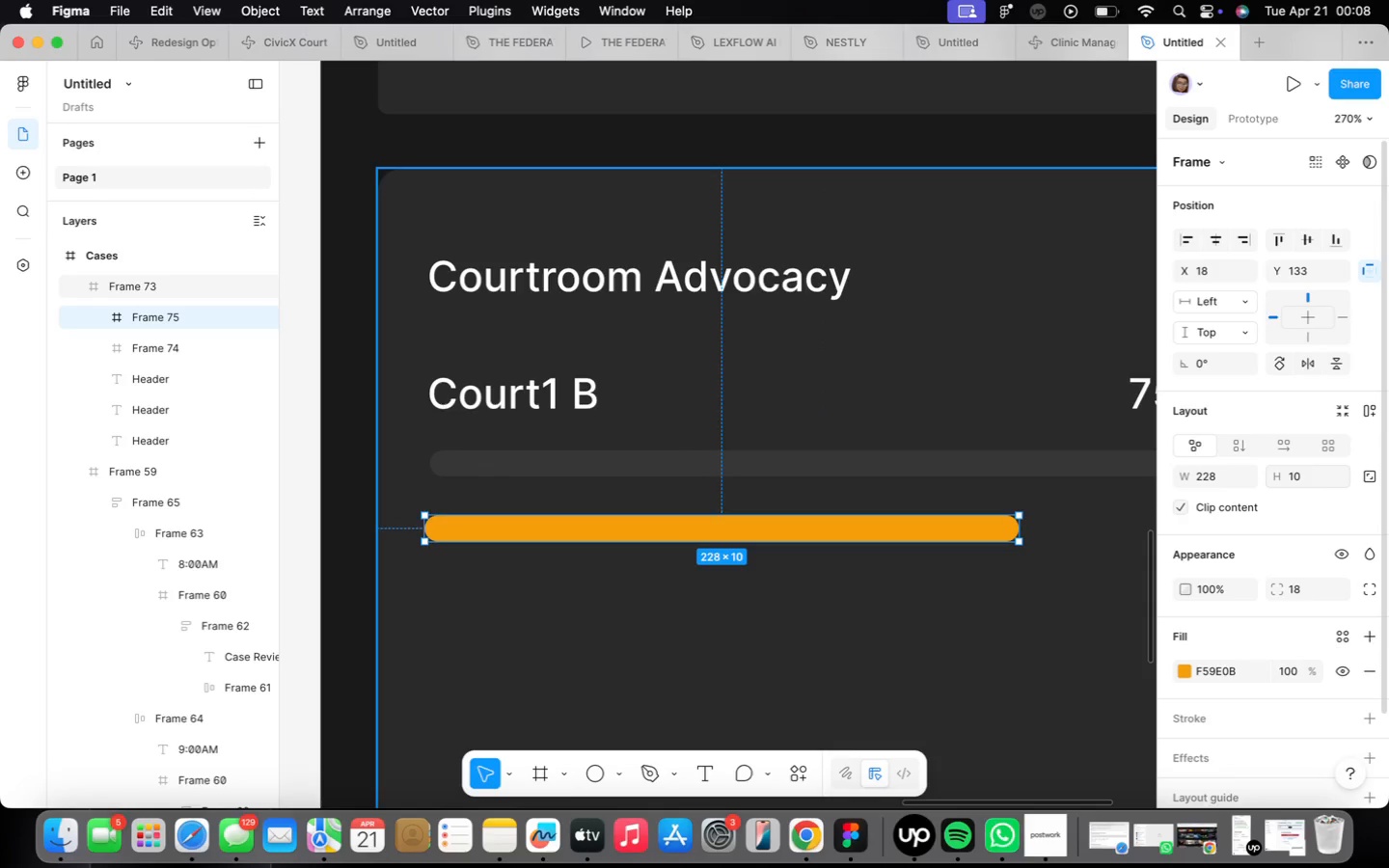 
left_click_drag(start_coordinate=[522, 533], to_coordinate=[529, 470])
 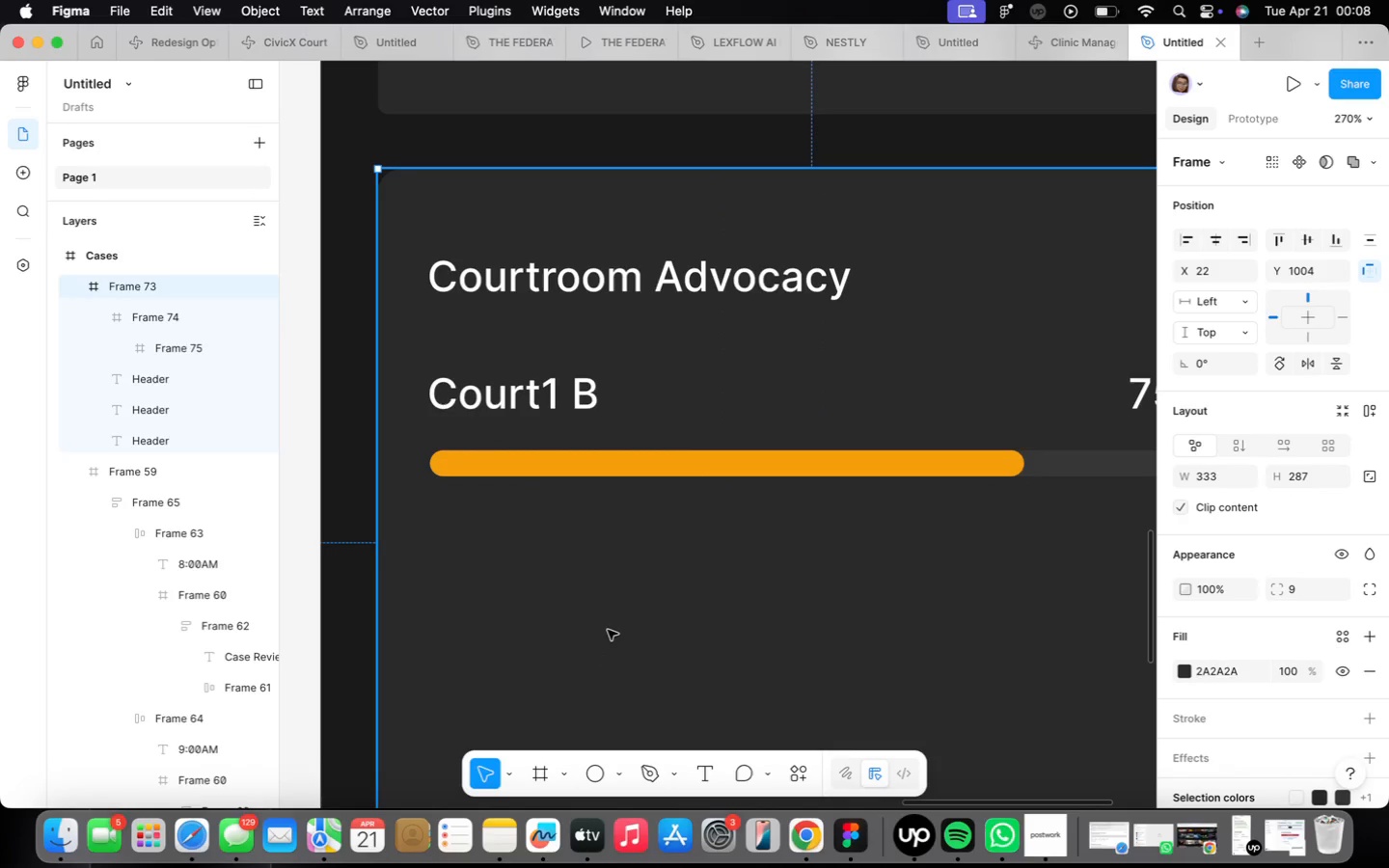 
scroll: coordinate [621, 572], scroll_direction: down, amount: 16.0
 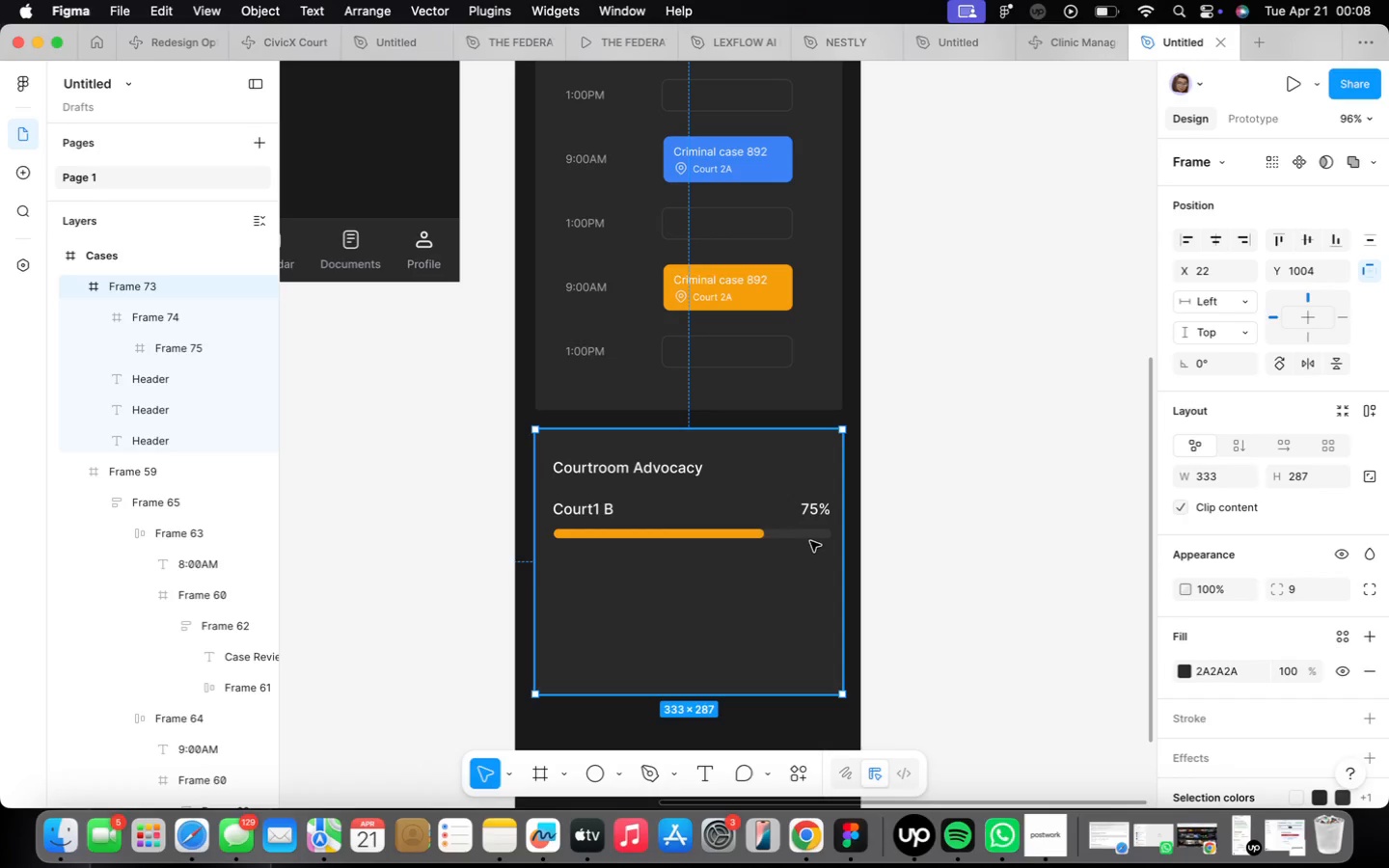 
scroll: coordinate [816, 540], scroll_direction: up, amount: 4.0
 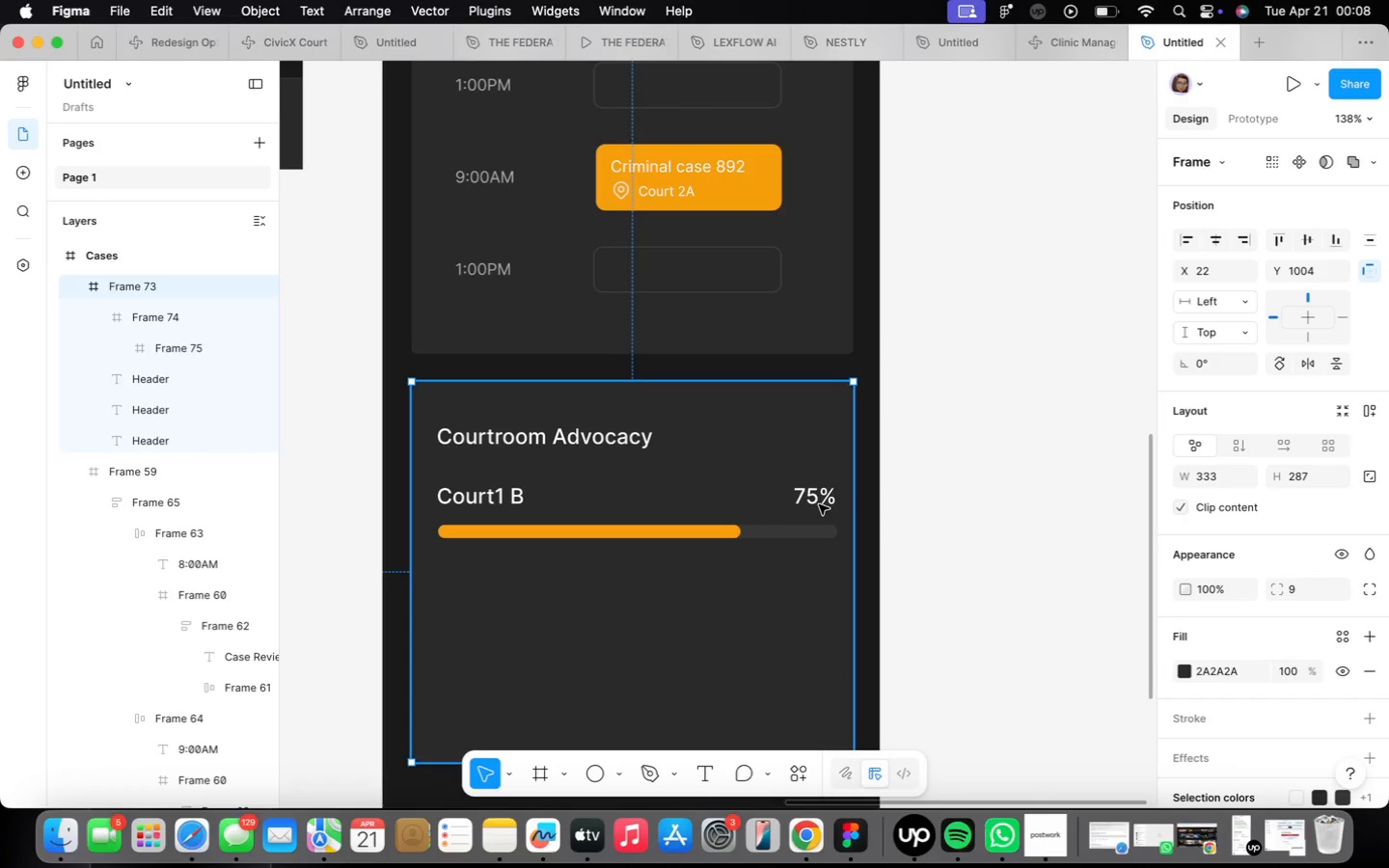 
double_click([819, 504])
 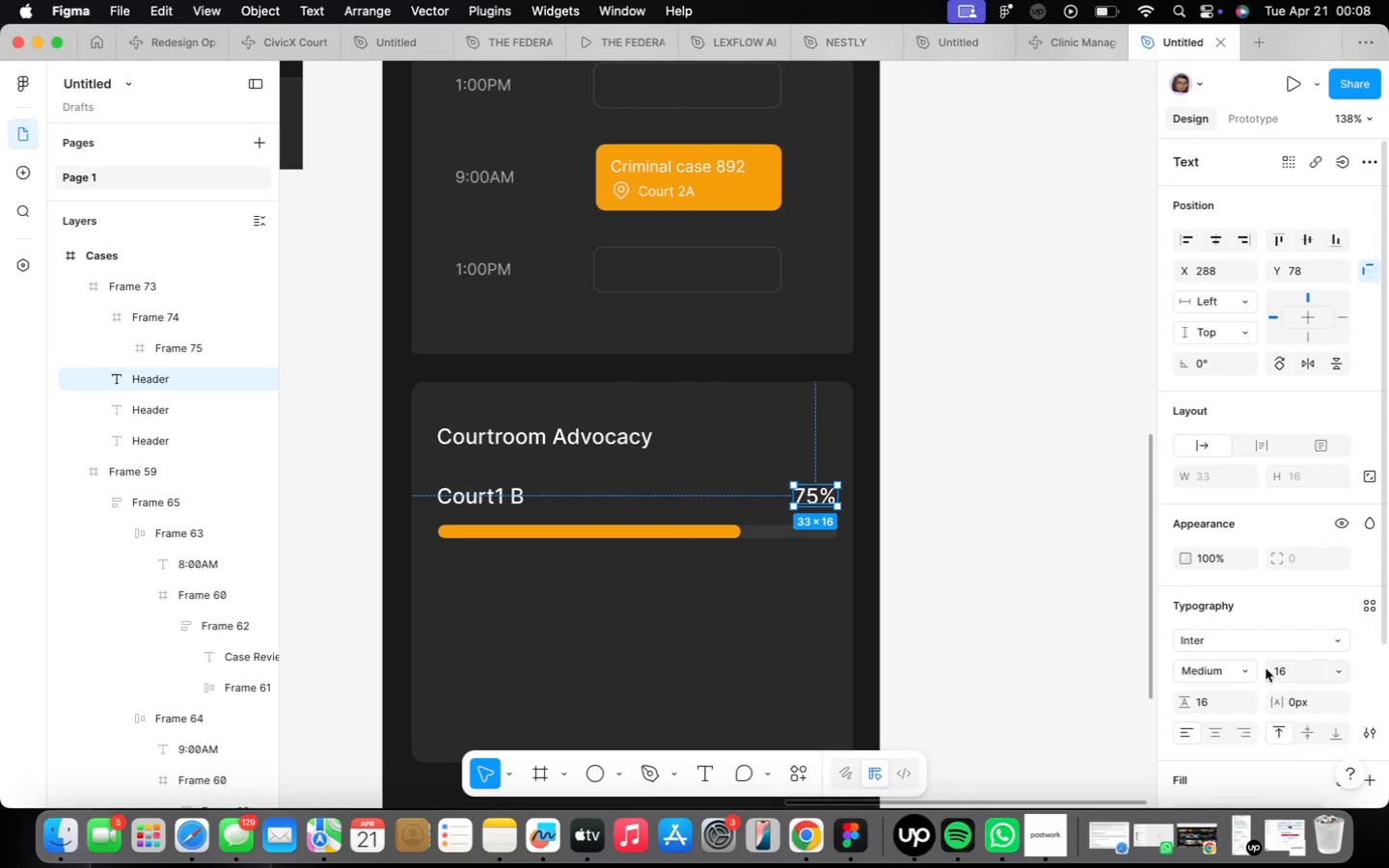 
scroll: coordinate [1254, 641], scroll_direction: down, amount: 16.0
 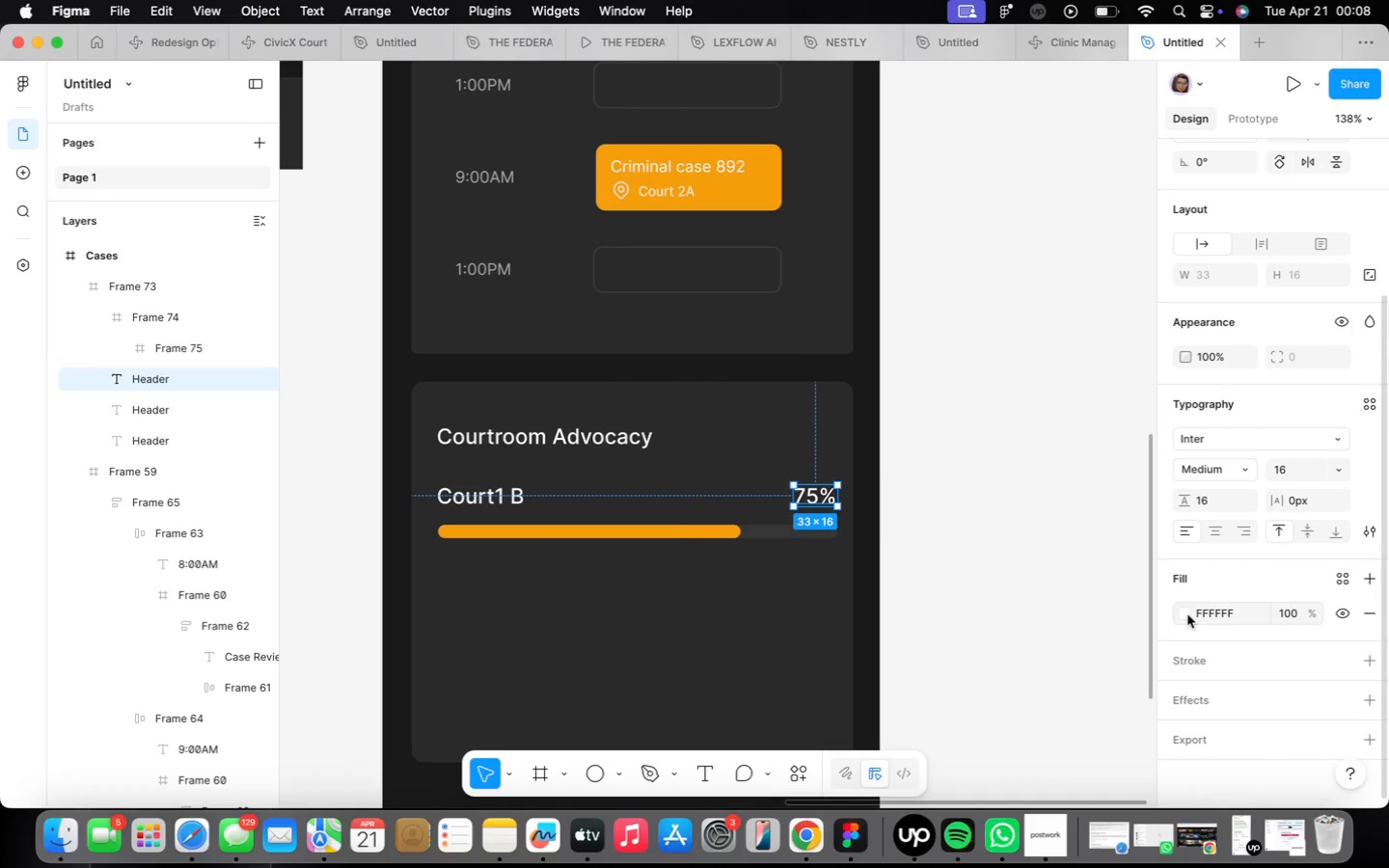 
left_click([1190, 614])
 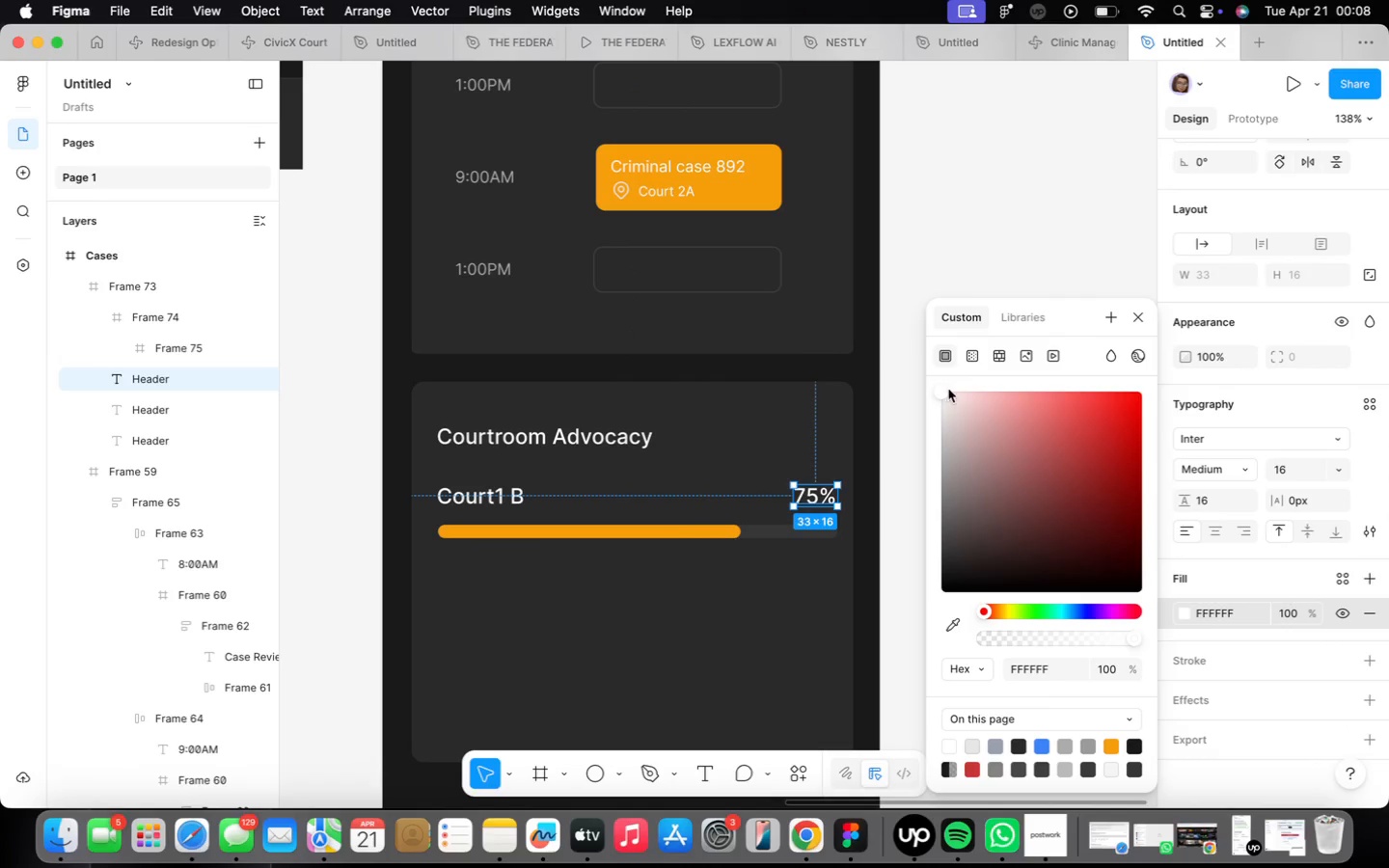 
left_click_drag(start_coordinate=[940, 389], to_coordinate=[931, 445])
 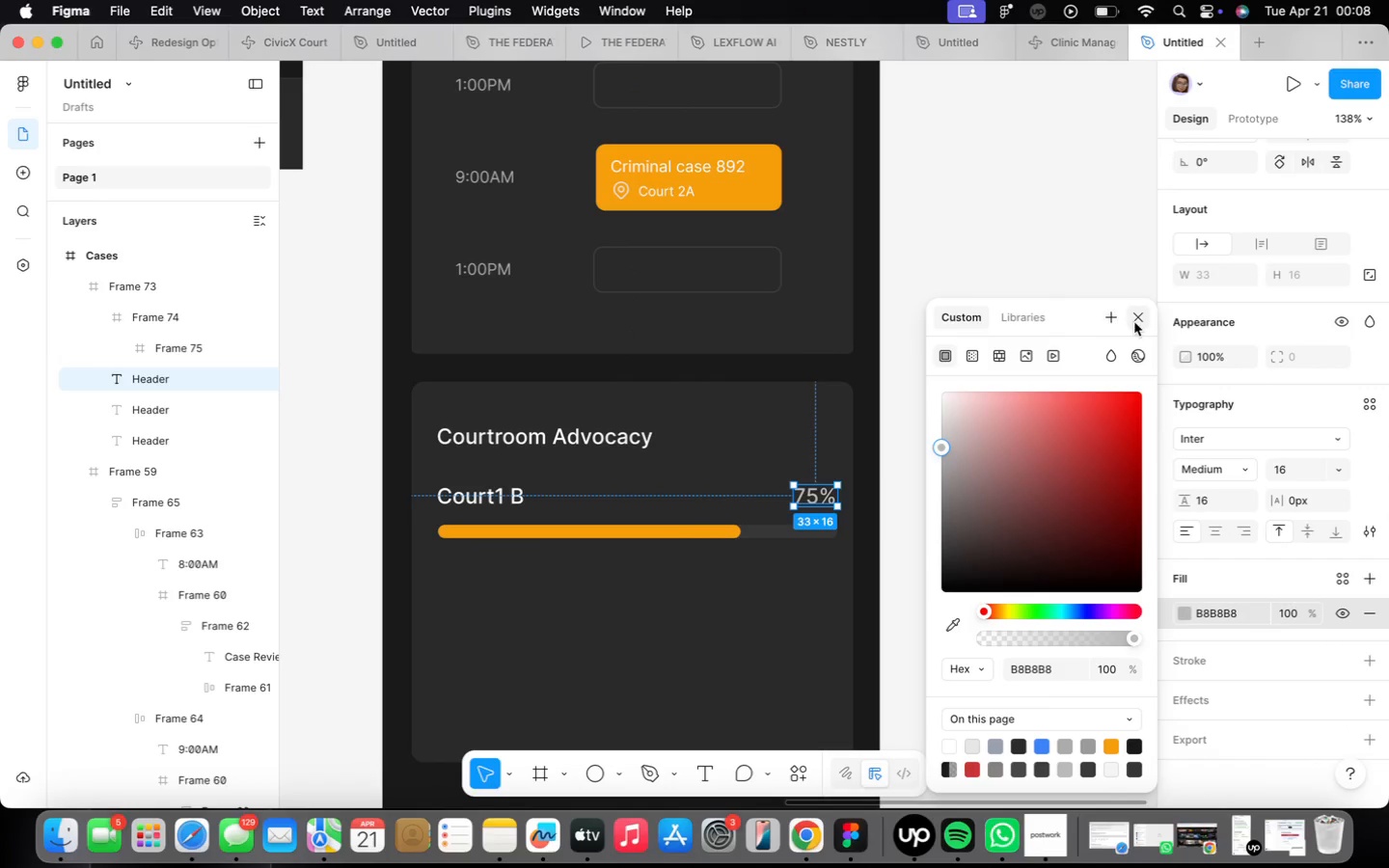 
left_click([1134, 320])
 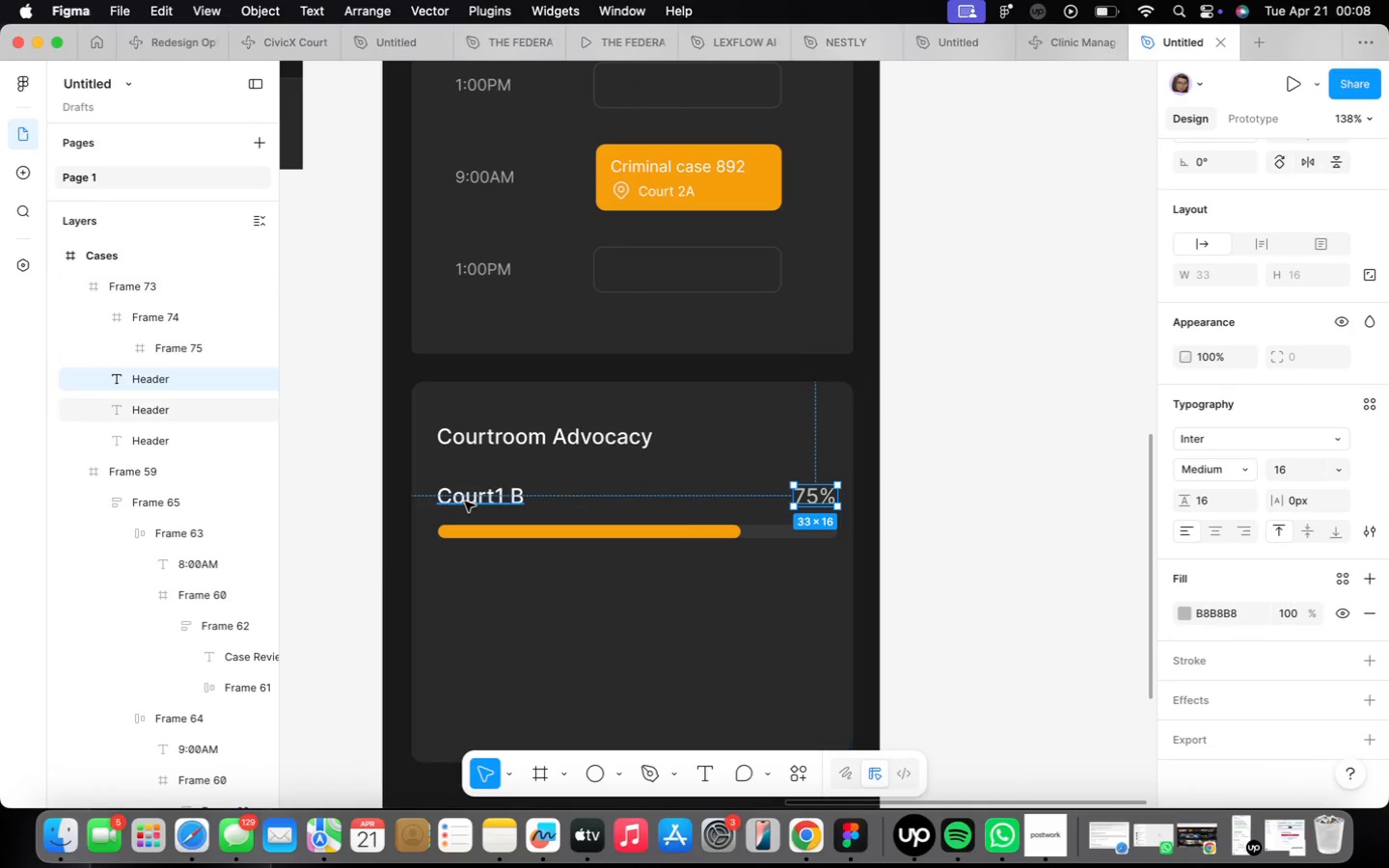 
hold_key(key=ShiftLeft, duration=0.44)
left_click([463, 502])
 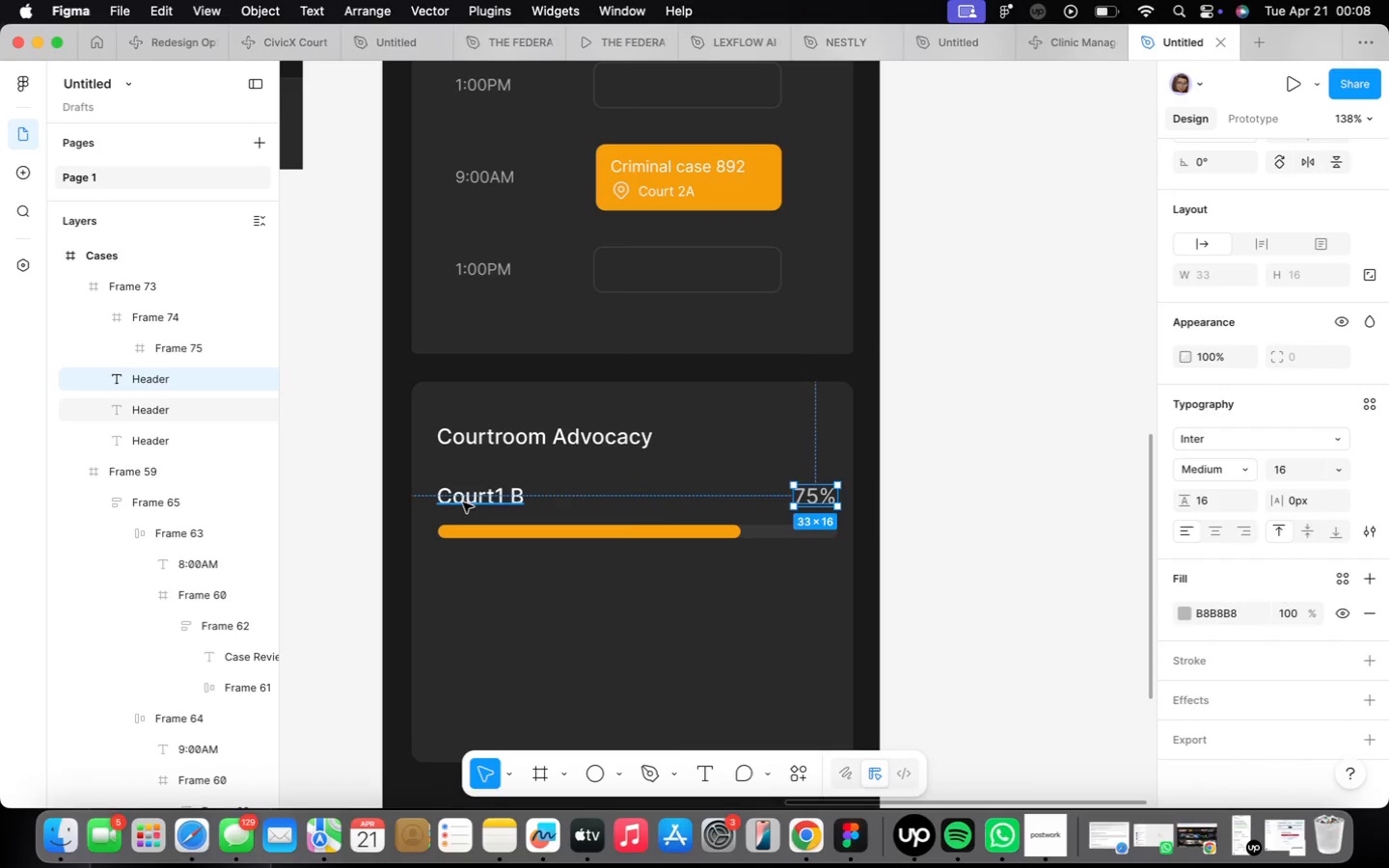 
key(Shift+ShiftLeft)
 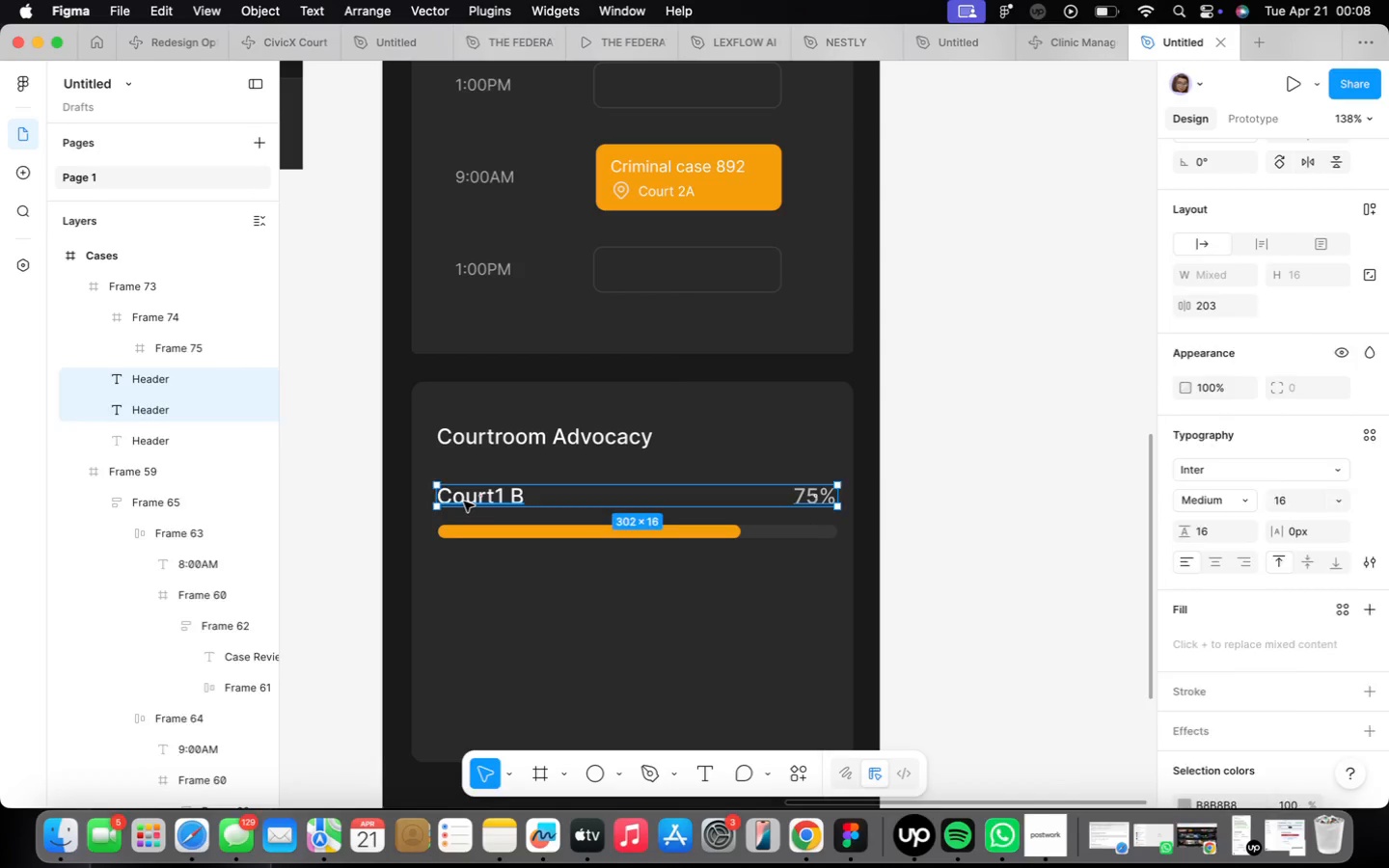 
key(Shift+A)
 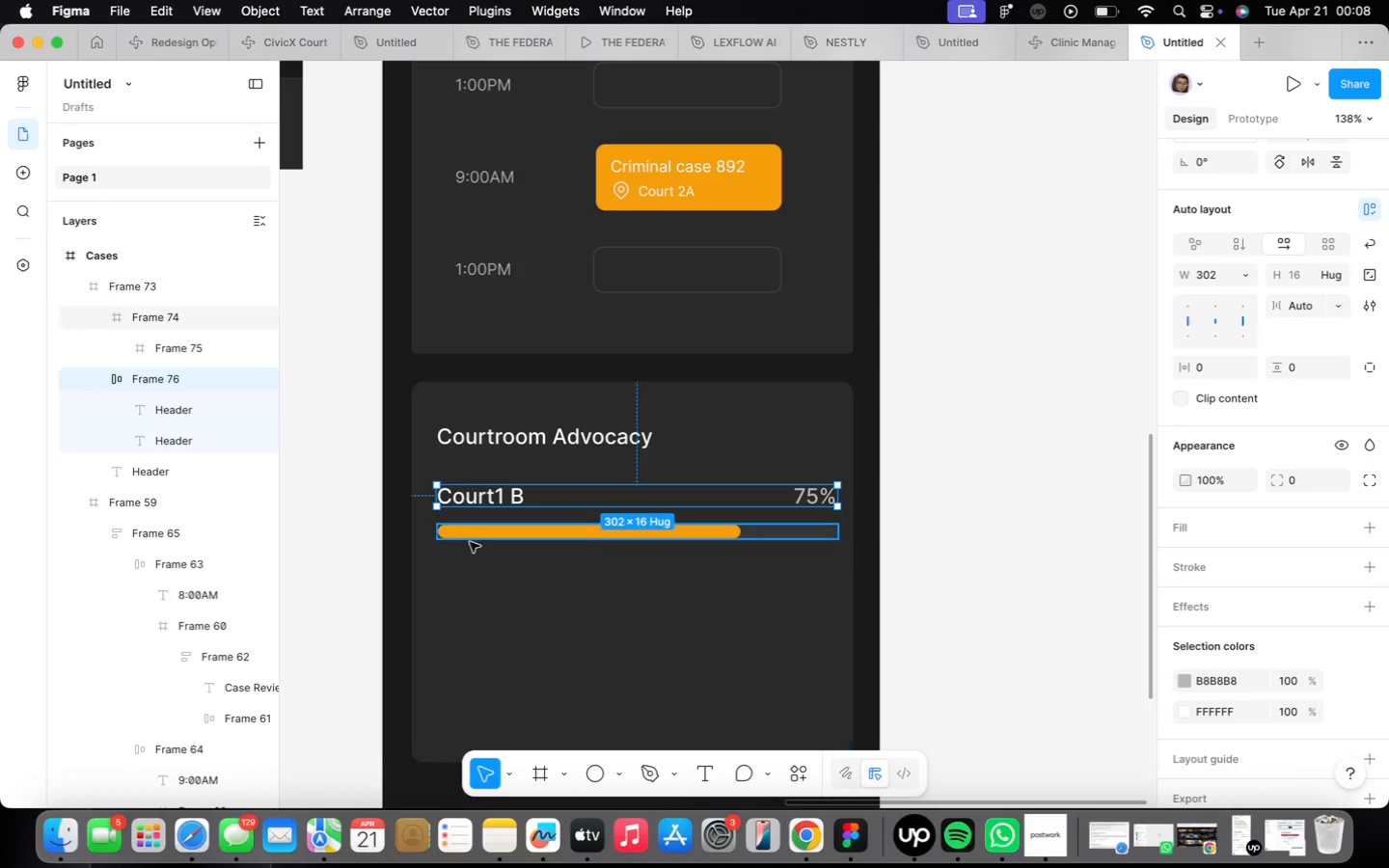 
left_click([474, 536])
 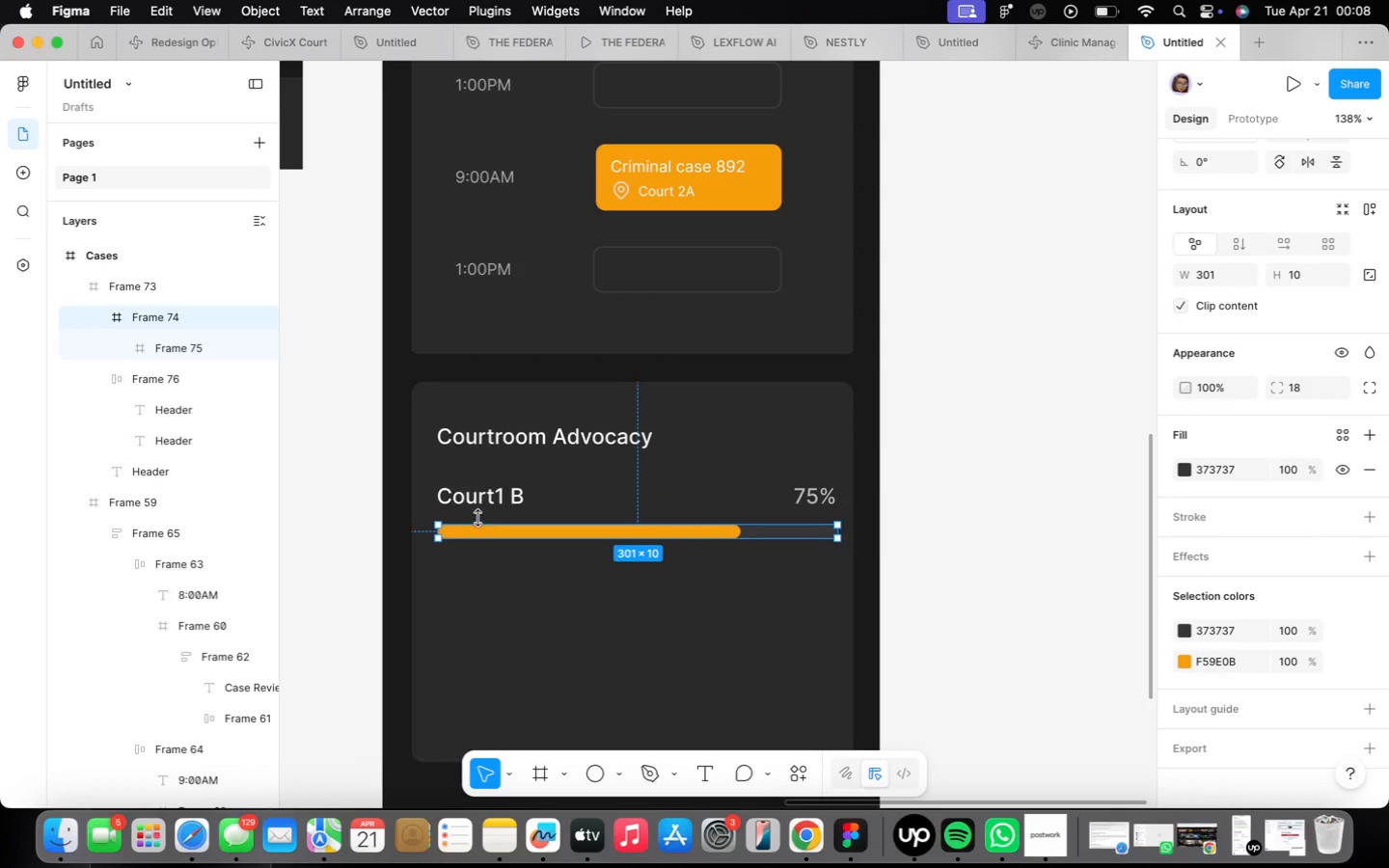 
hold_key(key=ShiftLeft, duration=0.7)
left_click([476, 504])
 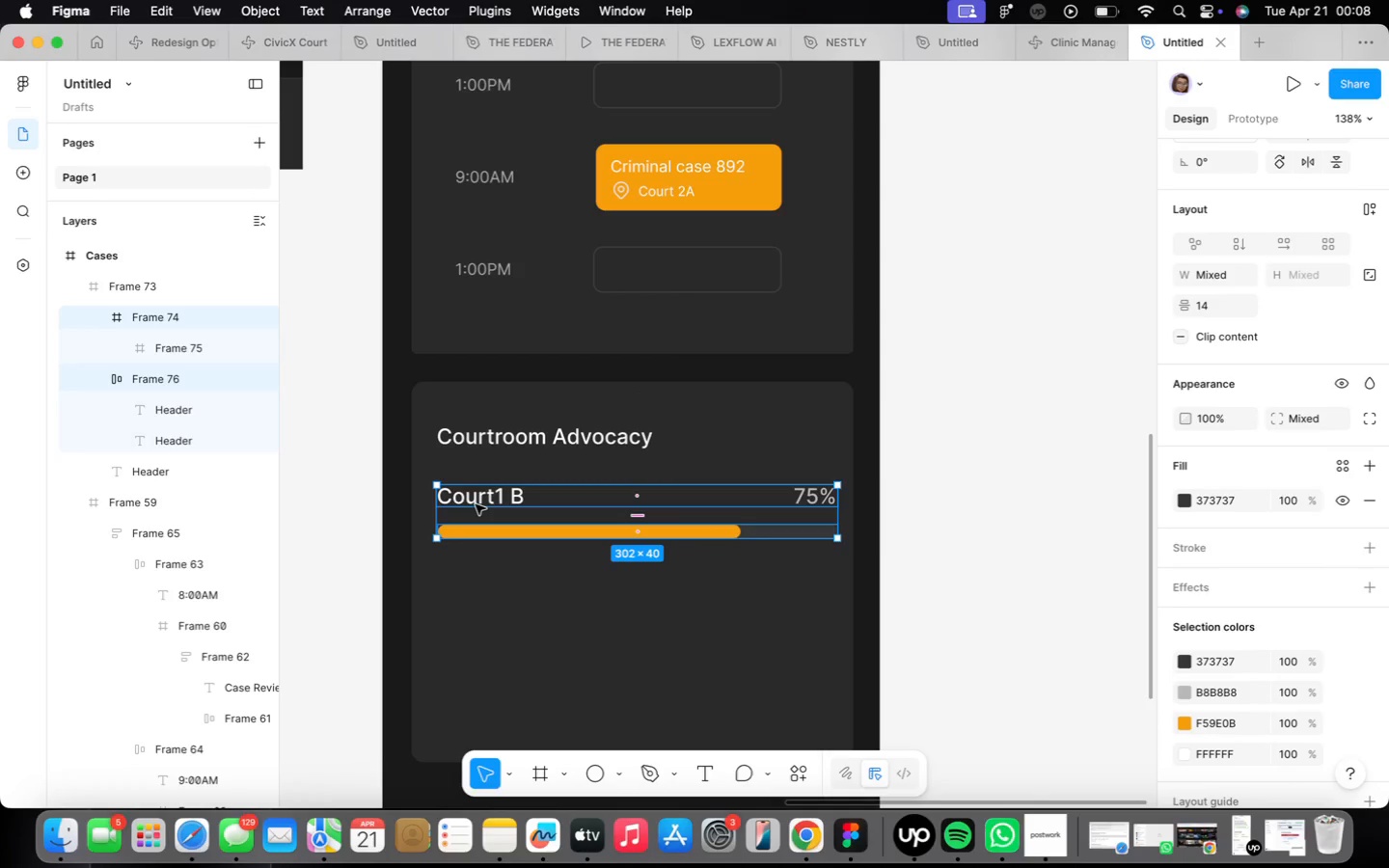 
key(Shift+ShiftLeft)
 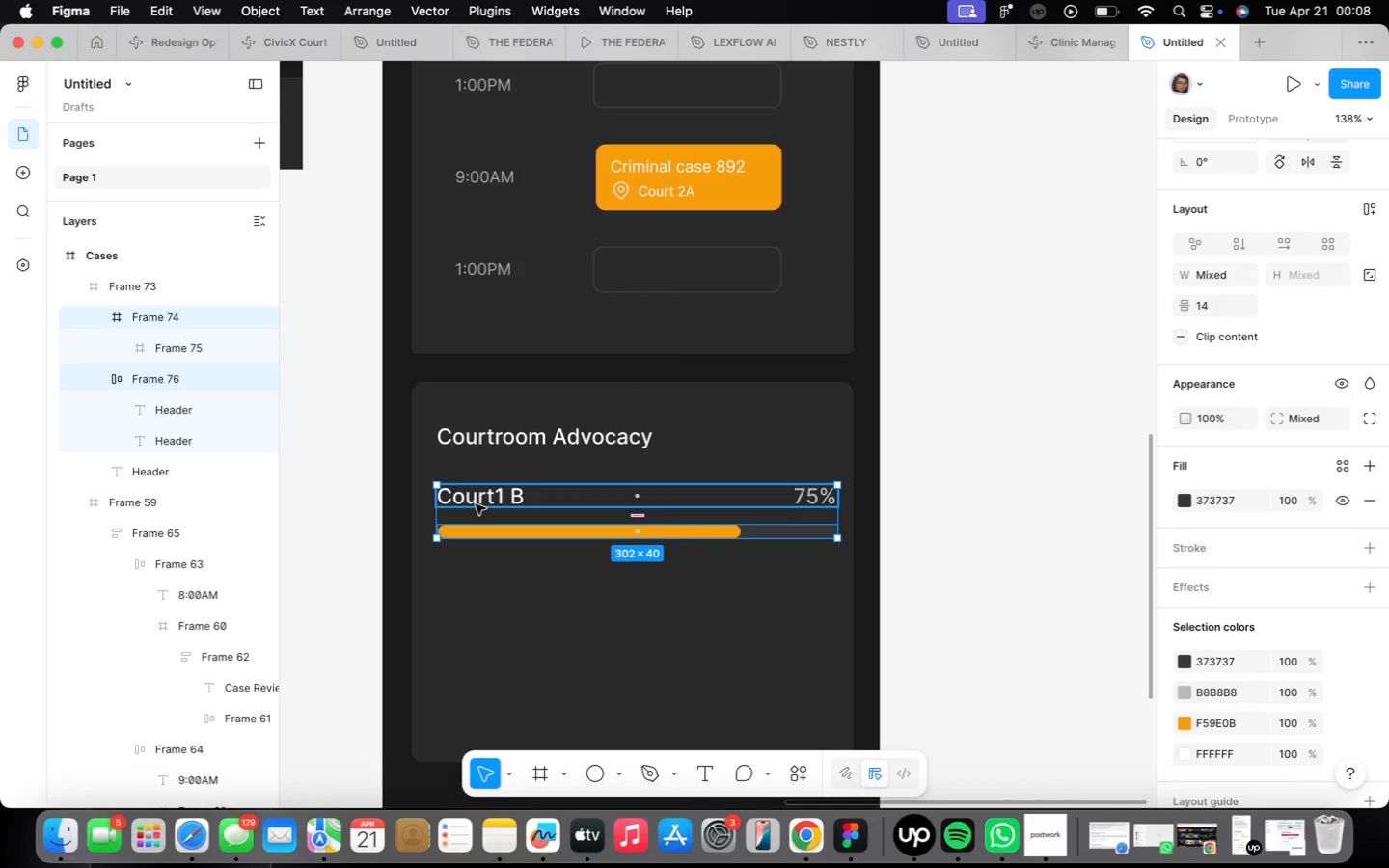 
key(Shift+A)
 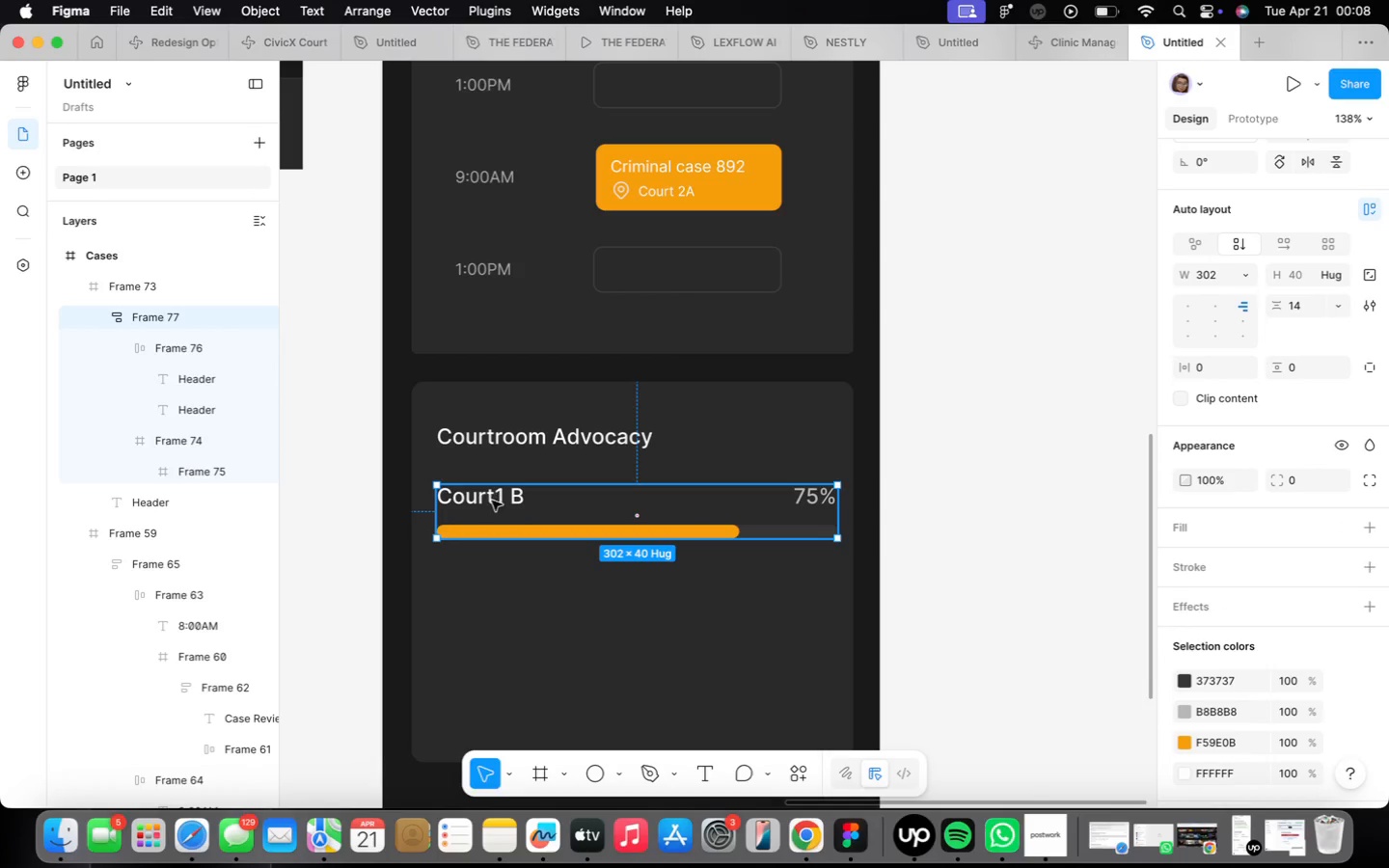 
double_click([803, 502])
 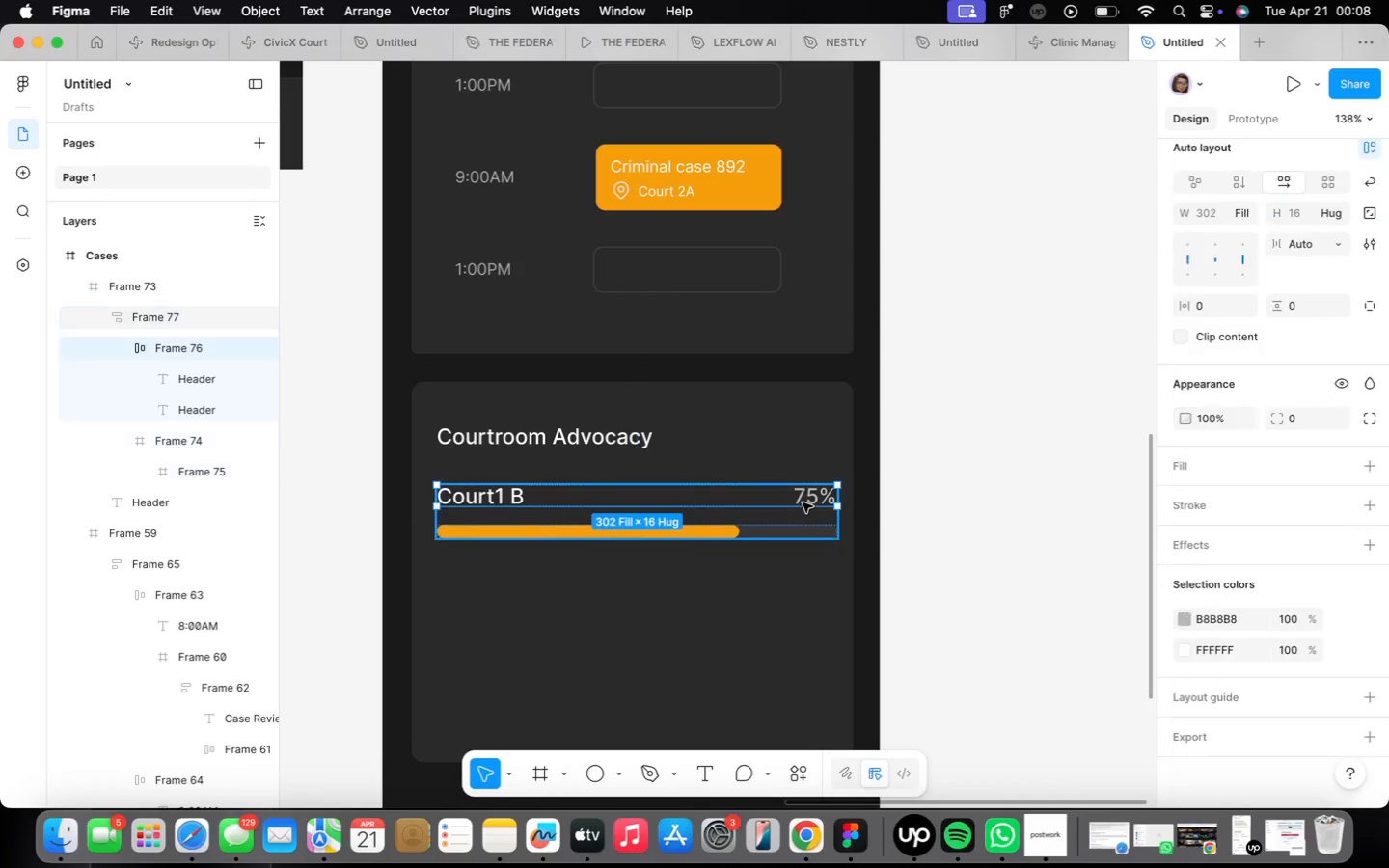 
triple_click([803, 502])
 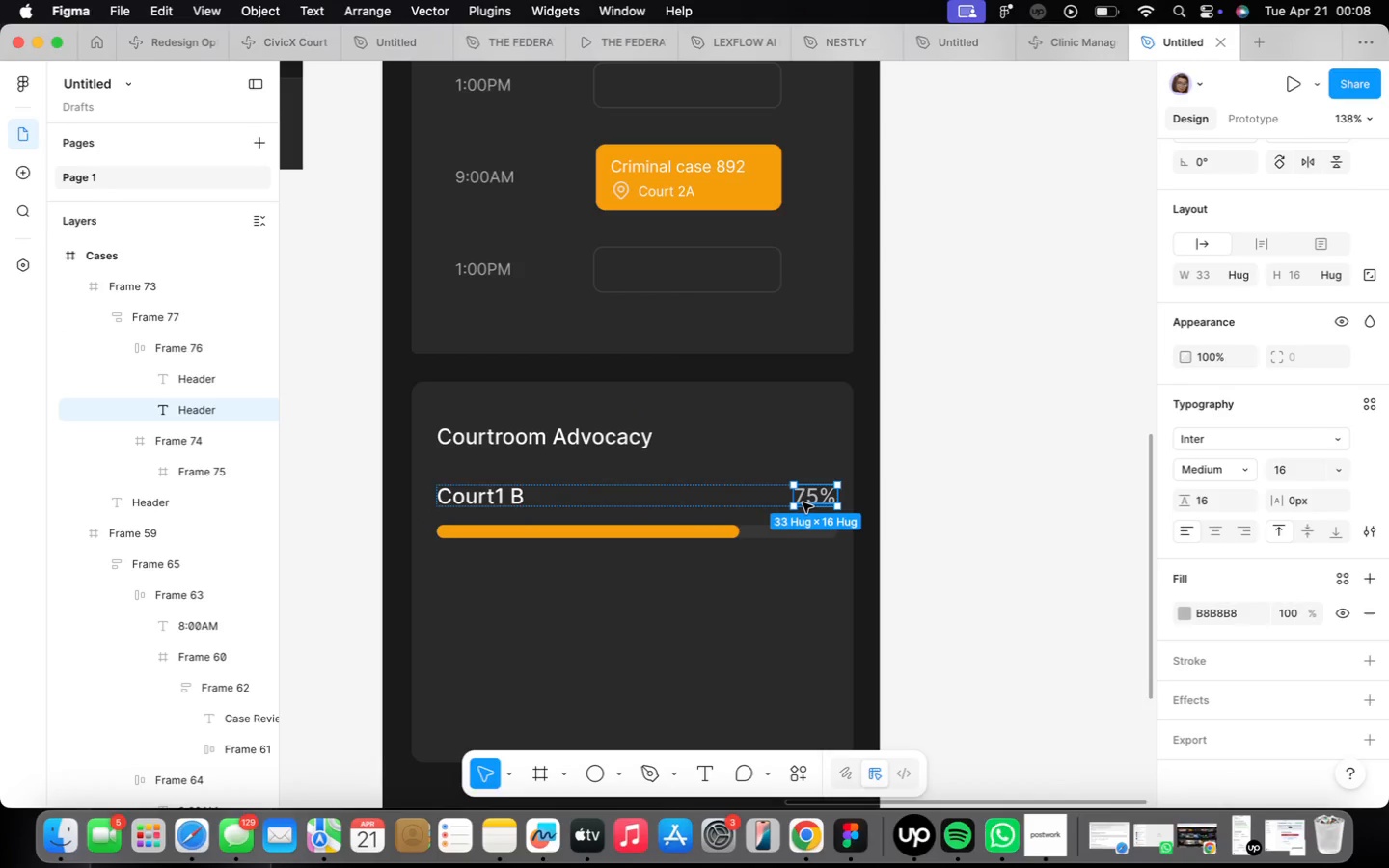 
triple_click([803, 502])
 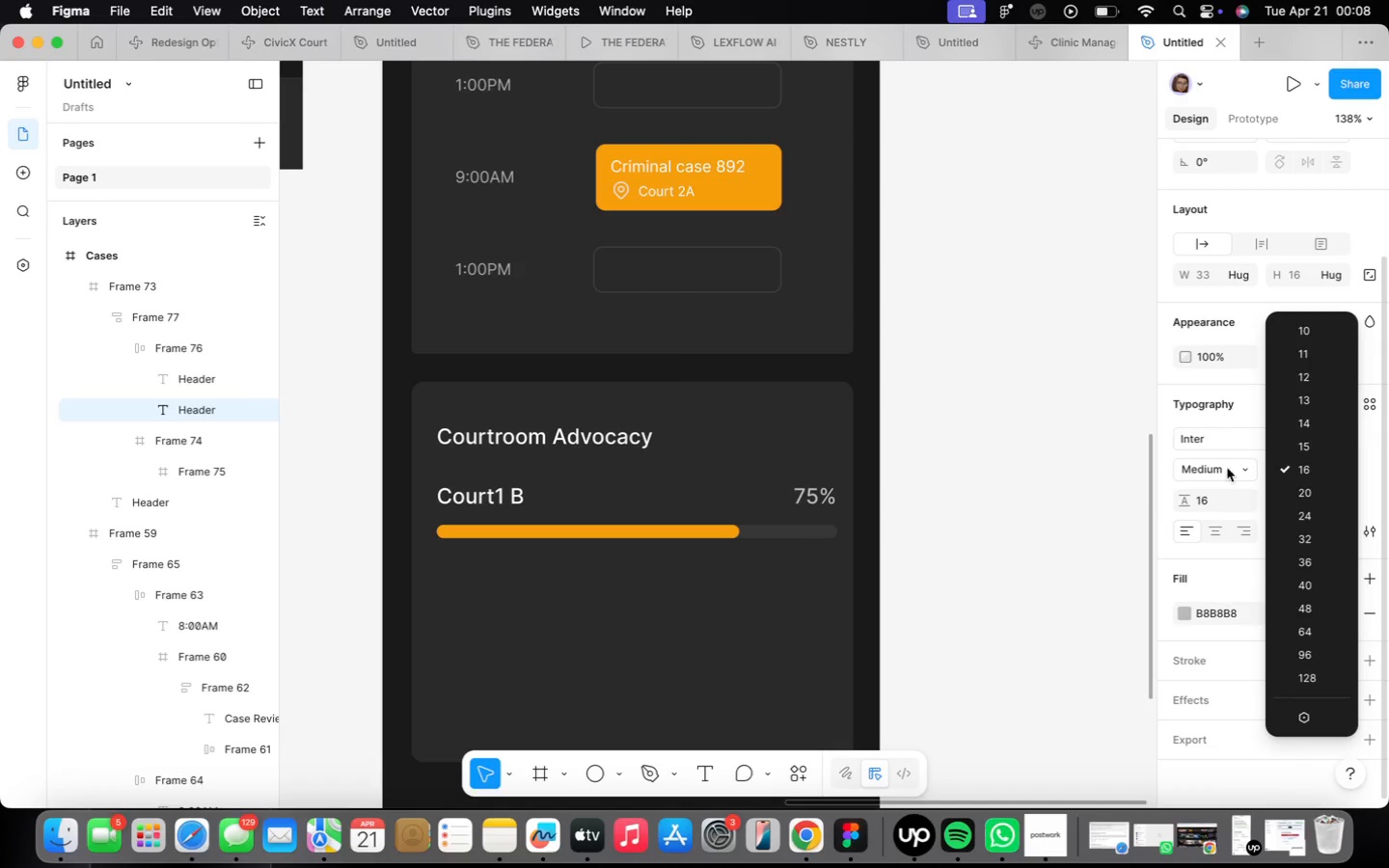 
left_click([1303, 412])
 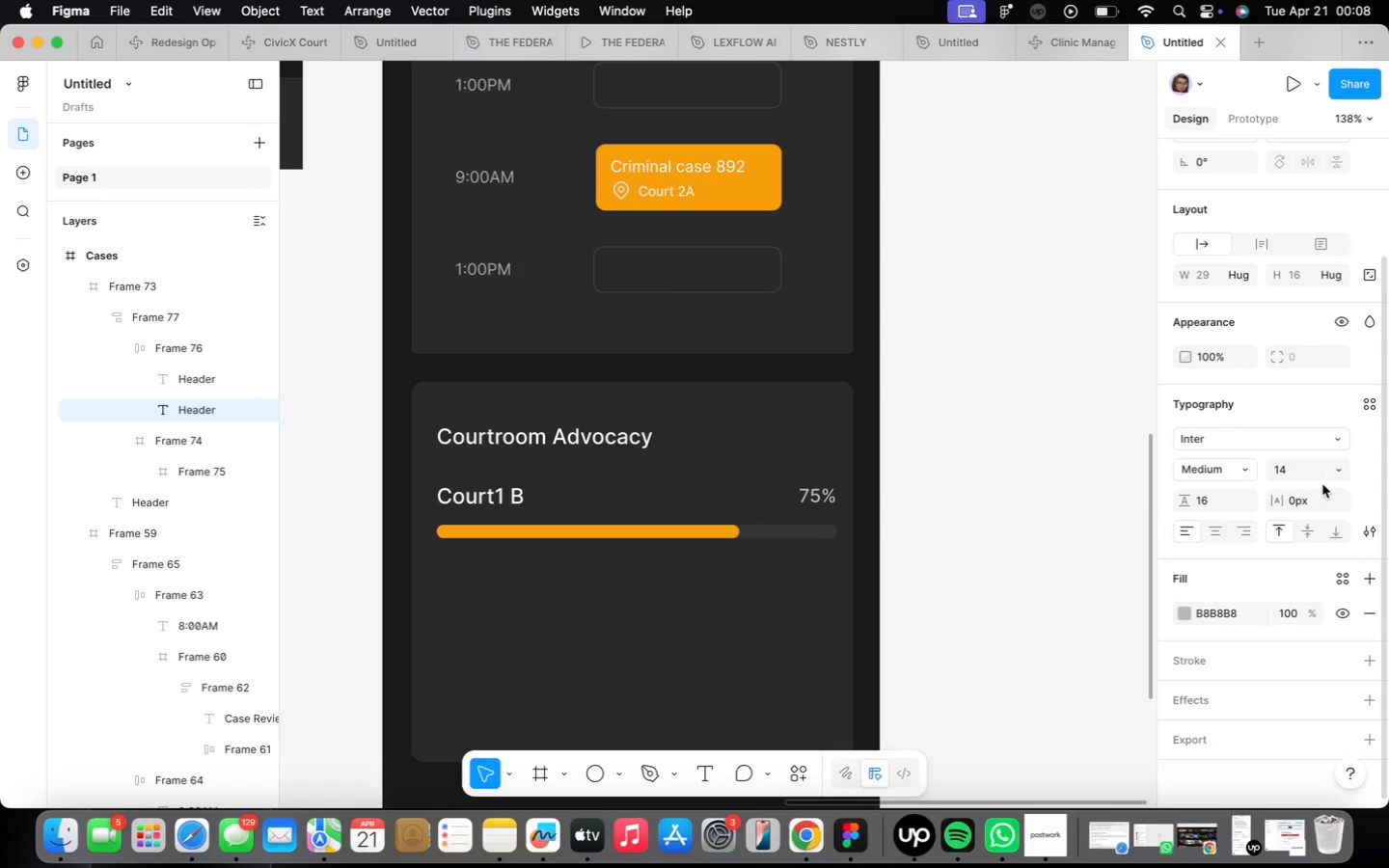 
left_click([1325, 471])
 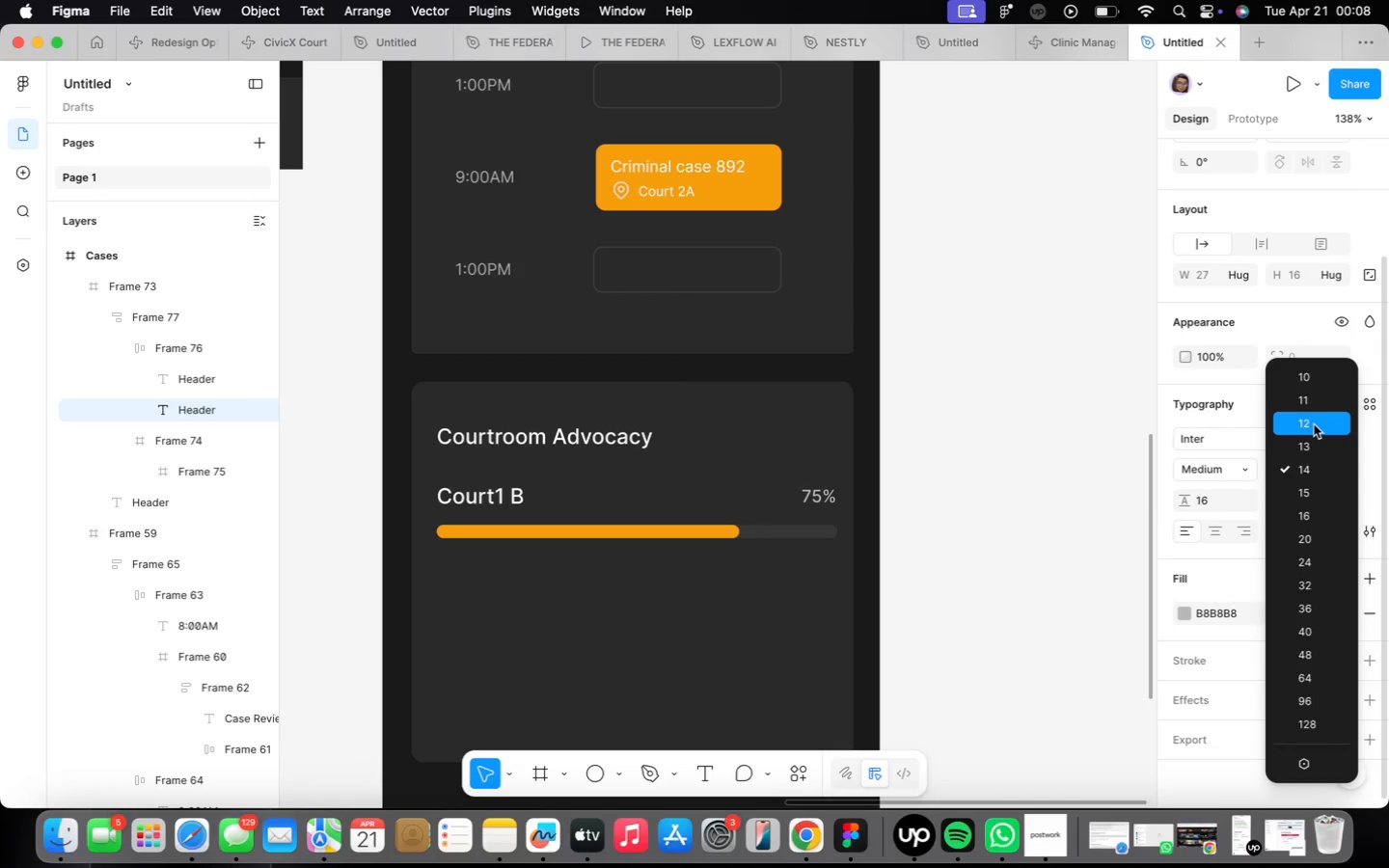 
double_click([995, 481])
 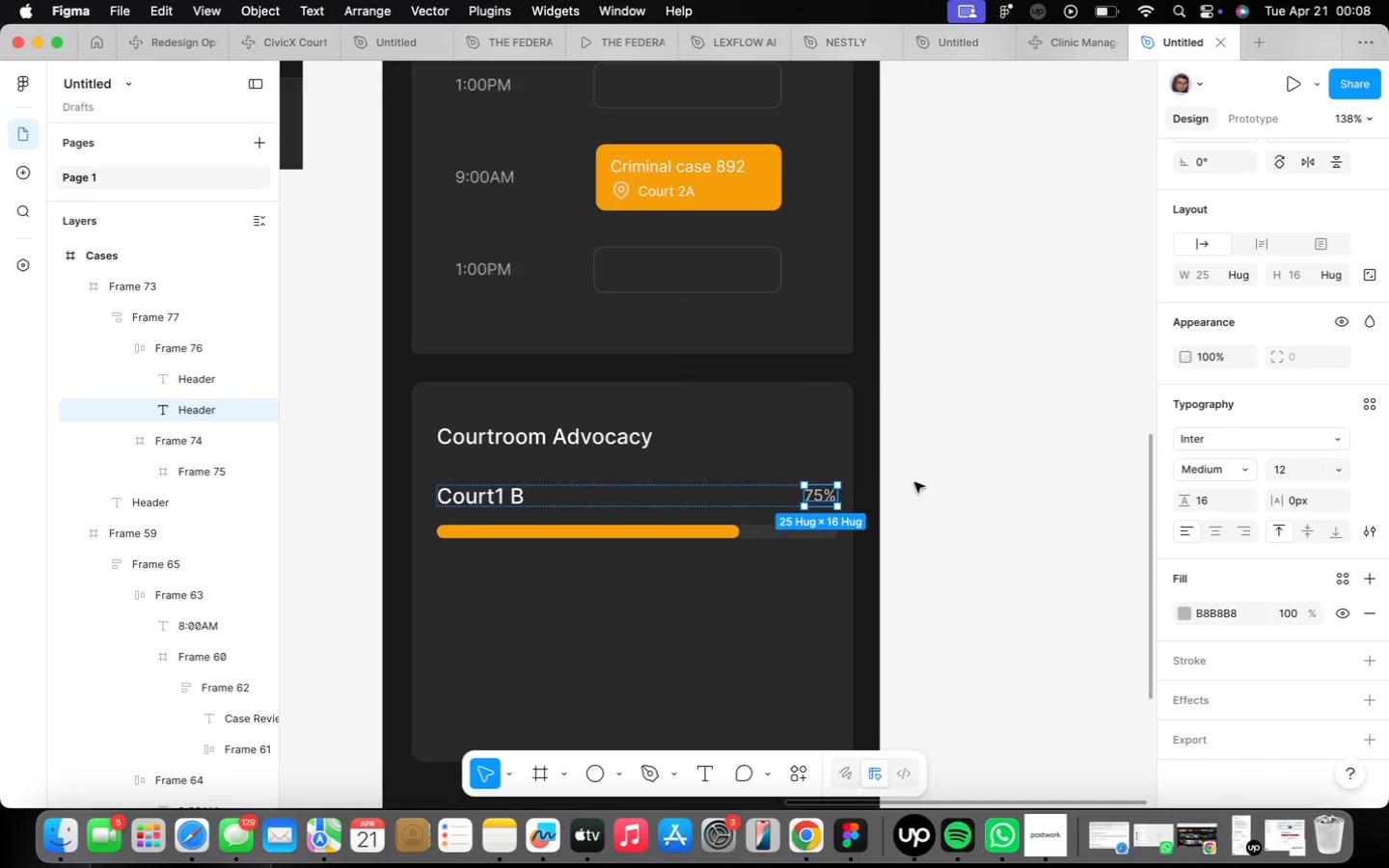 
scroll: coordinate [890, 472], scroll_direction: down, amount: 5.0
 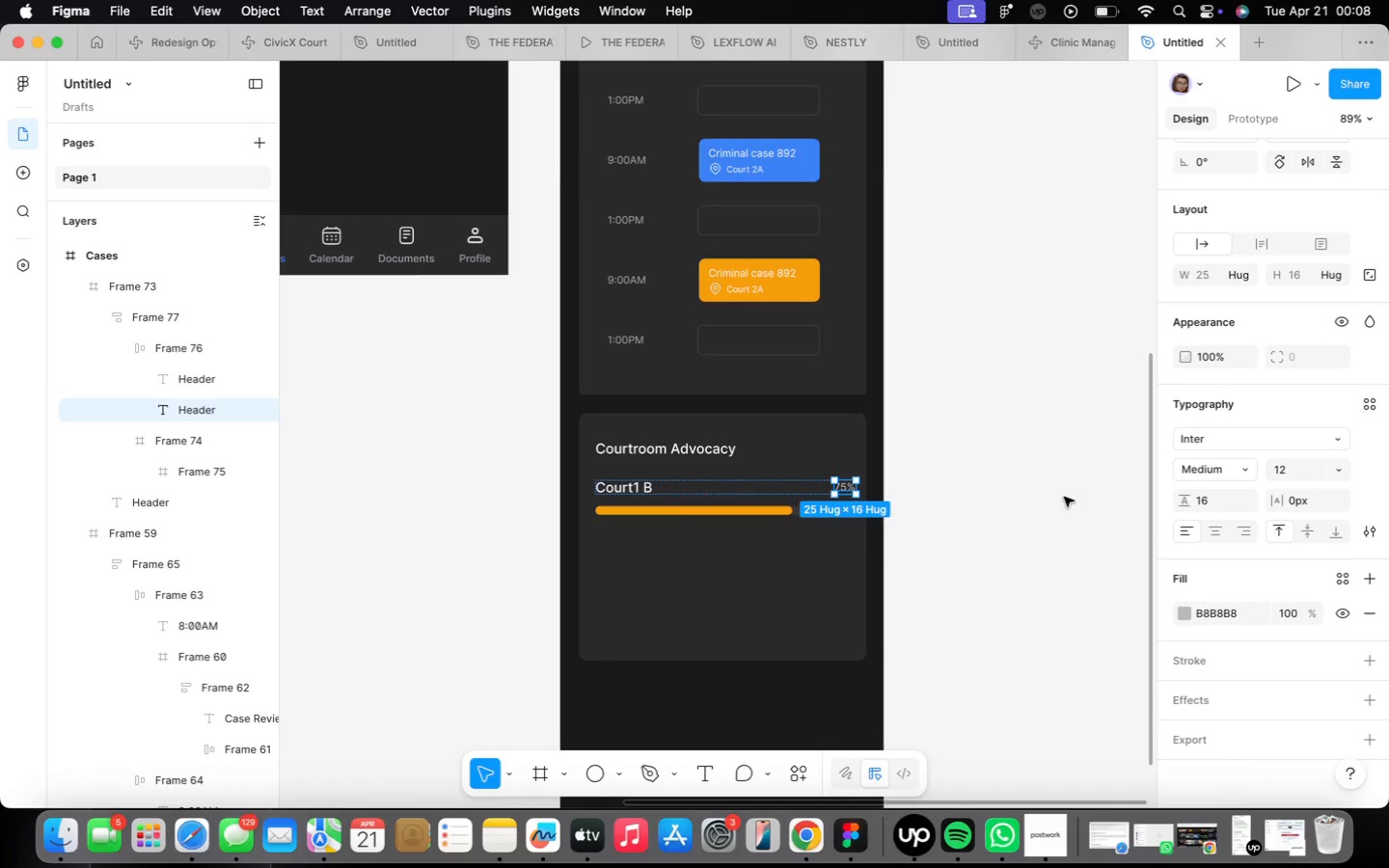 
left_click([1064, 497])
 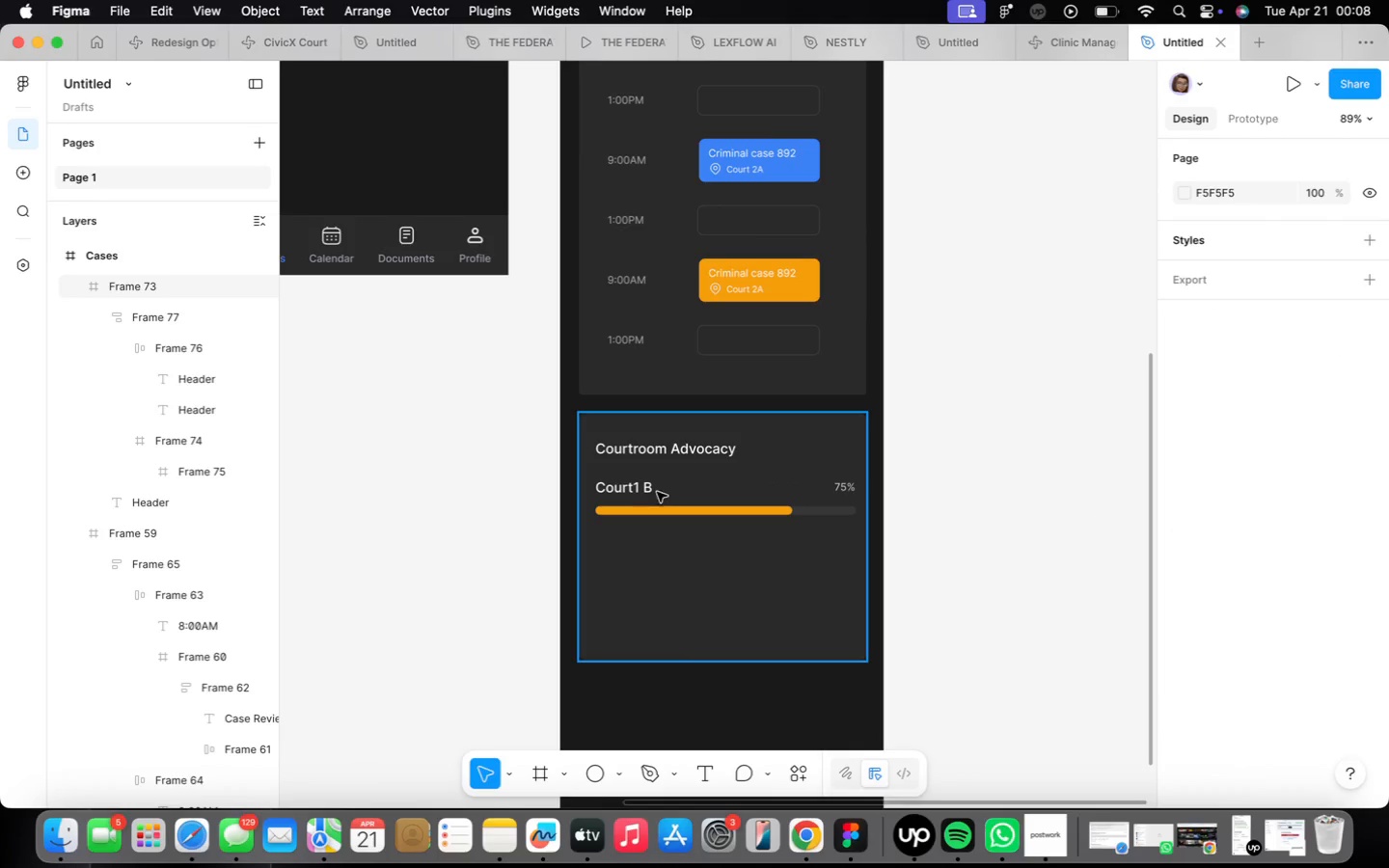 
double_click([647, 486])
 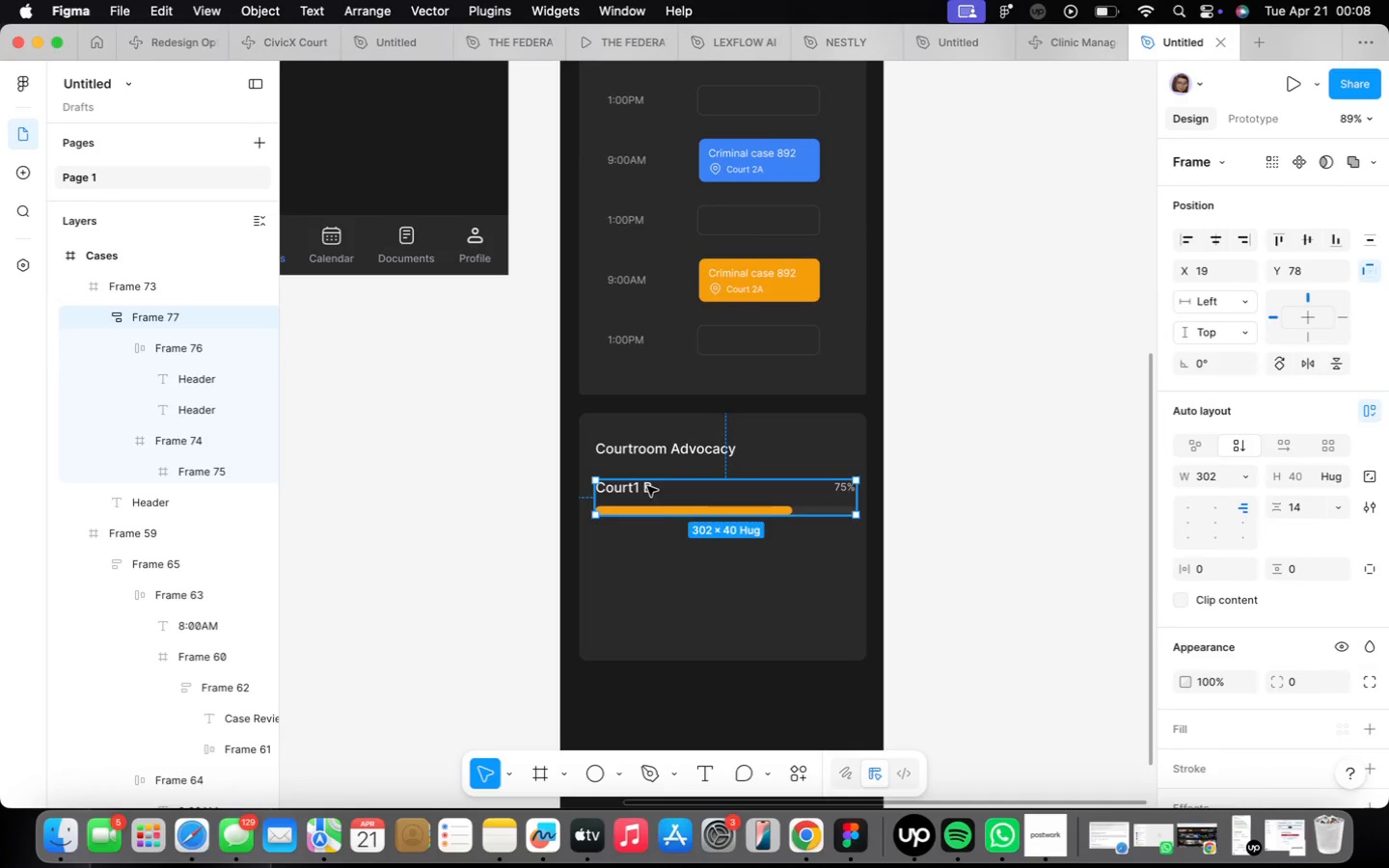 
triple_click([647, 486])
 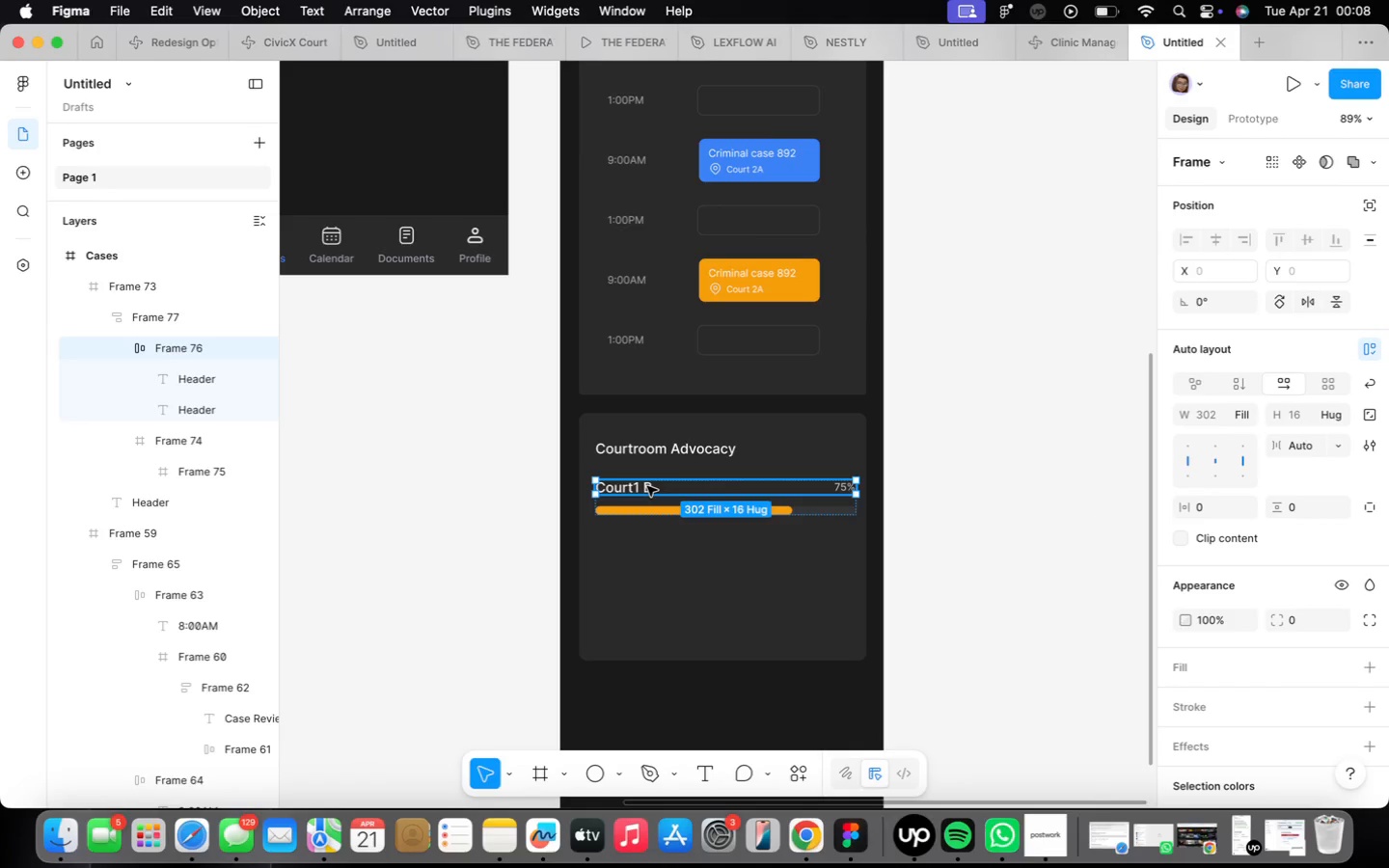 
double_click([647, 486])
 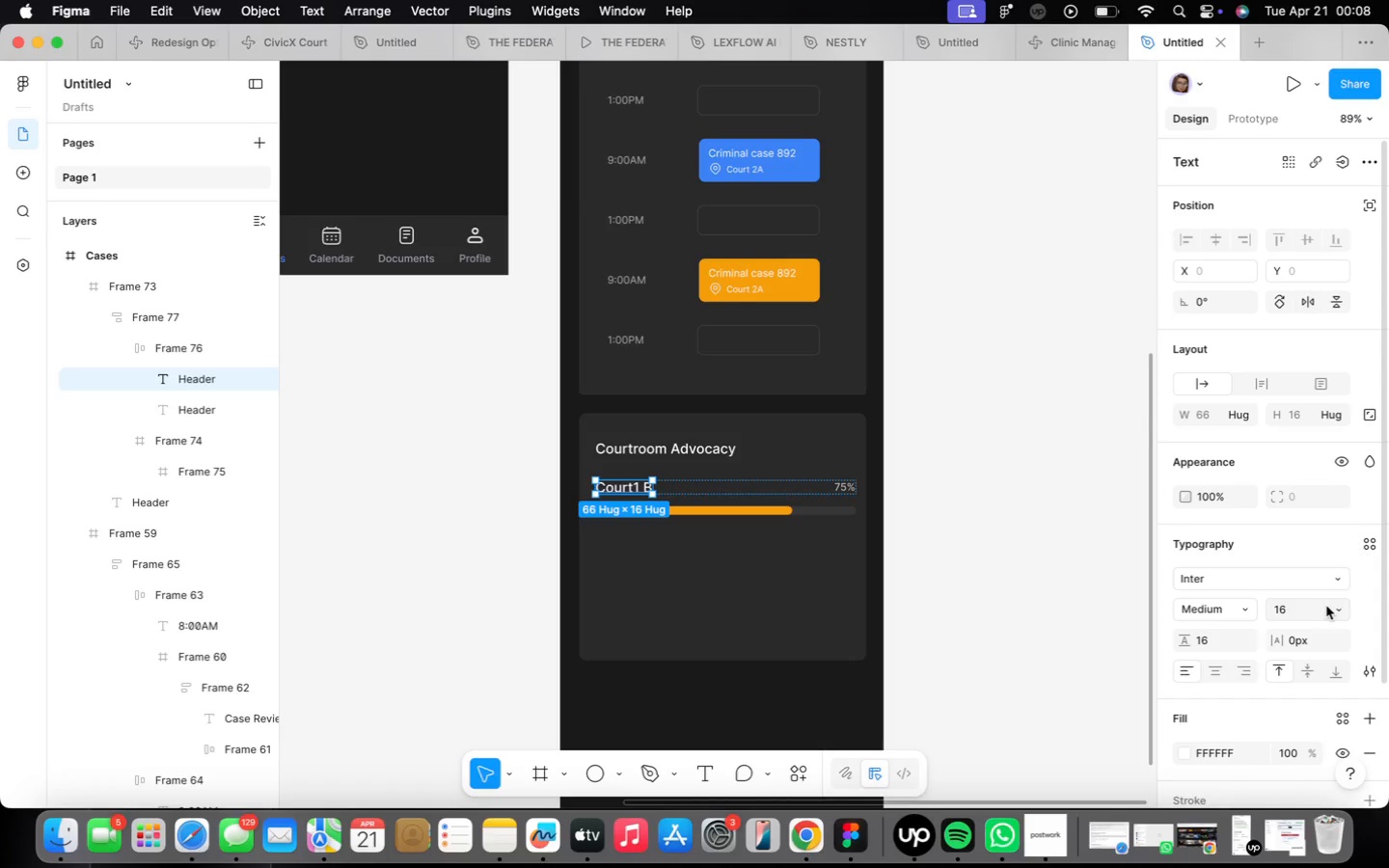 
double_click([1338, 608])
 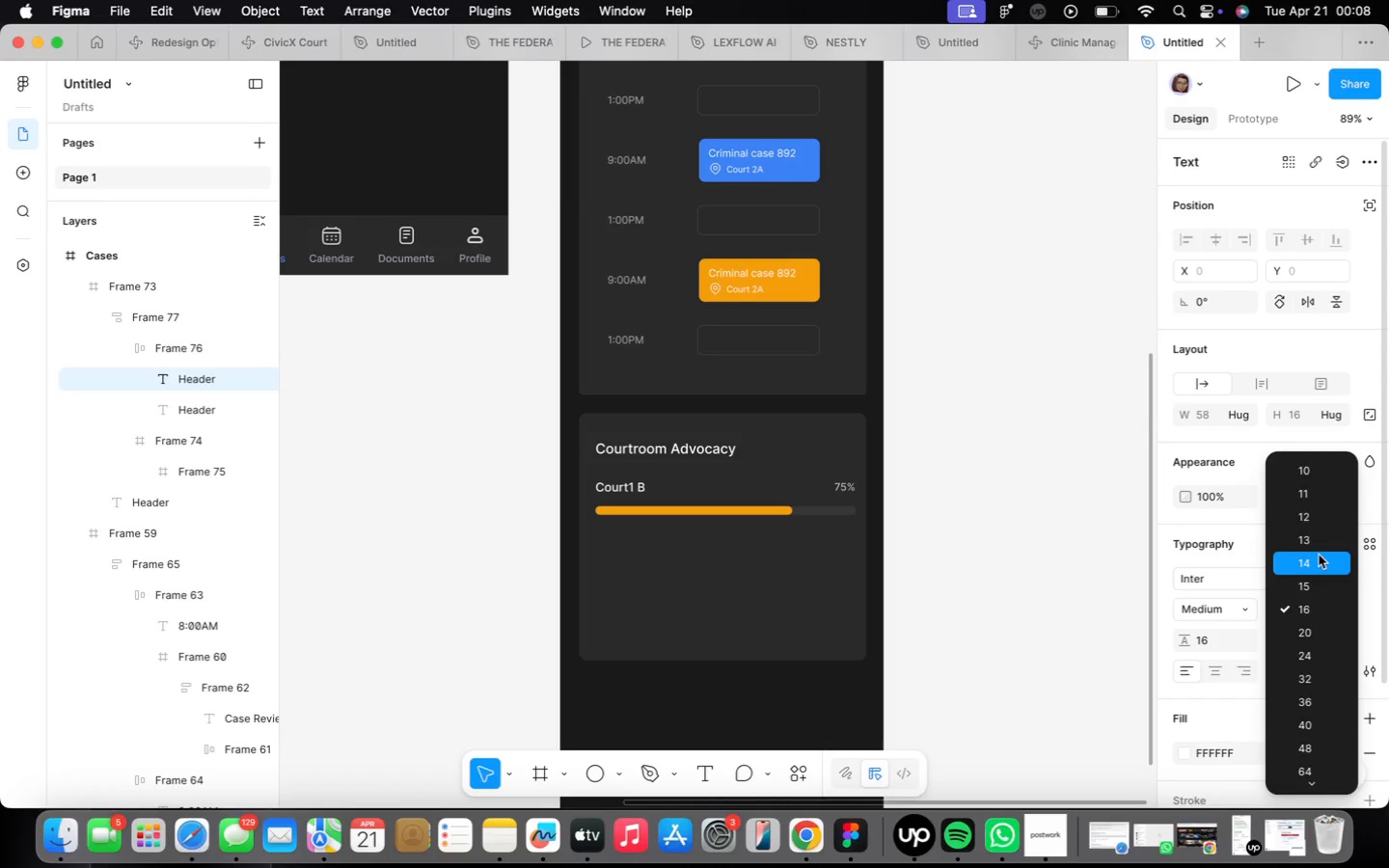 
left_click([1319, 555])
 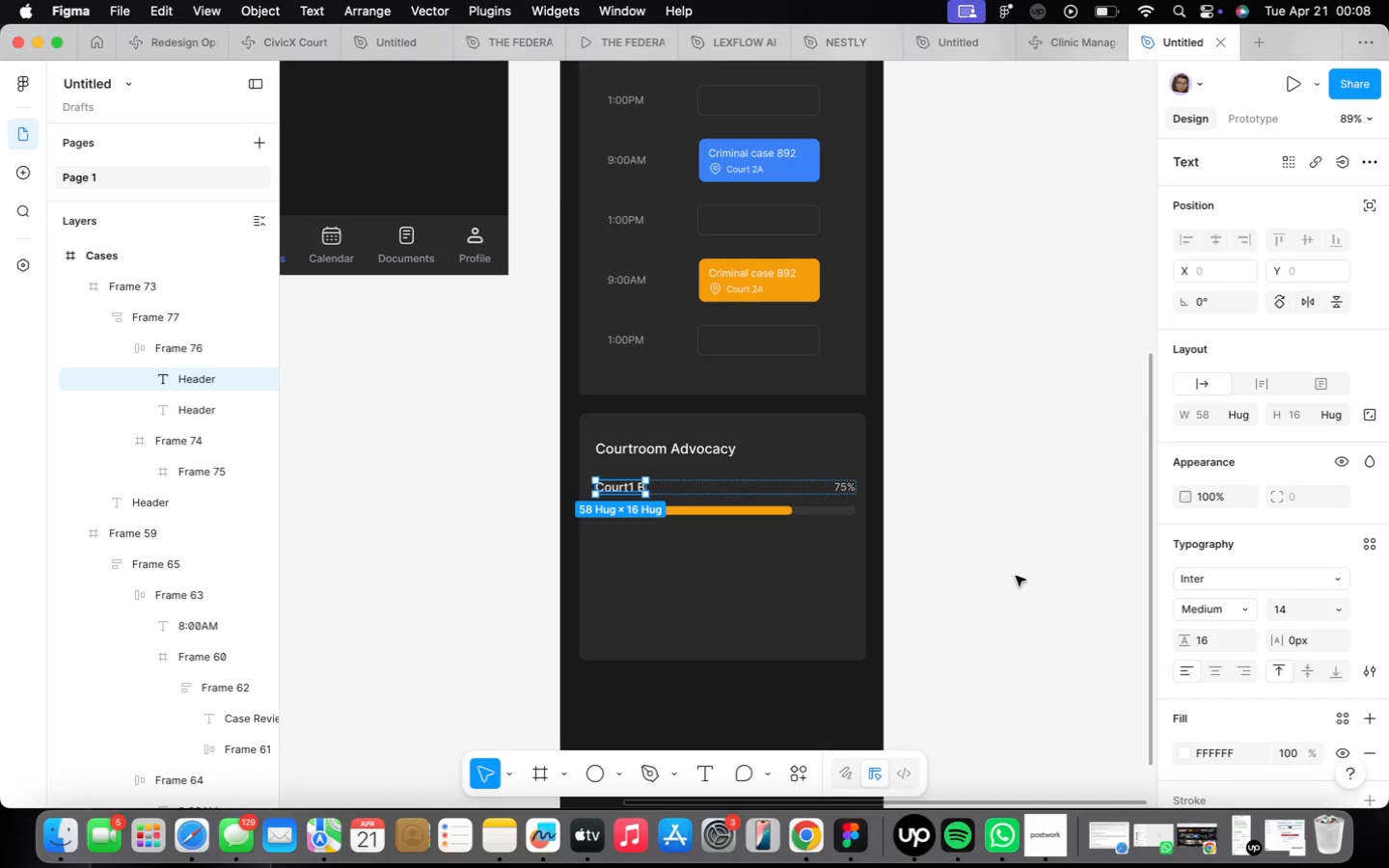 
left_click([1015, 576])
 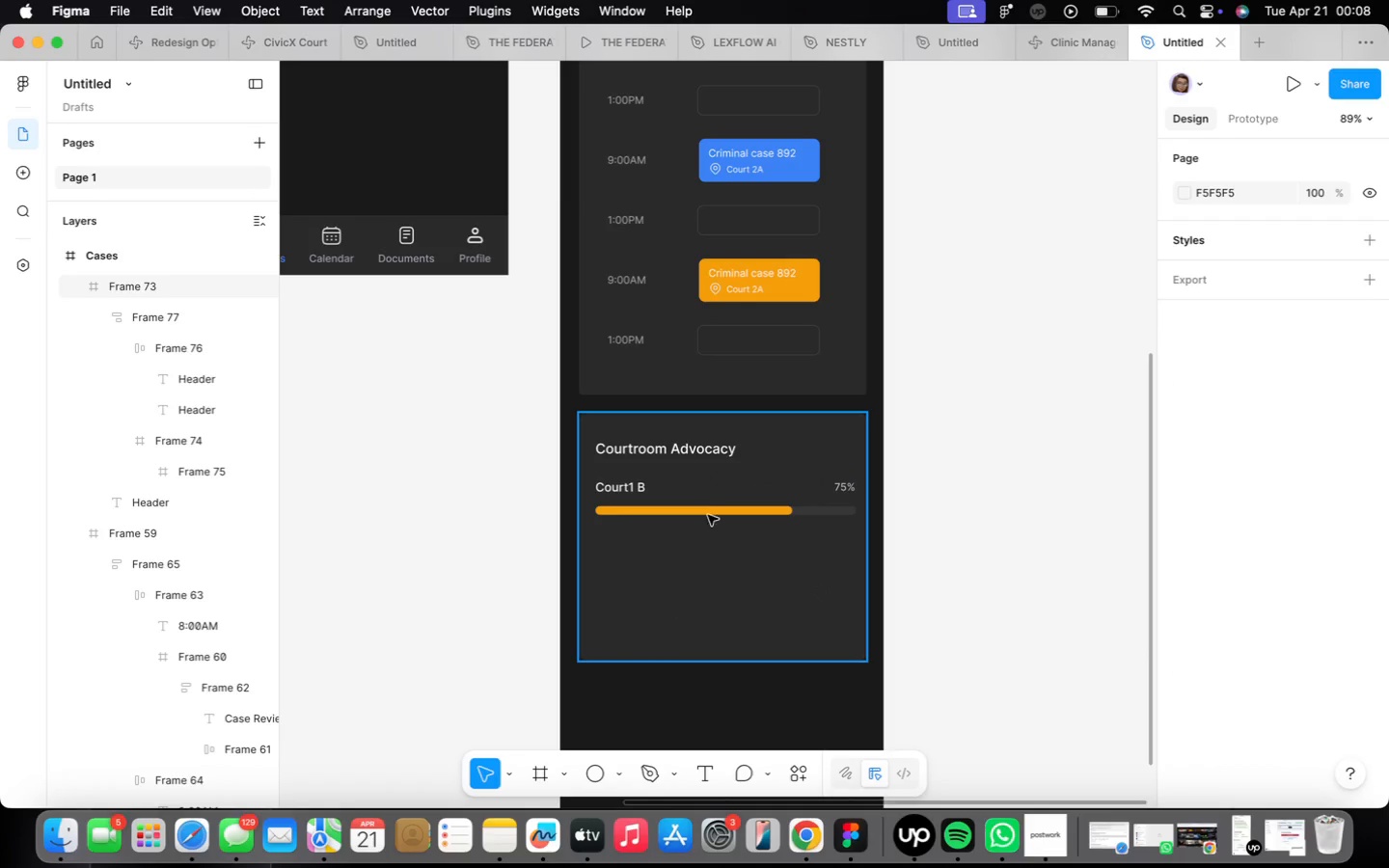 
double_click([703, 504])
 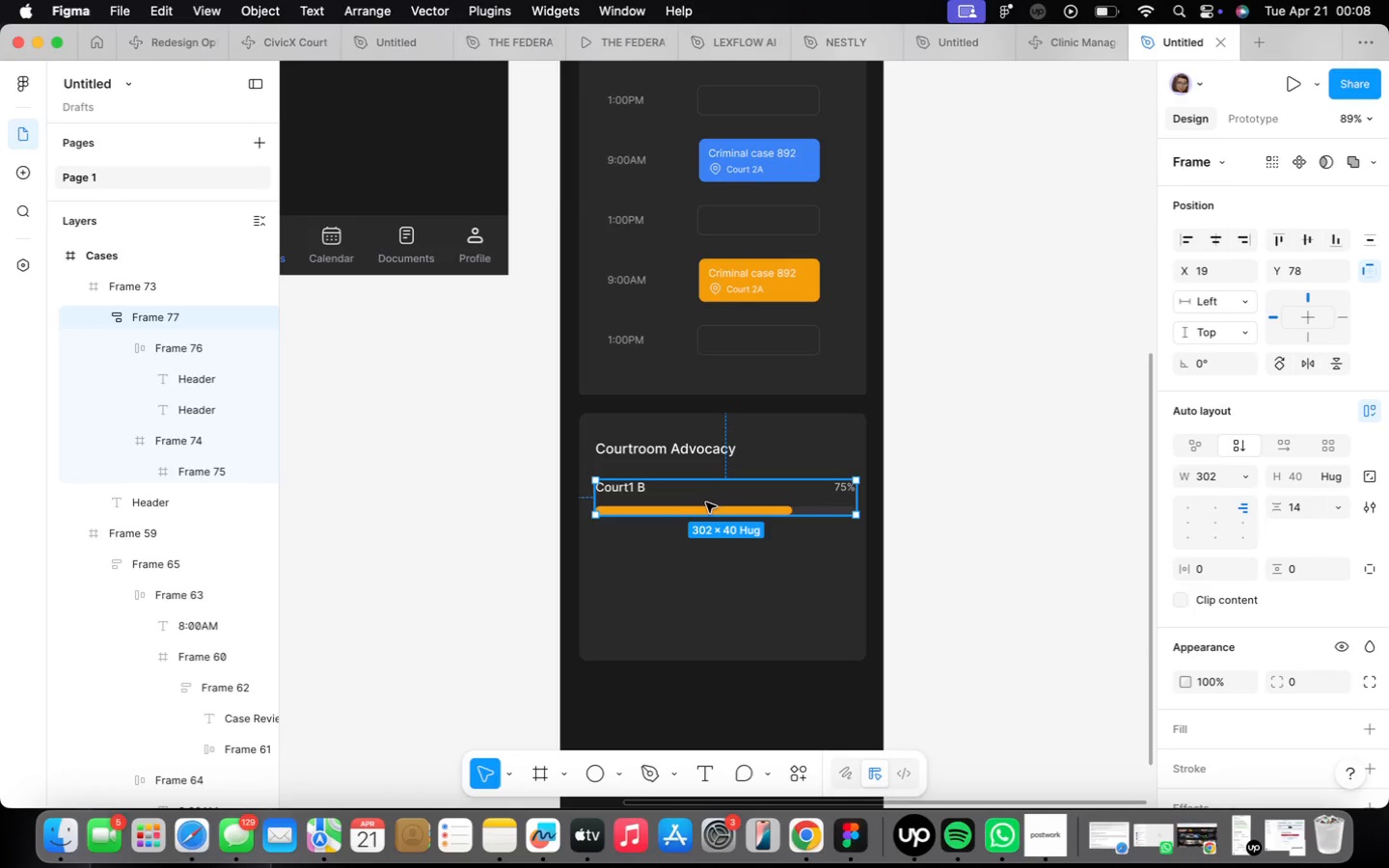 
hold_key(key=OptionLeft, duration=2.18)
left_click_drag(start_coordinate=[707, 495], to_coordinate=[706, 551])
 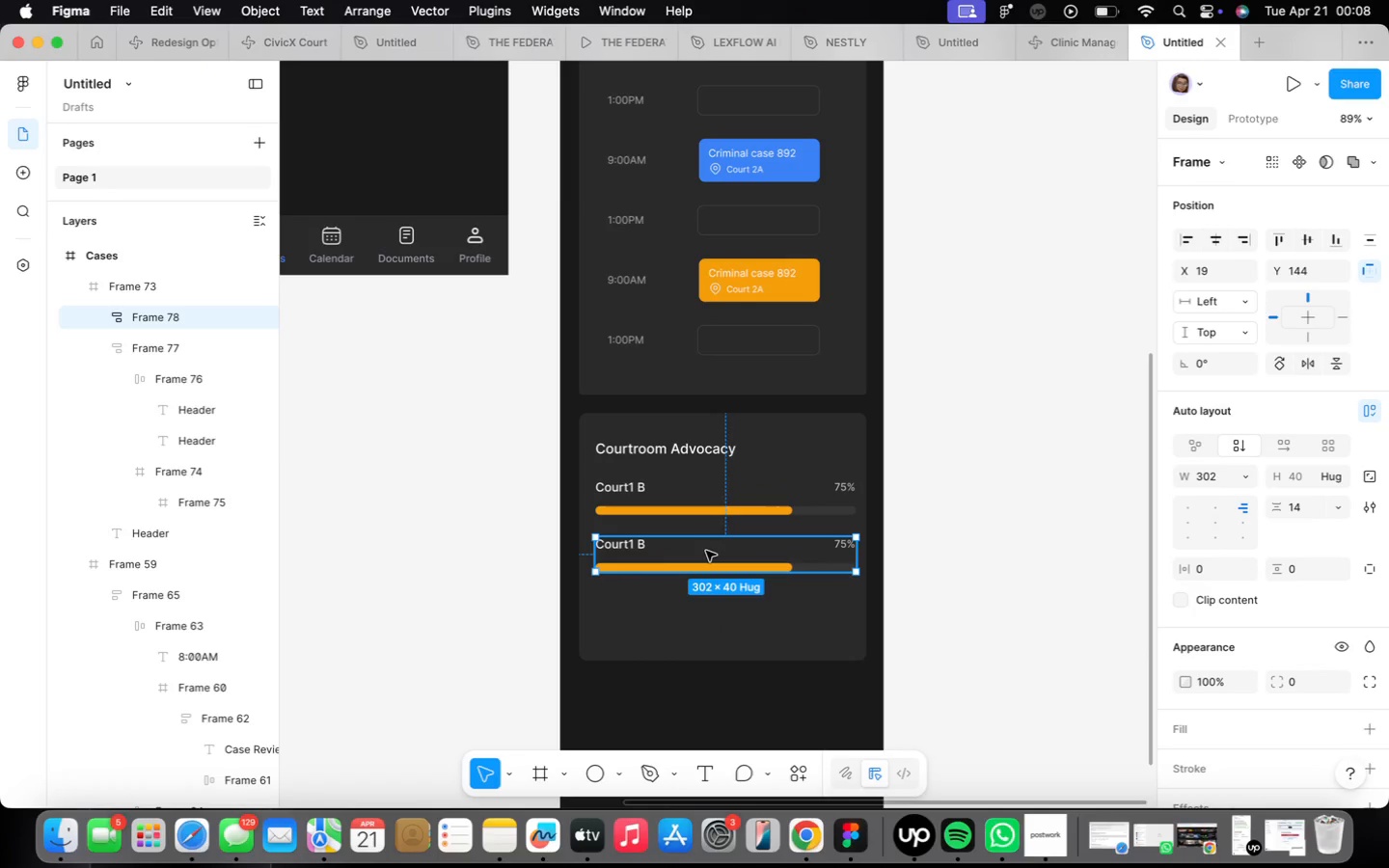 
key(ArrowUp)
 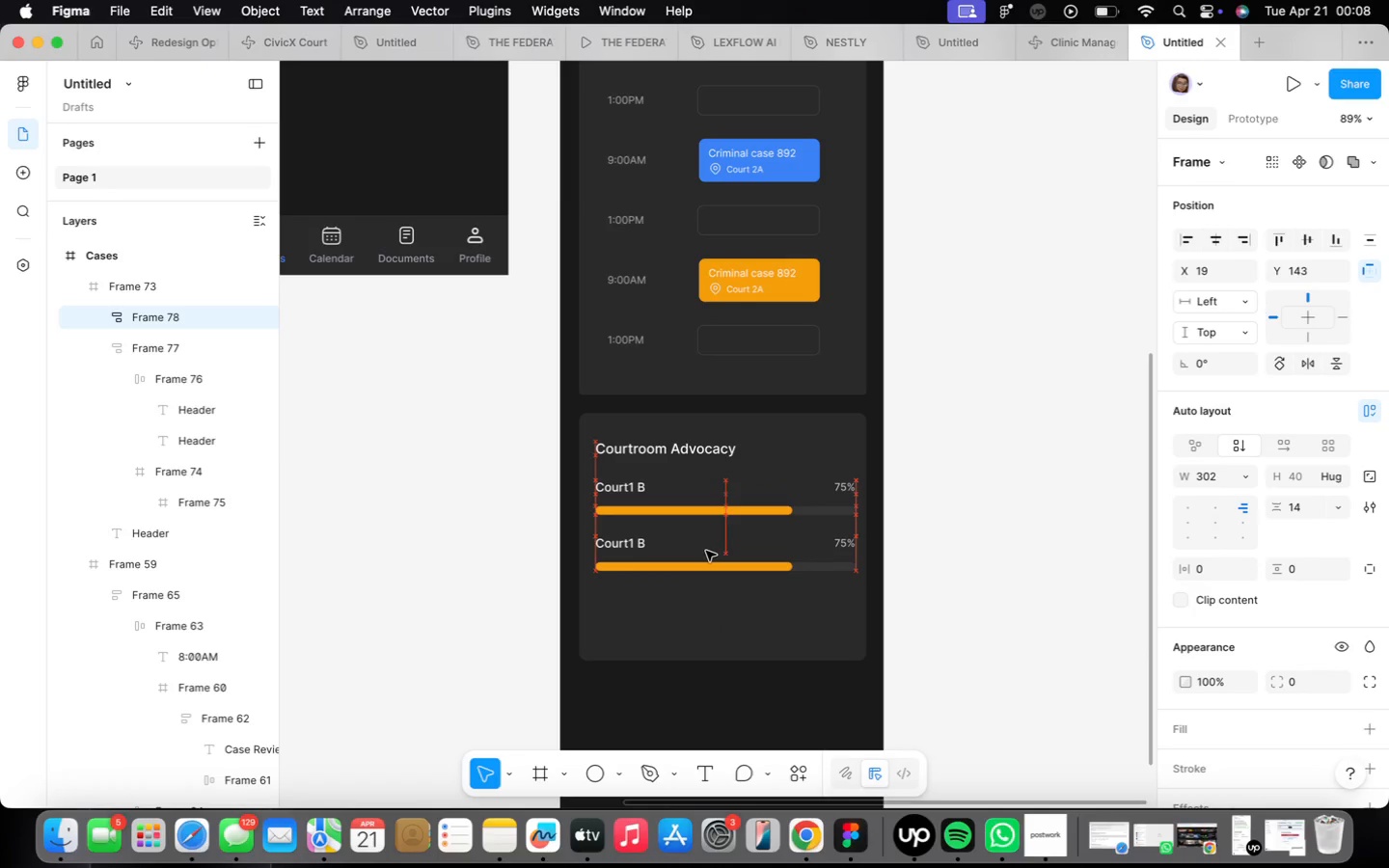 
key(ArrowUp)
 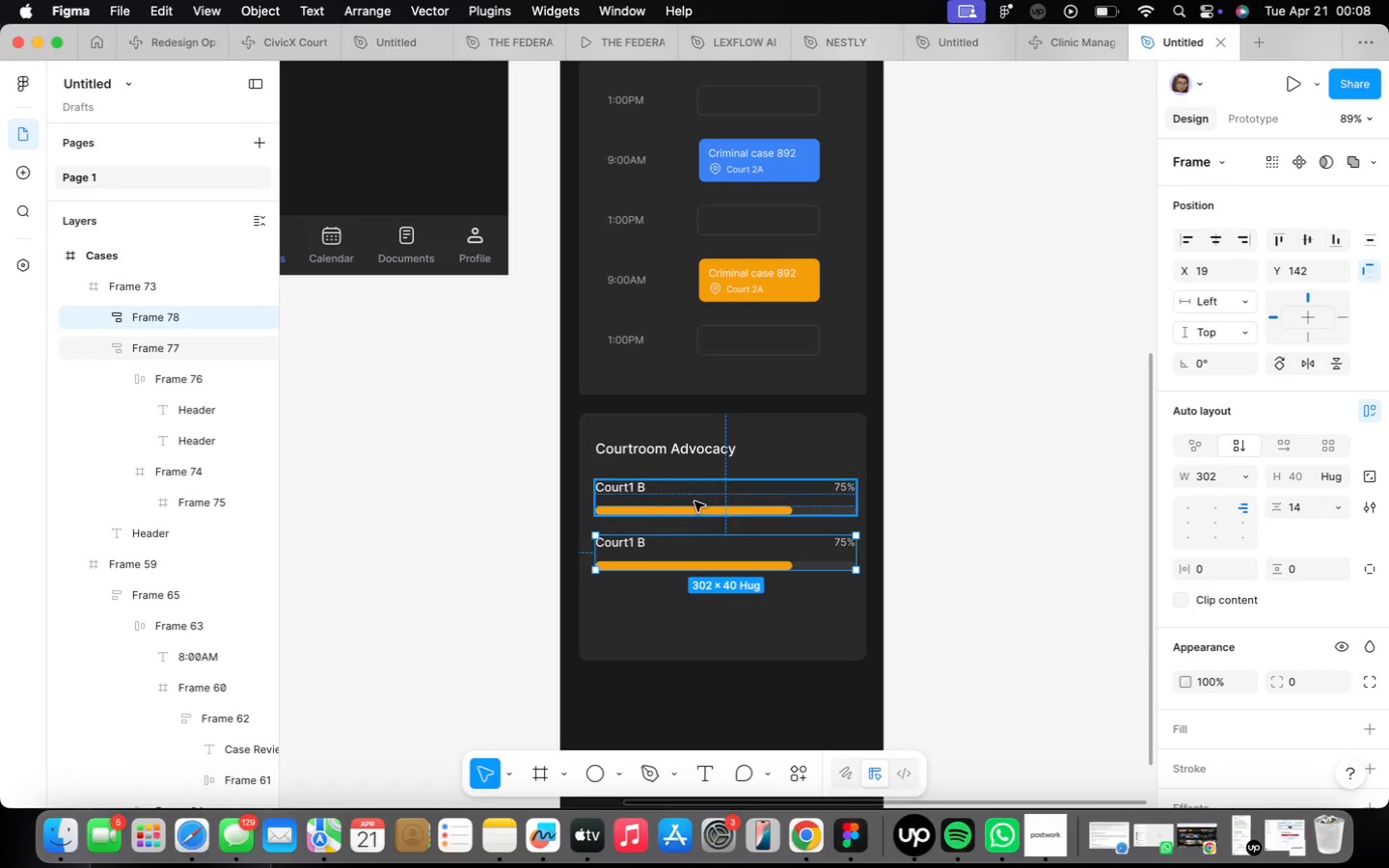 
hold_key(key=ShiftLeft, duration=0.43)
left_click([694, 502])
 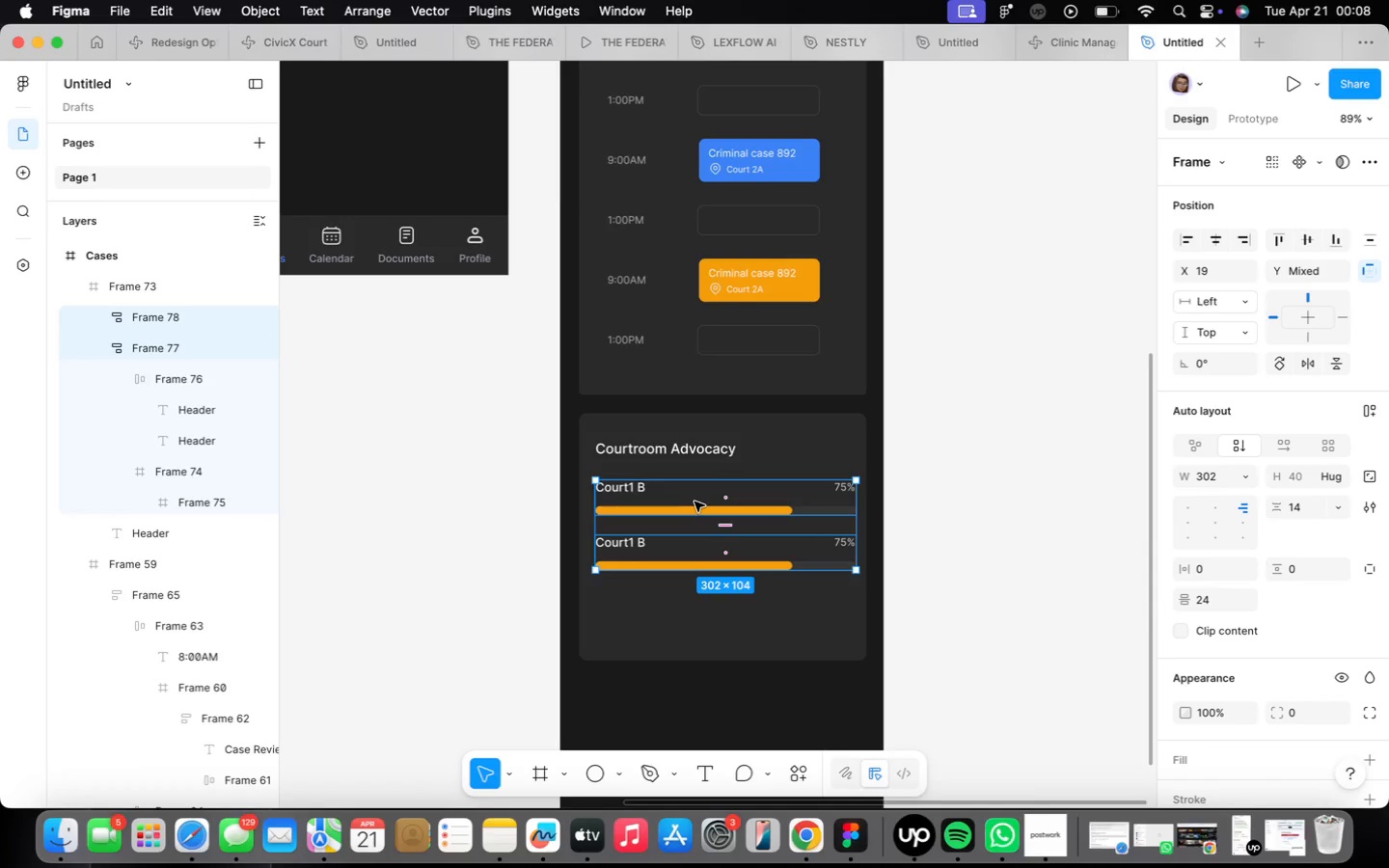 
key(Shift+ShiftLeft)
 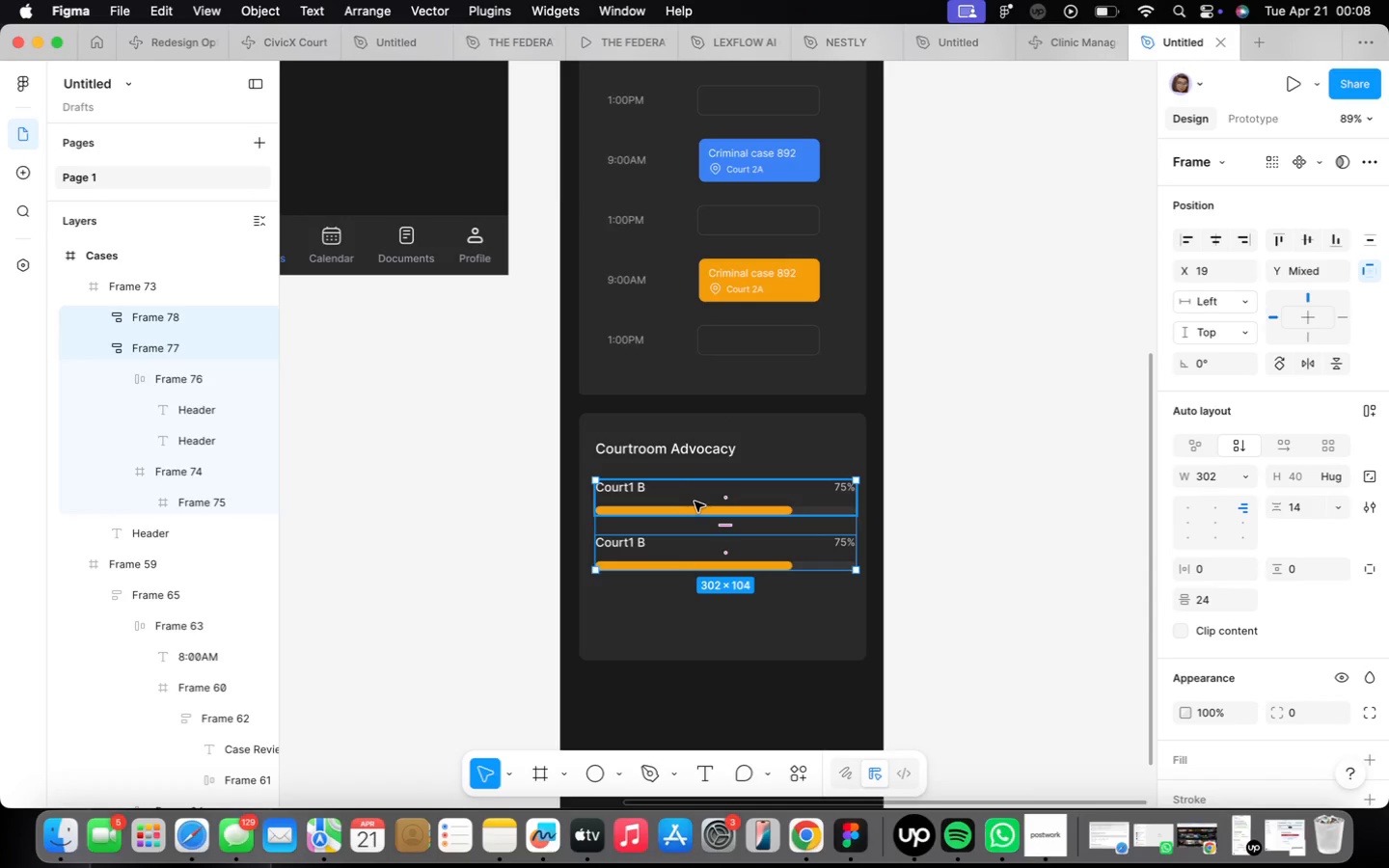 
key(Shift+A)
 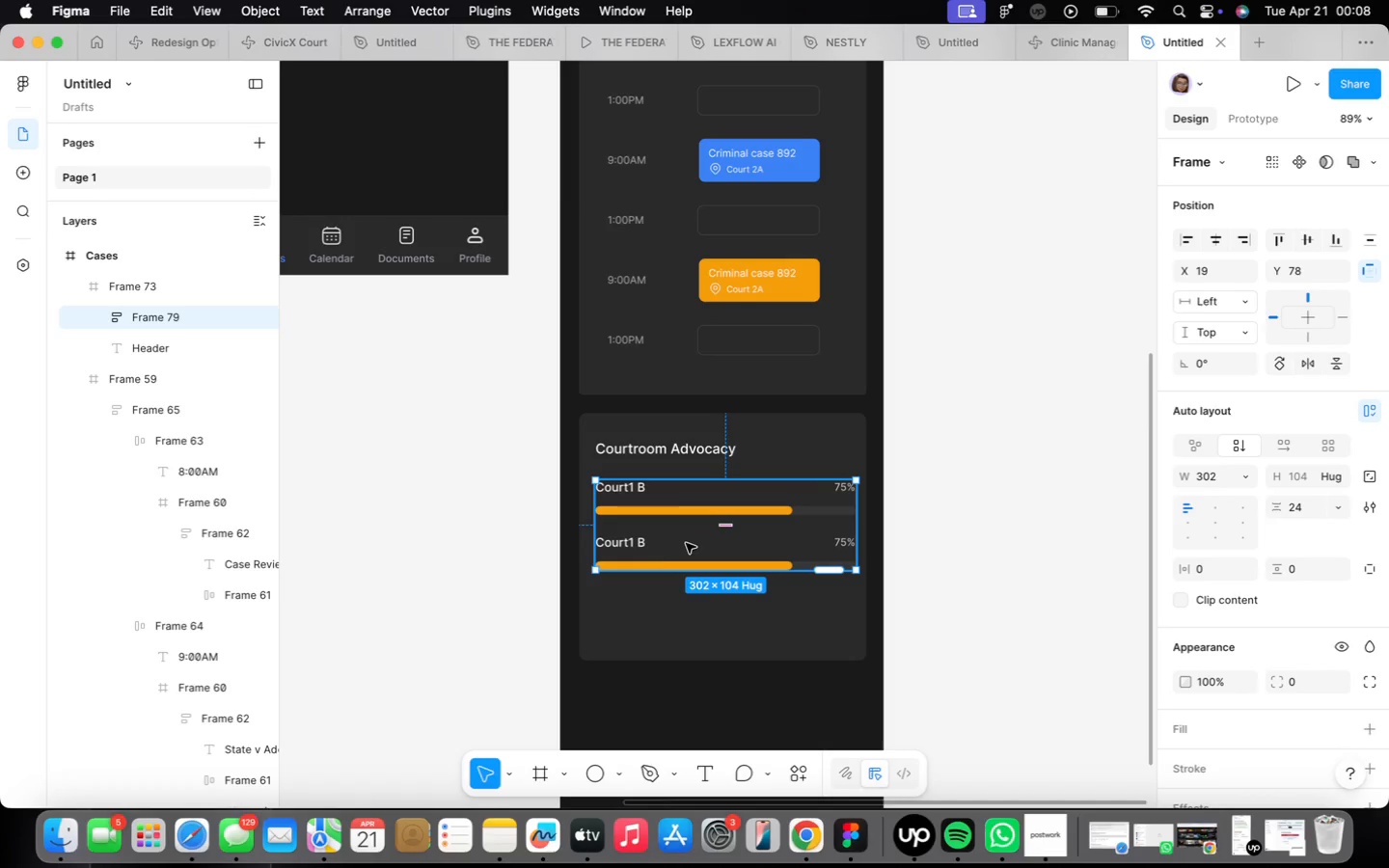 
double_click([627, 545])
 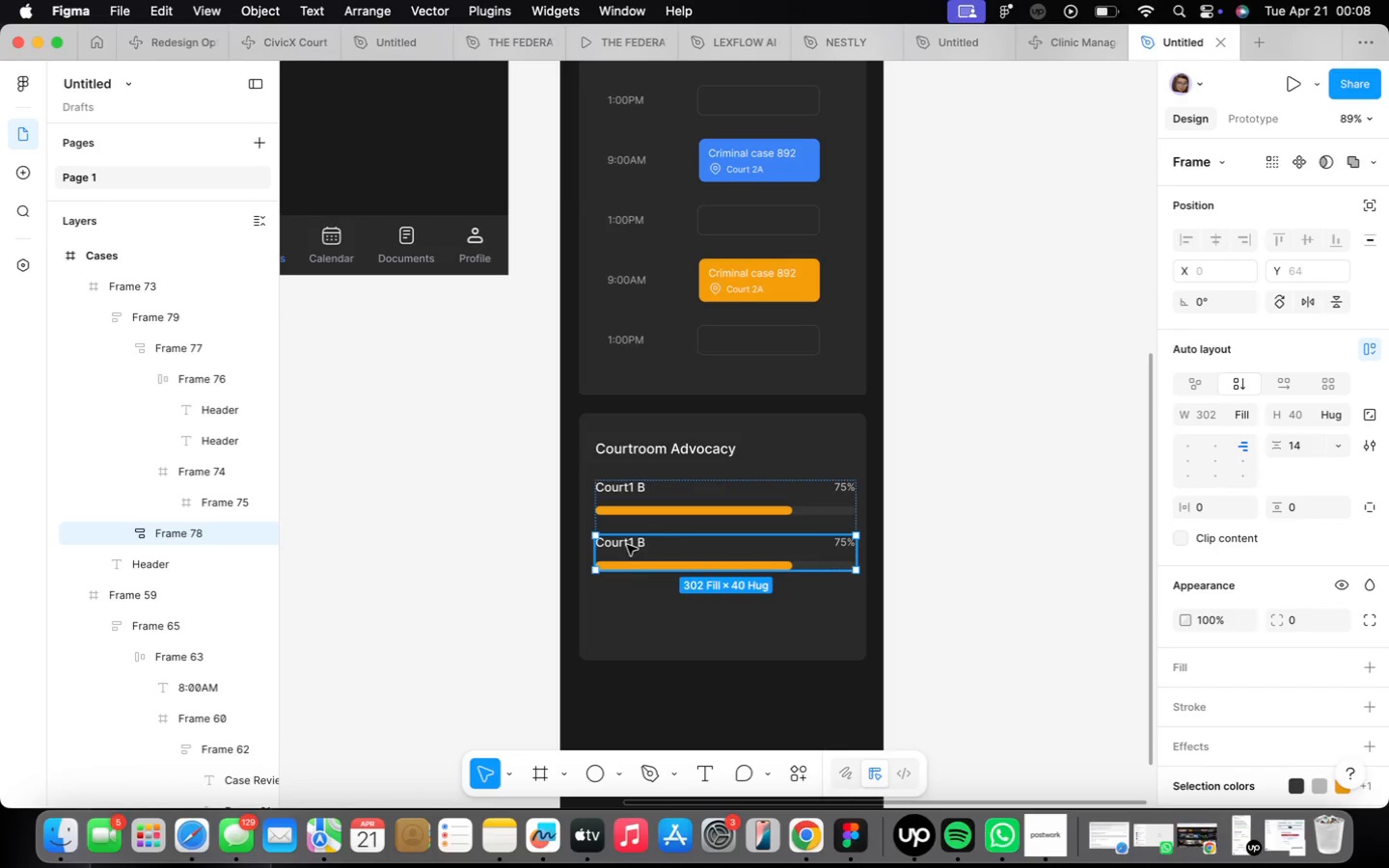 
triple_click([627, 545])
 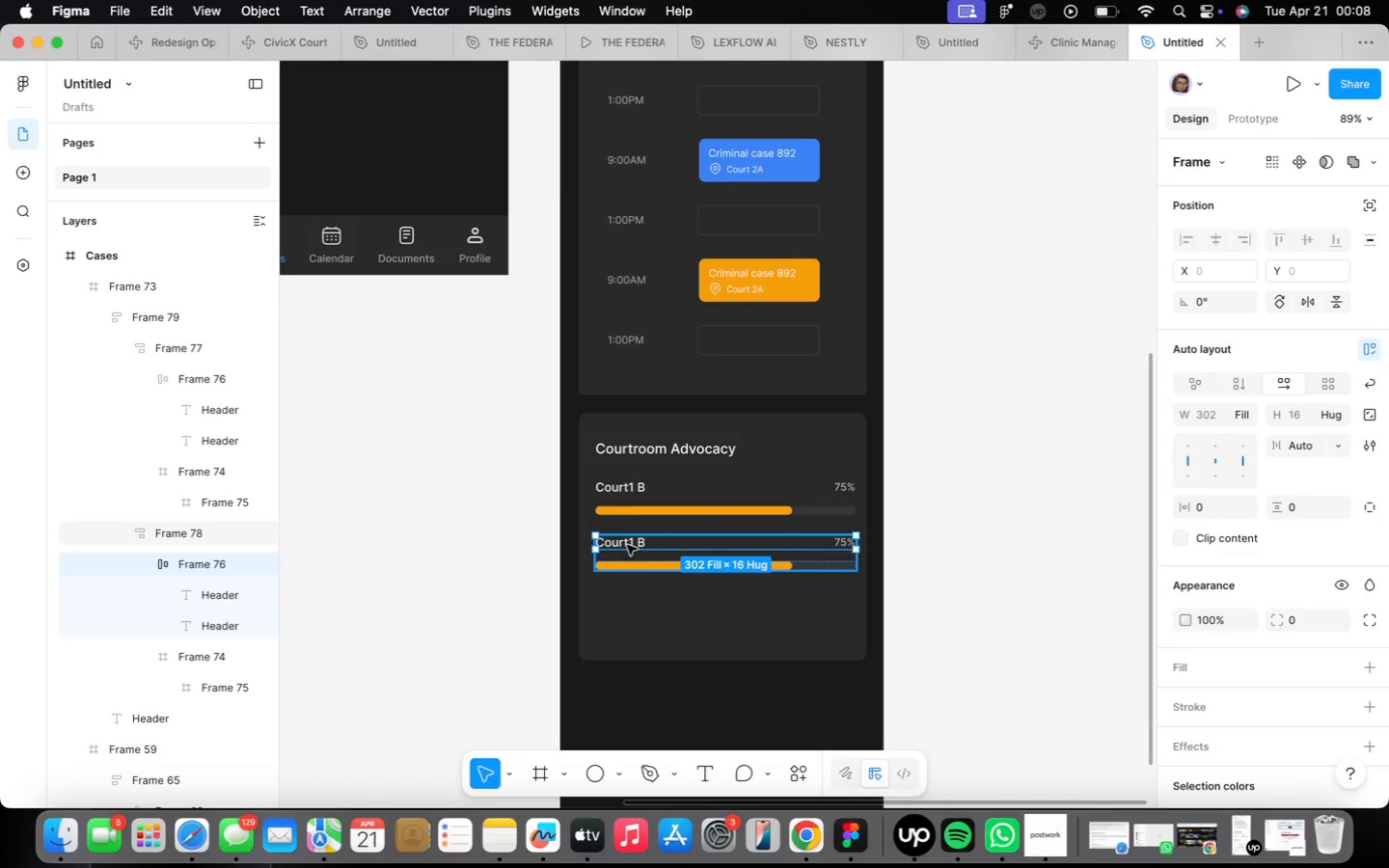 
triple_click([627, 545])
 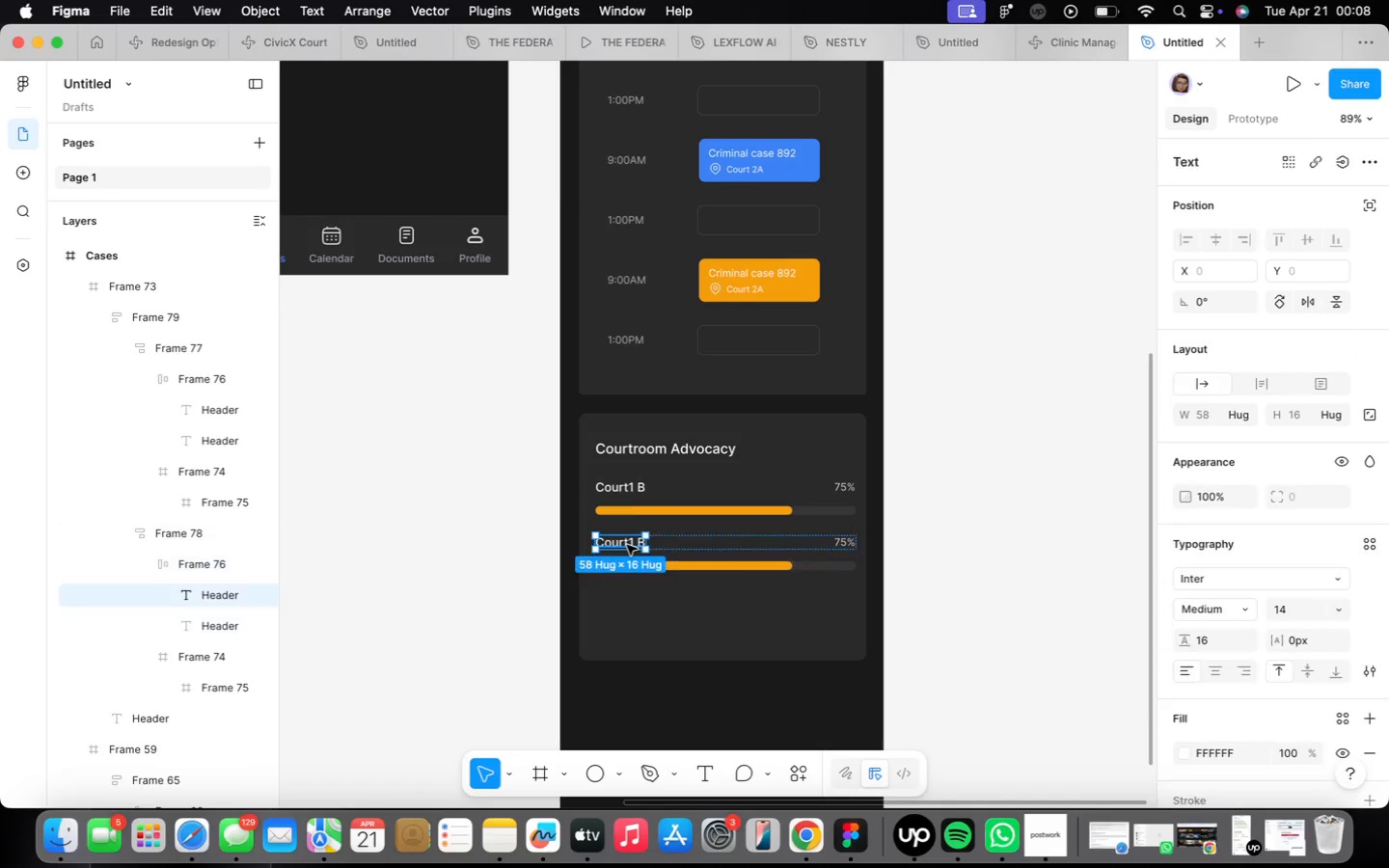 
triple_click([627, 545])
 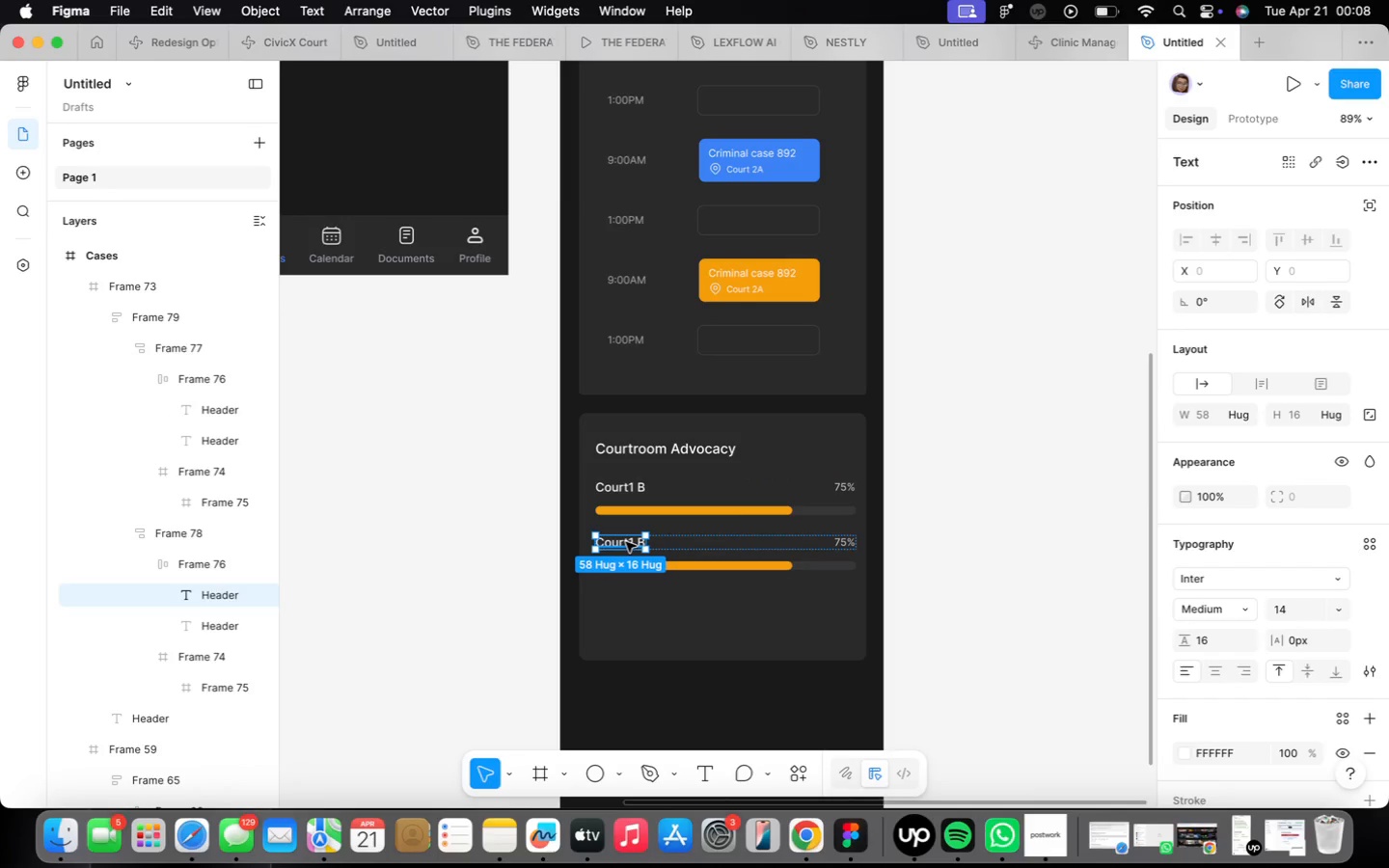 
double_click([626, 542])
 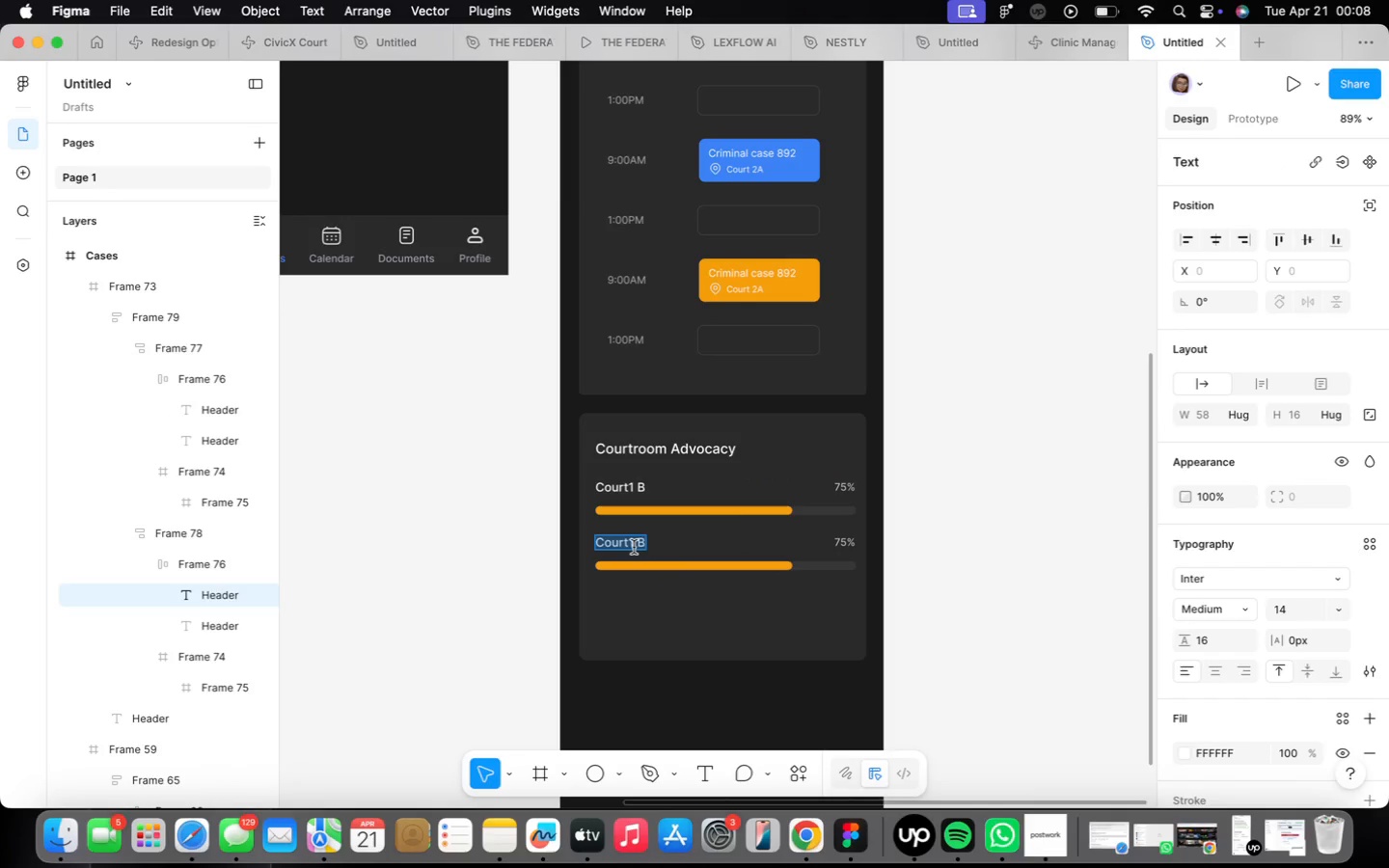 
left_click([637, 547])
 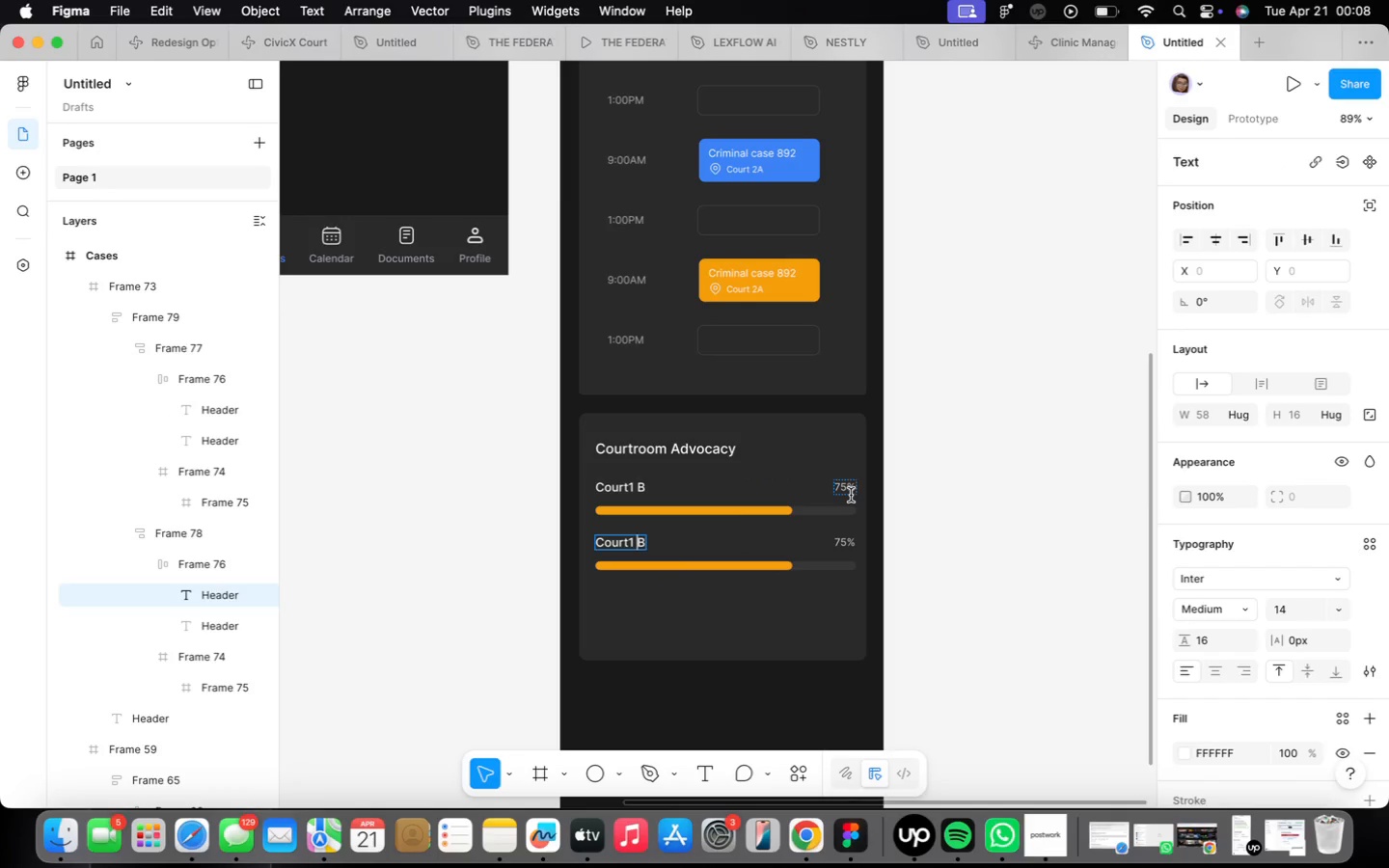 
key(Backspace)
 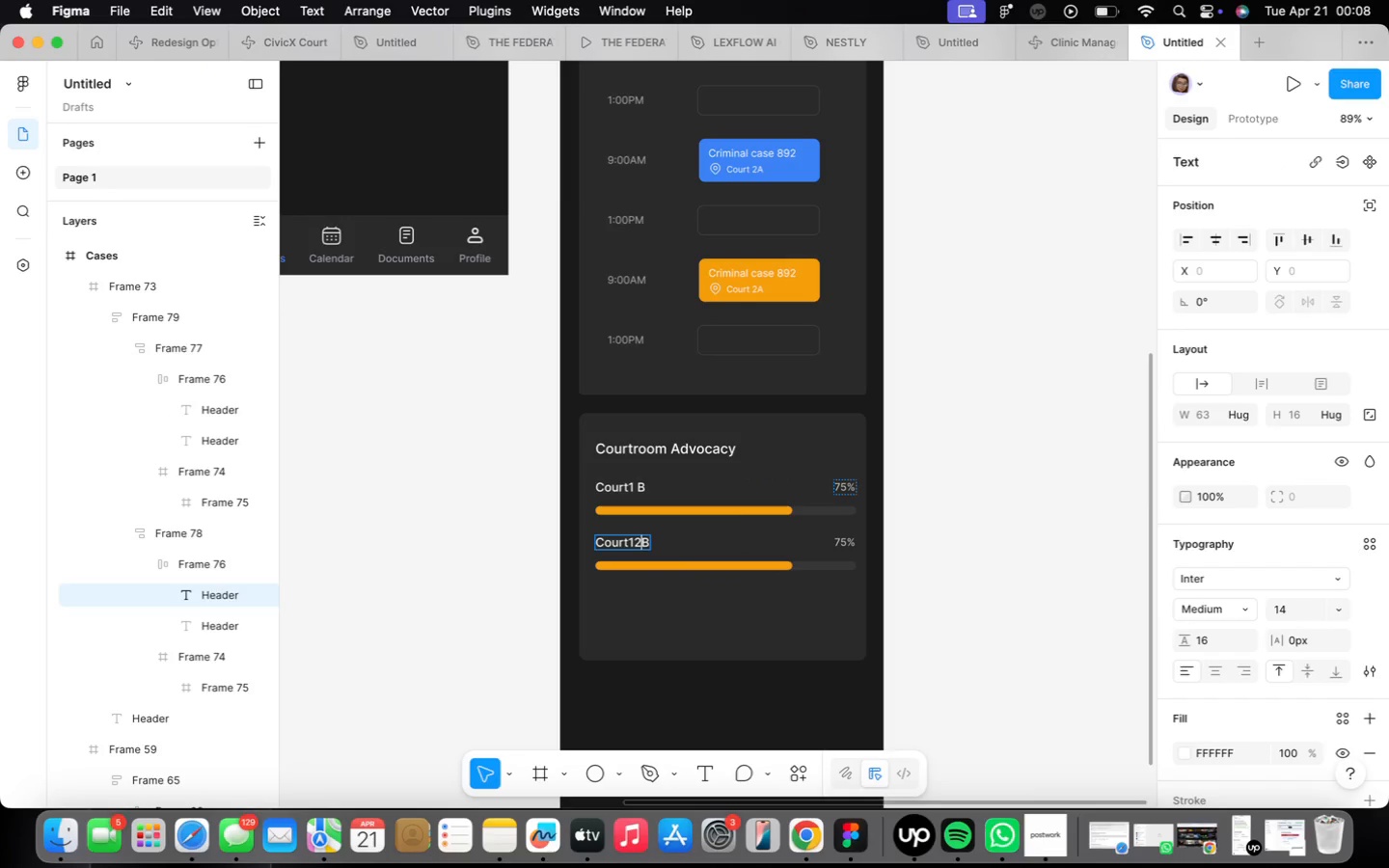 
key(2)
 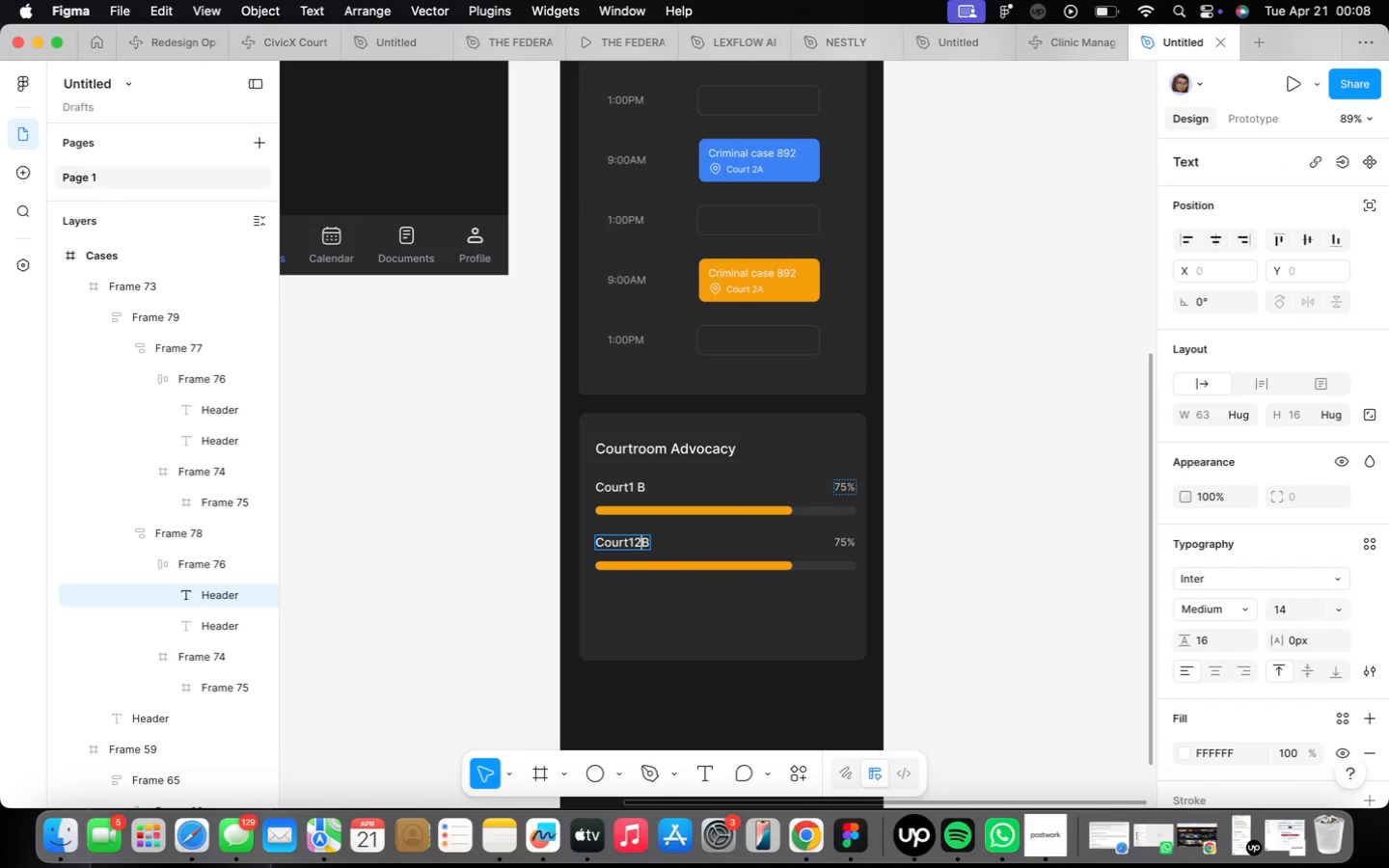 
key(ArrowLeft)
 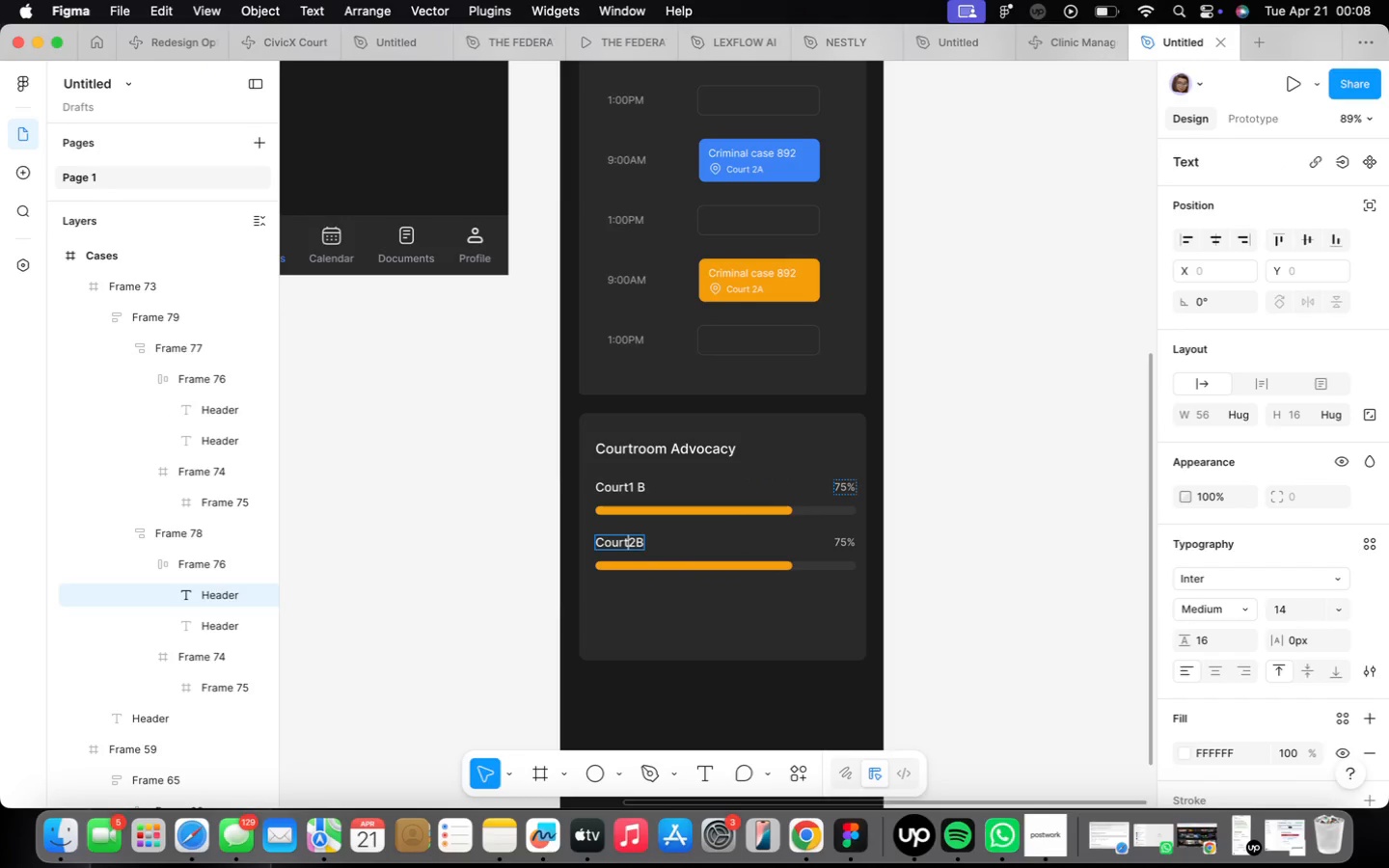 
key(Backspace)
 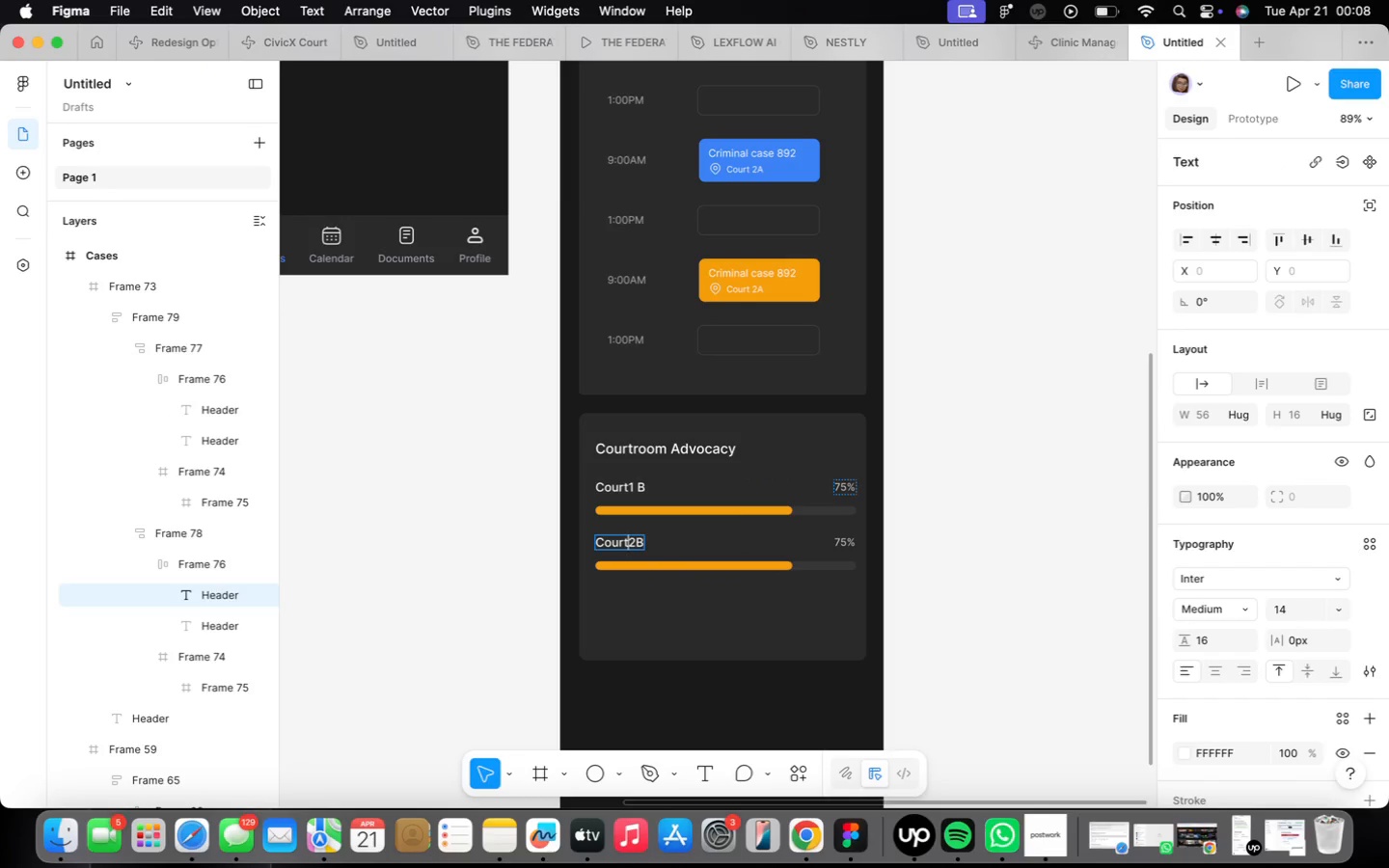 
key(ArrowRight)
 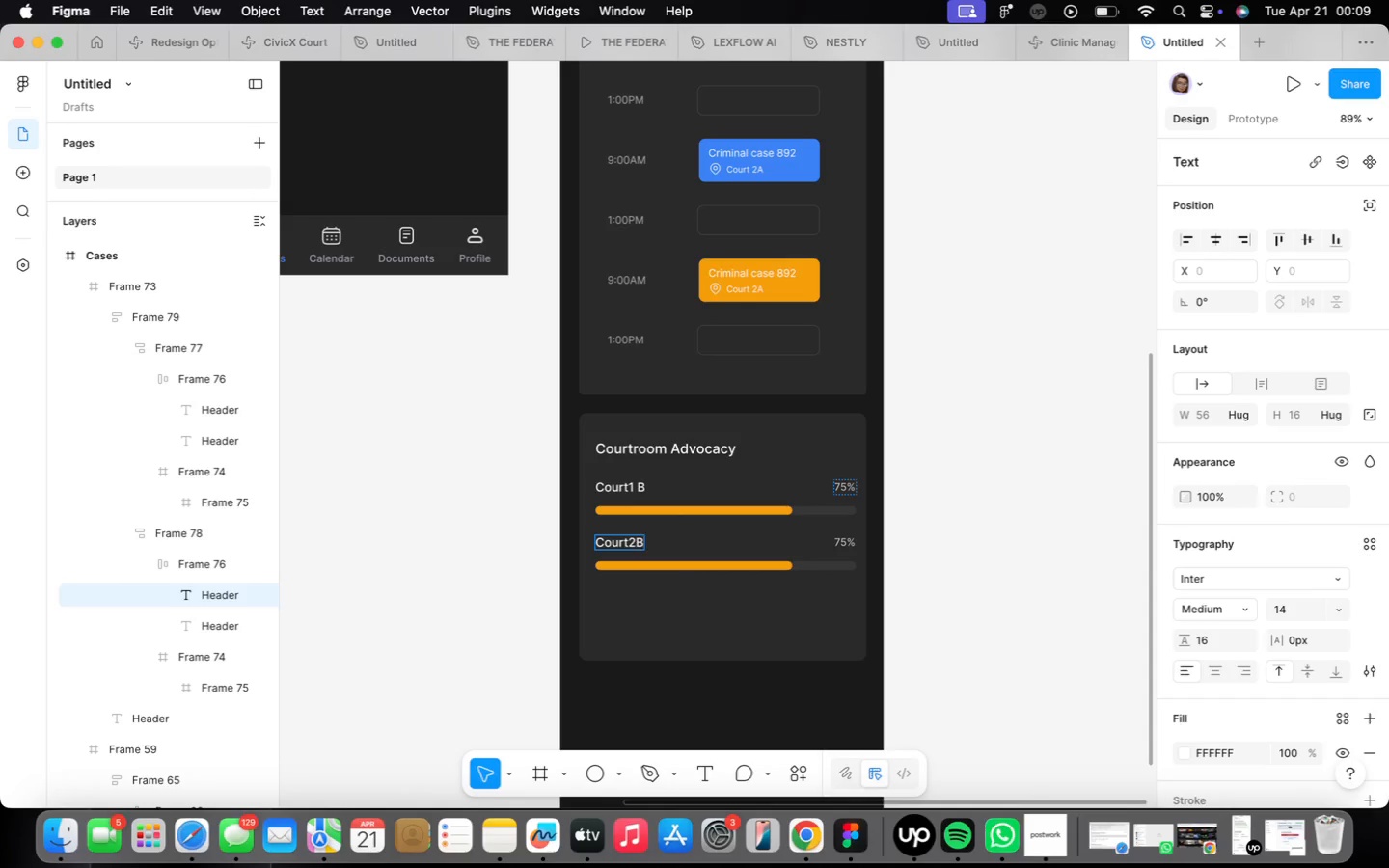 
key(Space)
 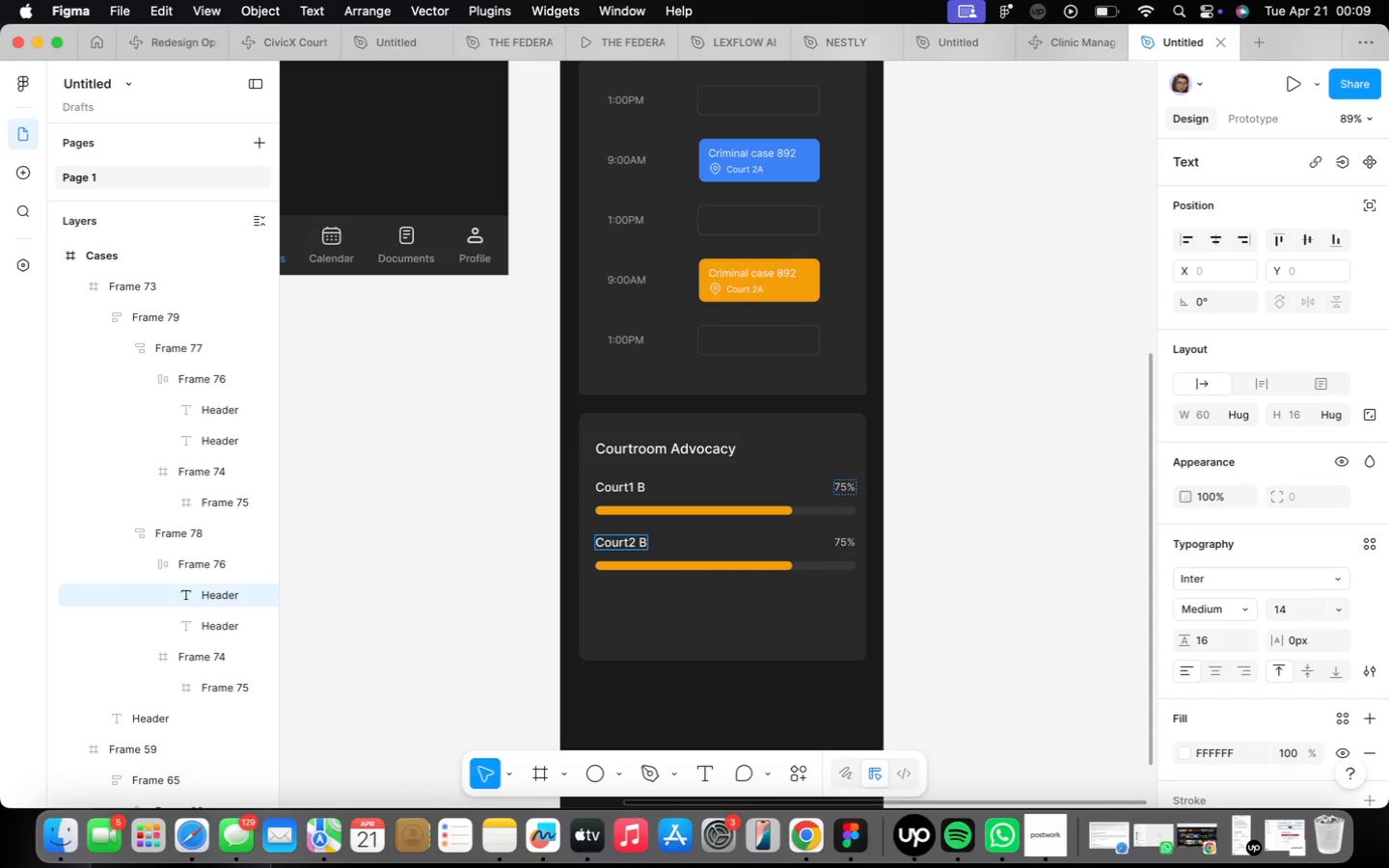 
key(ArrowRight)
 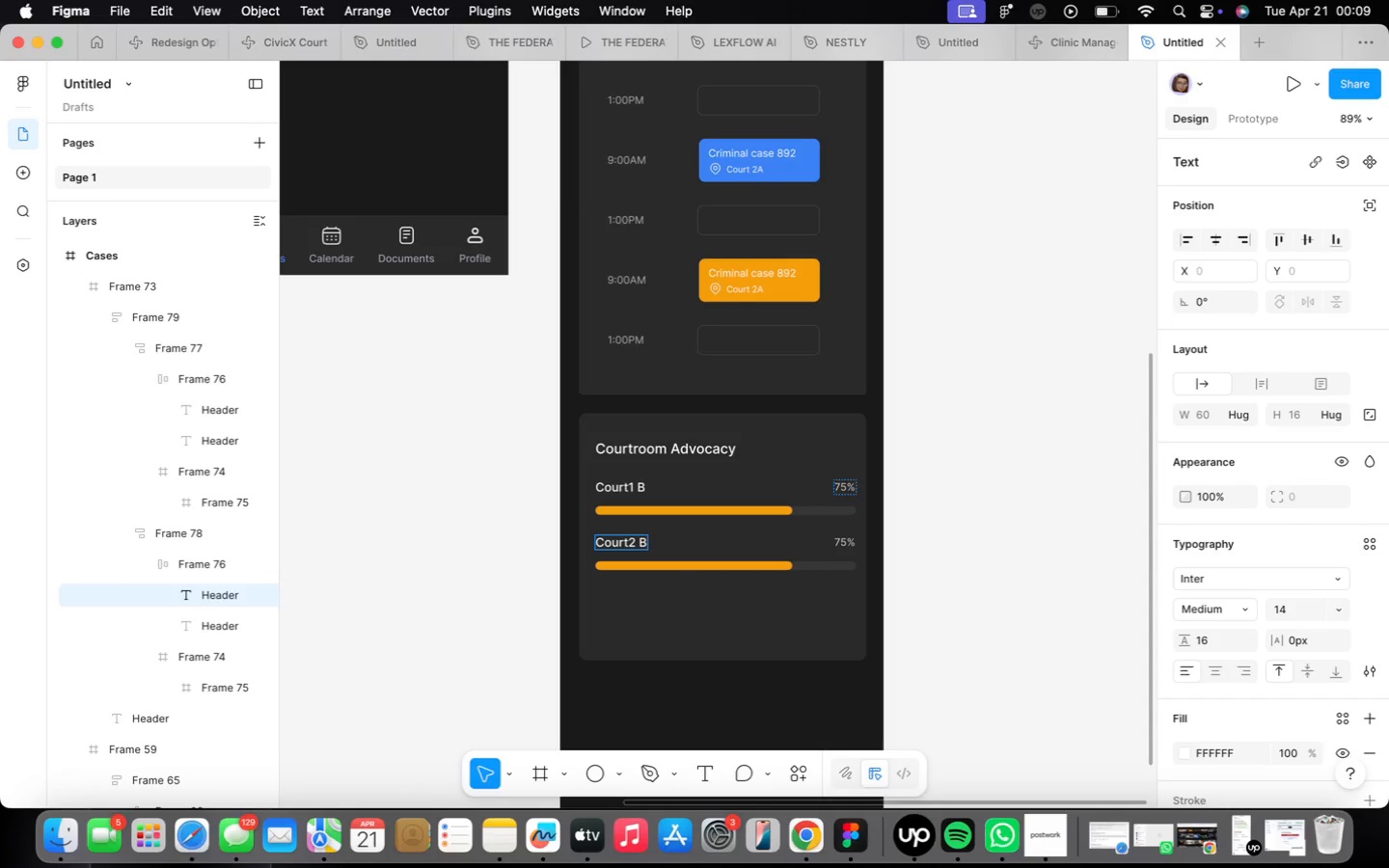 
key(Backspace)
 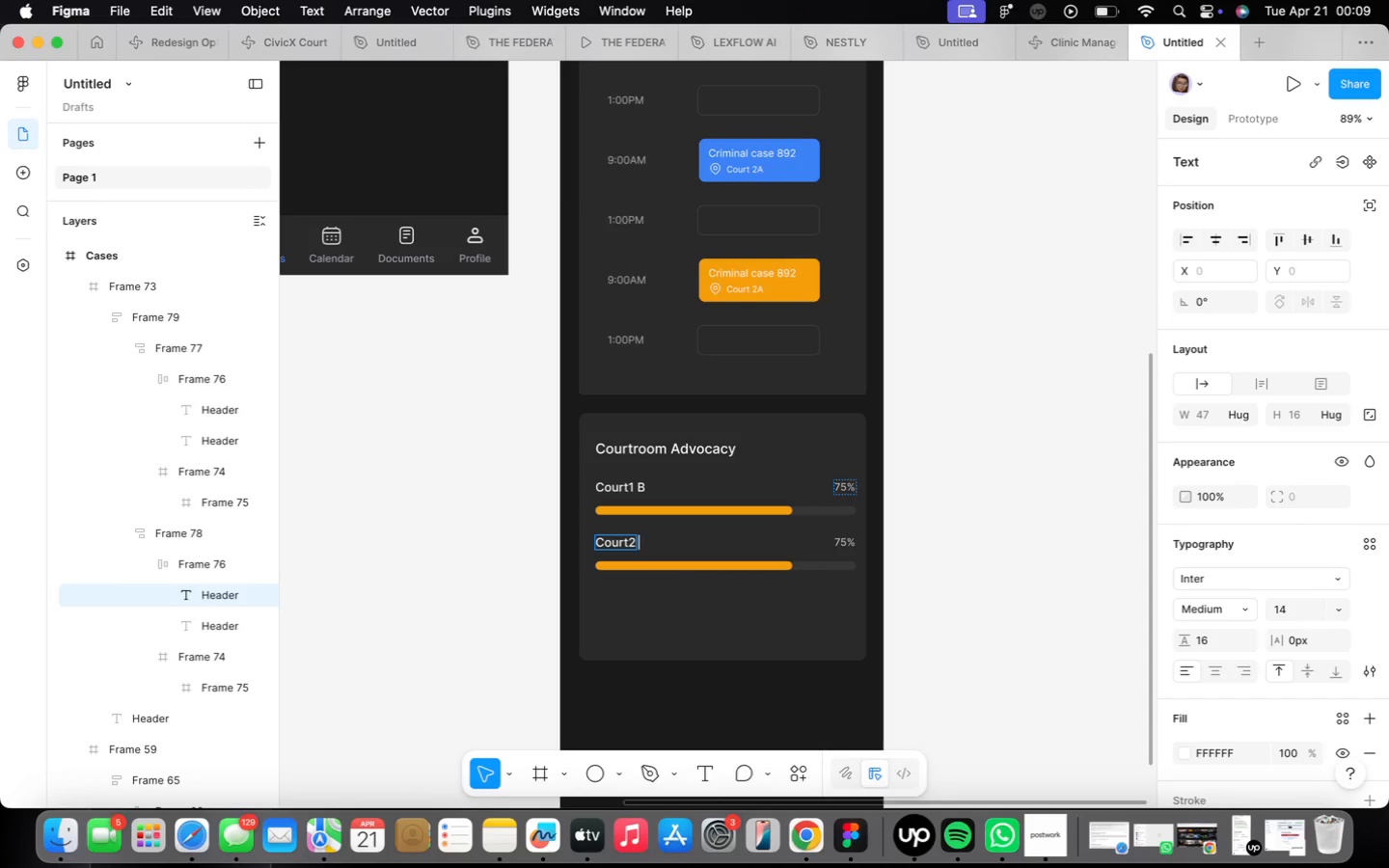 
key(CapsLock)
 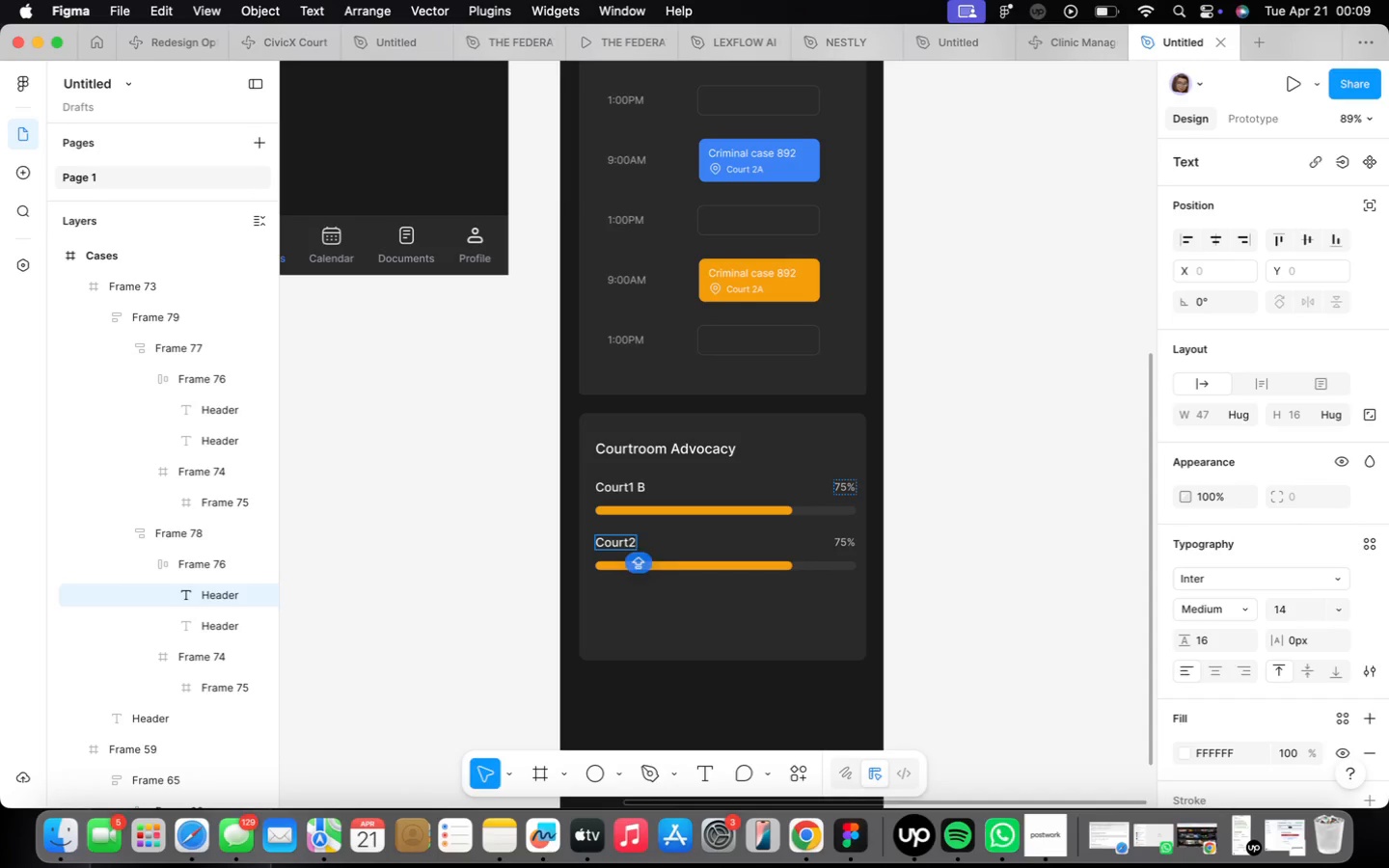 
key(A)
 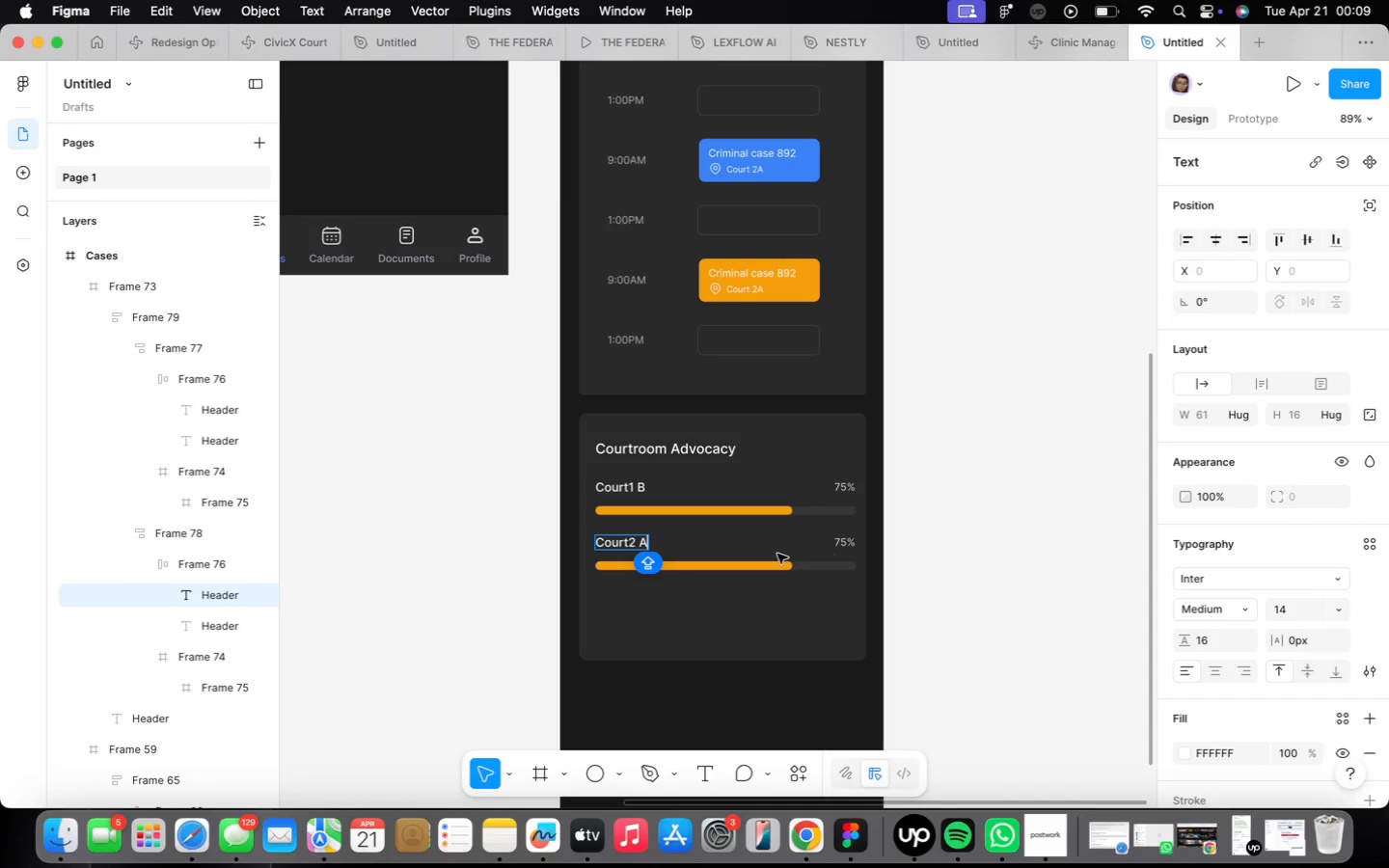 
left_click([845, 537])
 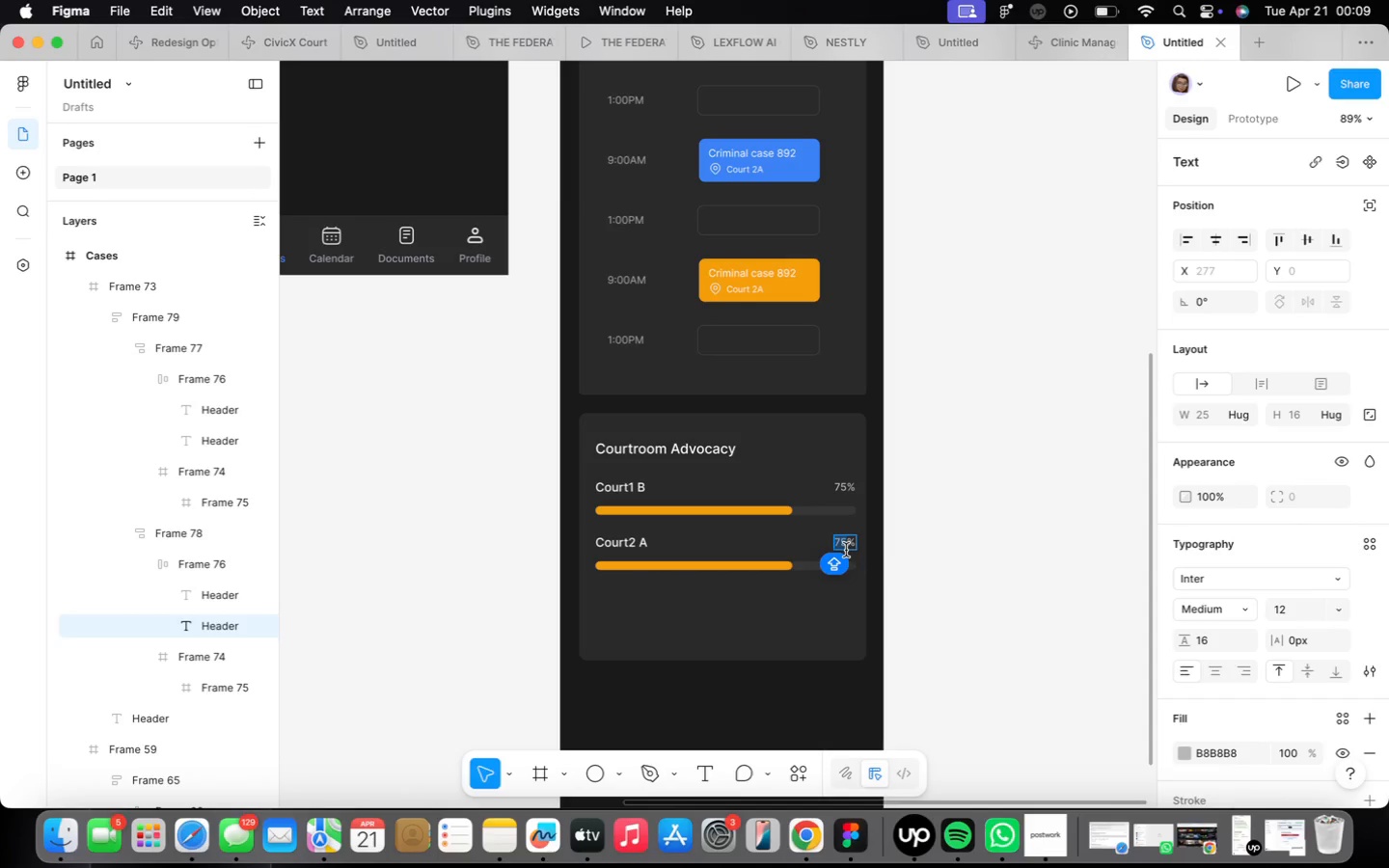 
type(60)
 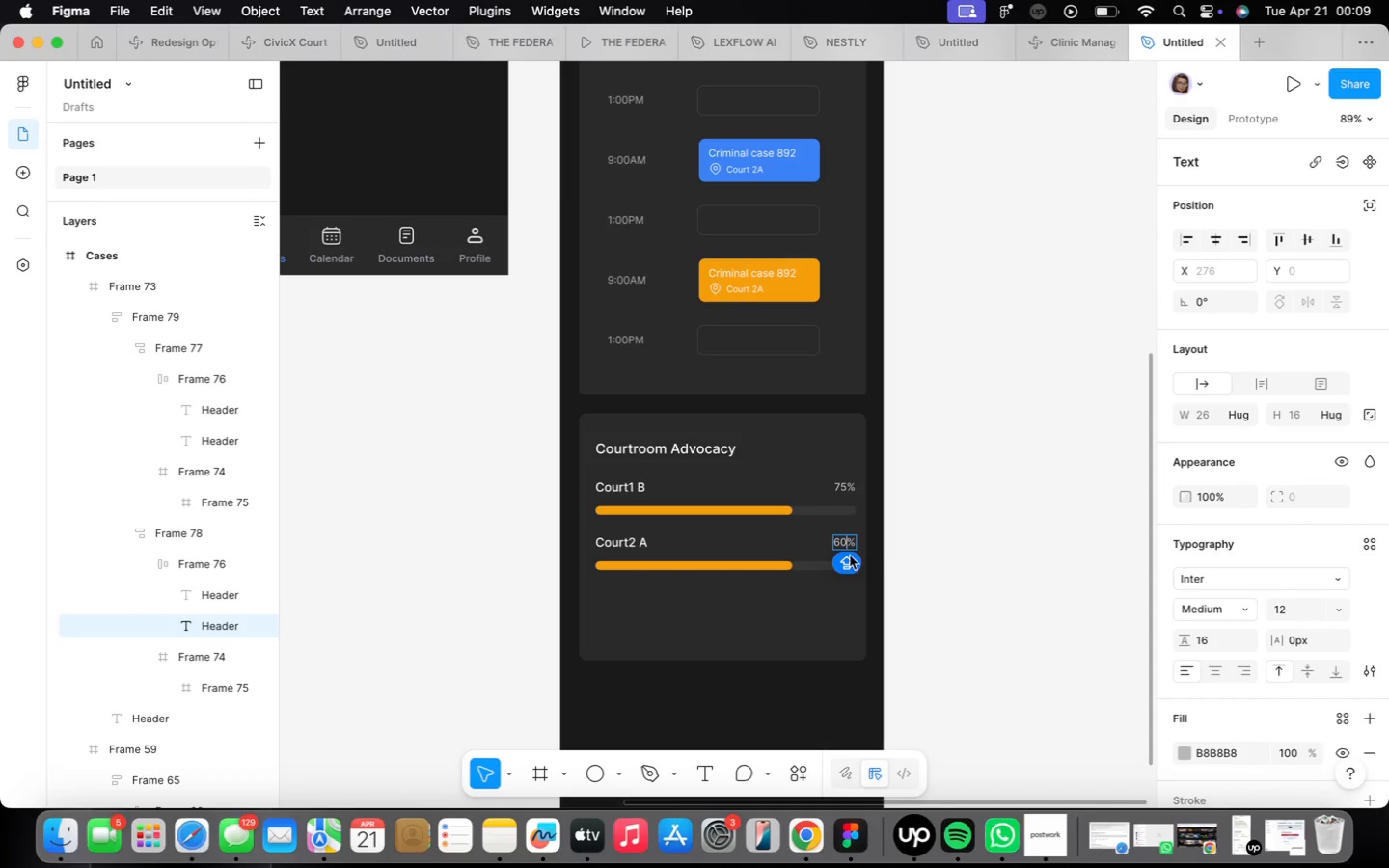 
left_click([971, 587])
 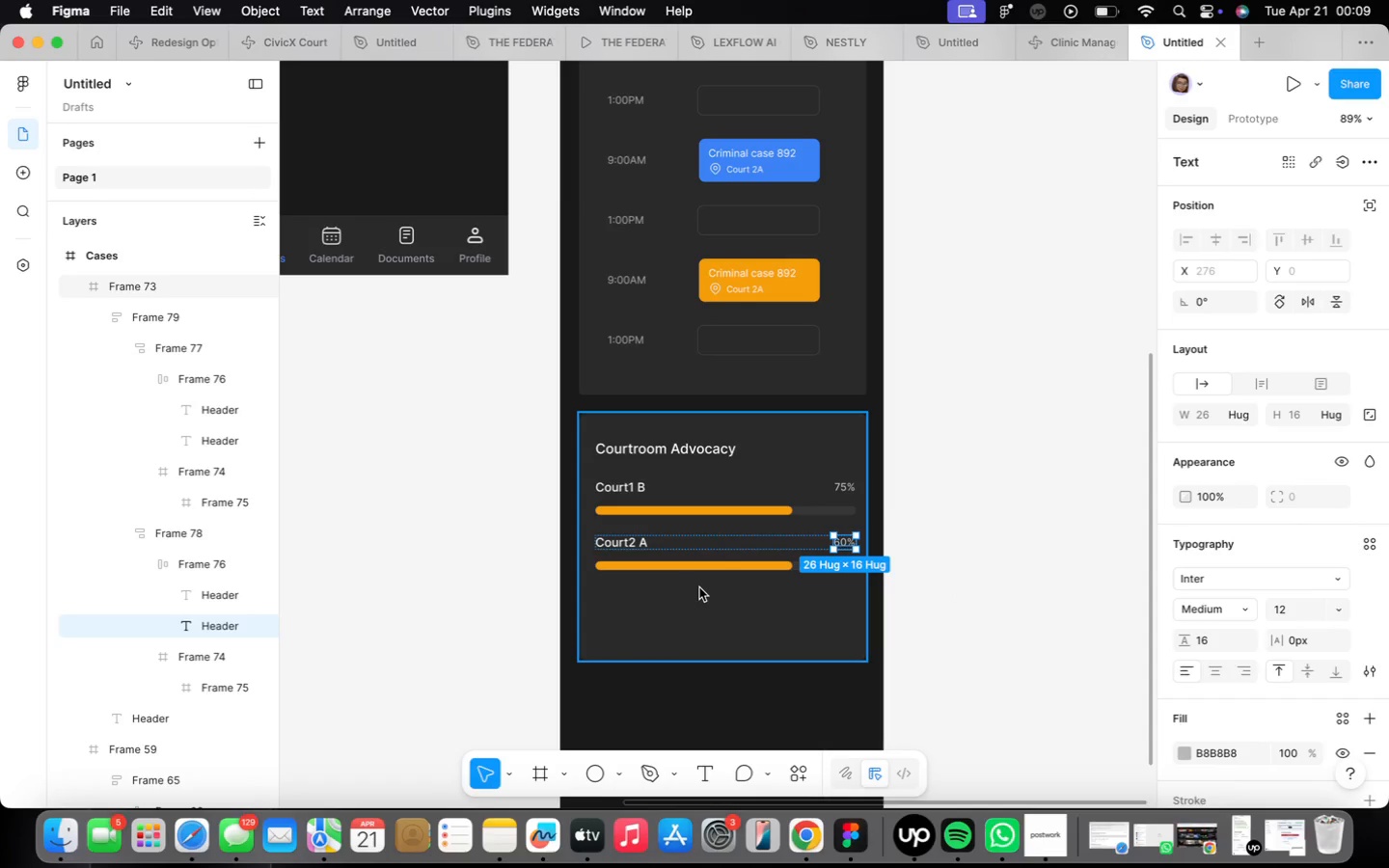 
left_click([703, 576])
 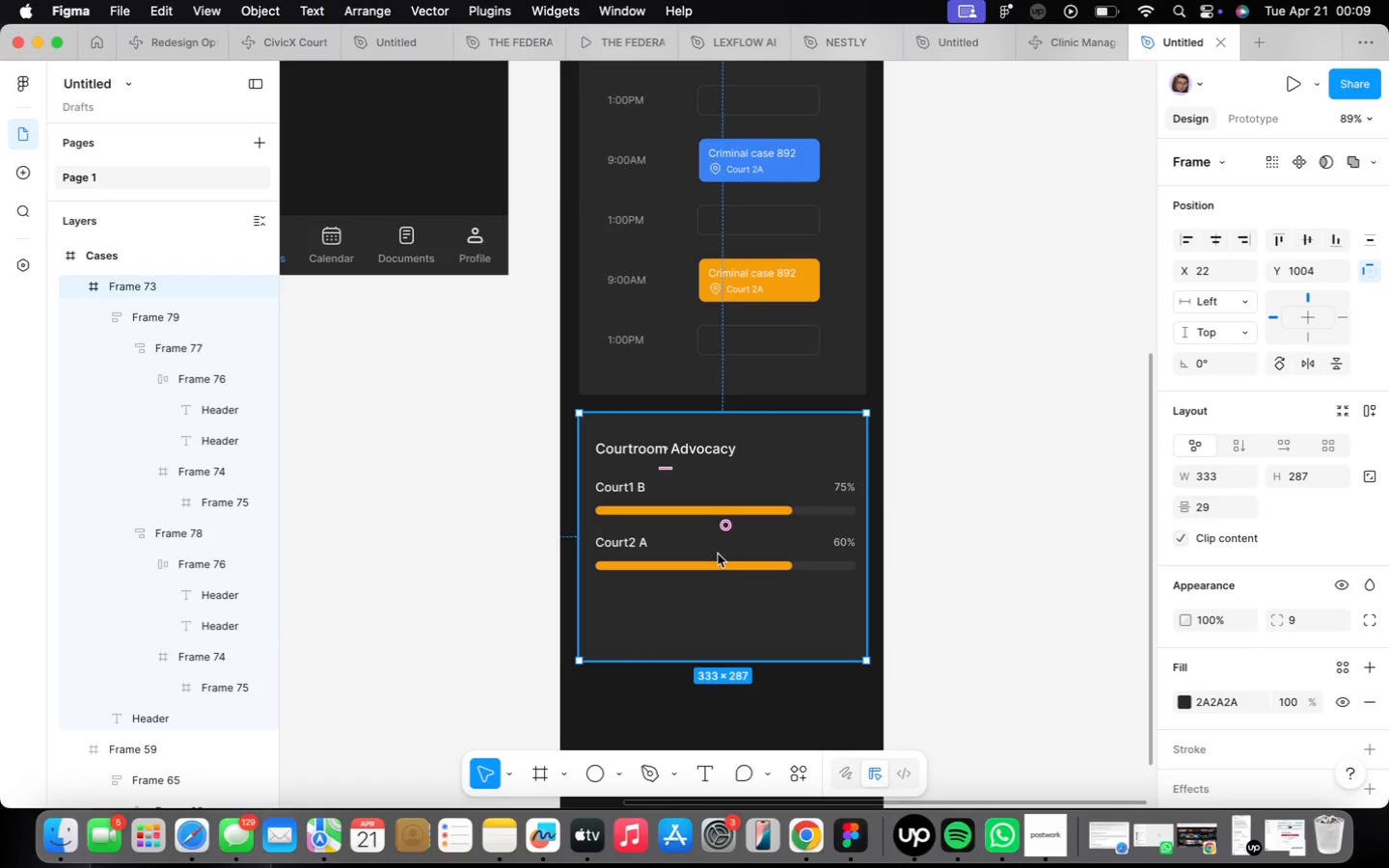 
left_click([718, 552])
 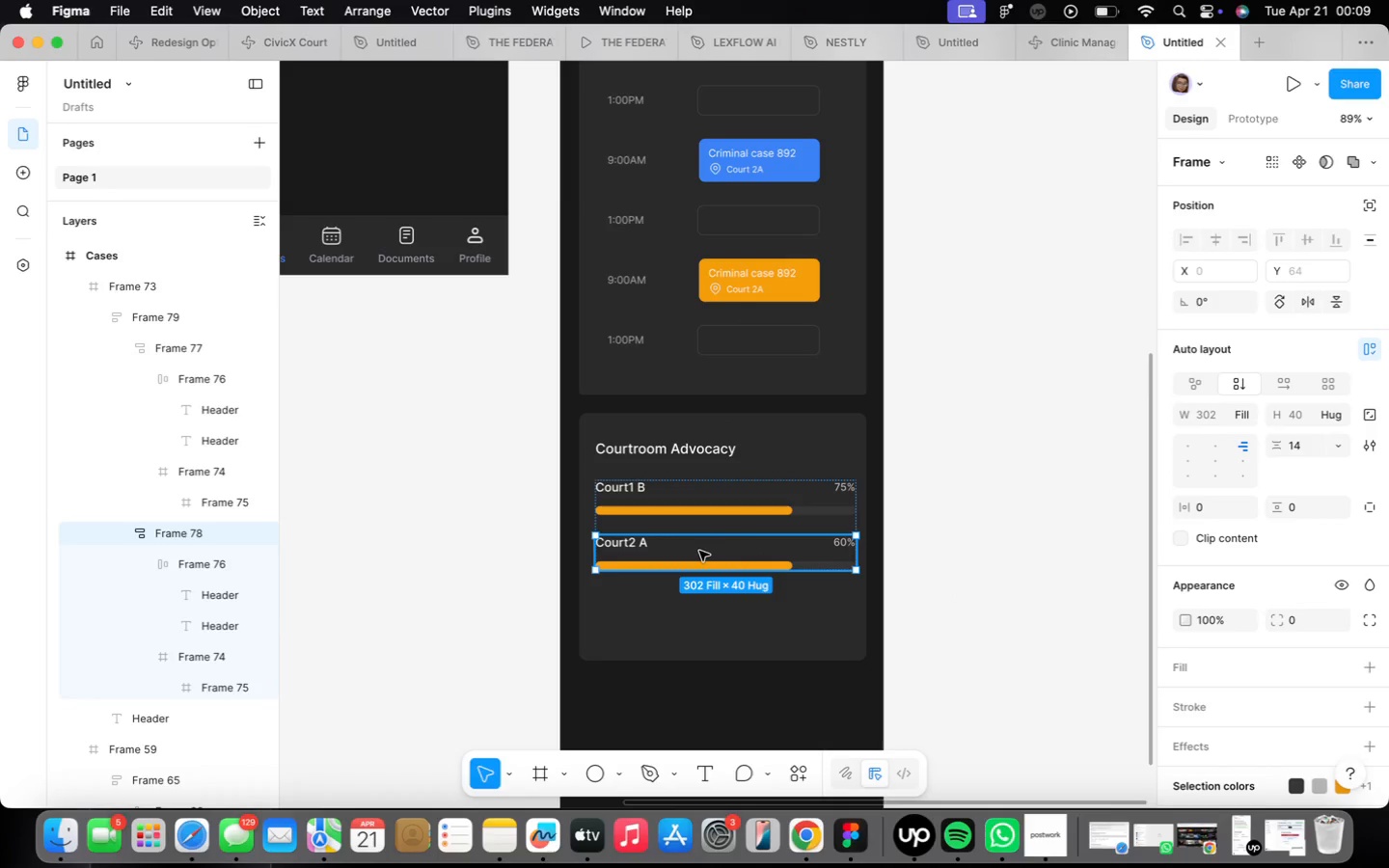 
scroll: coordinate [1248, 618], scroll_direction: down, amount: 16.0
 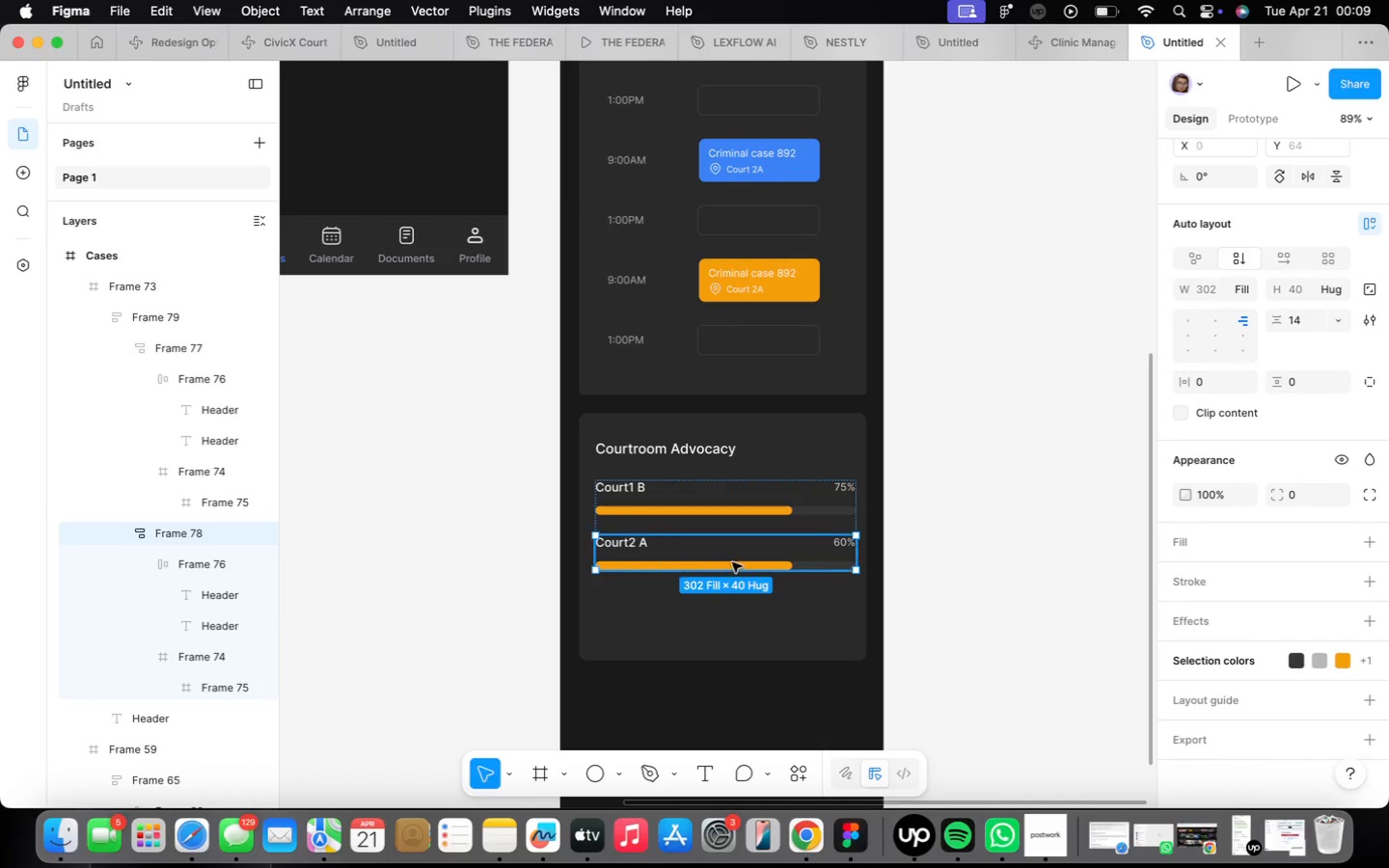 
double_click([732, 562])
 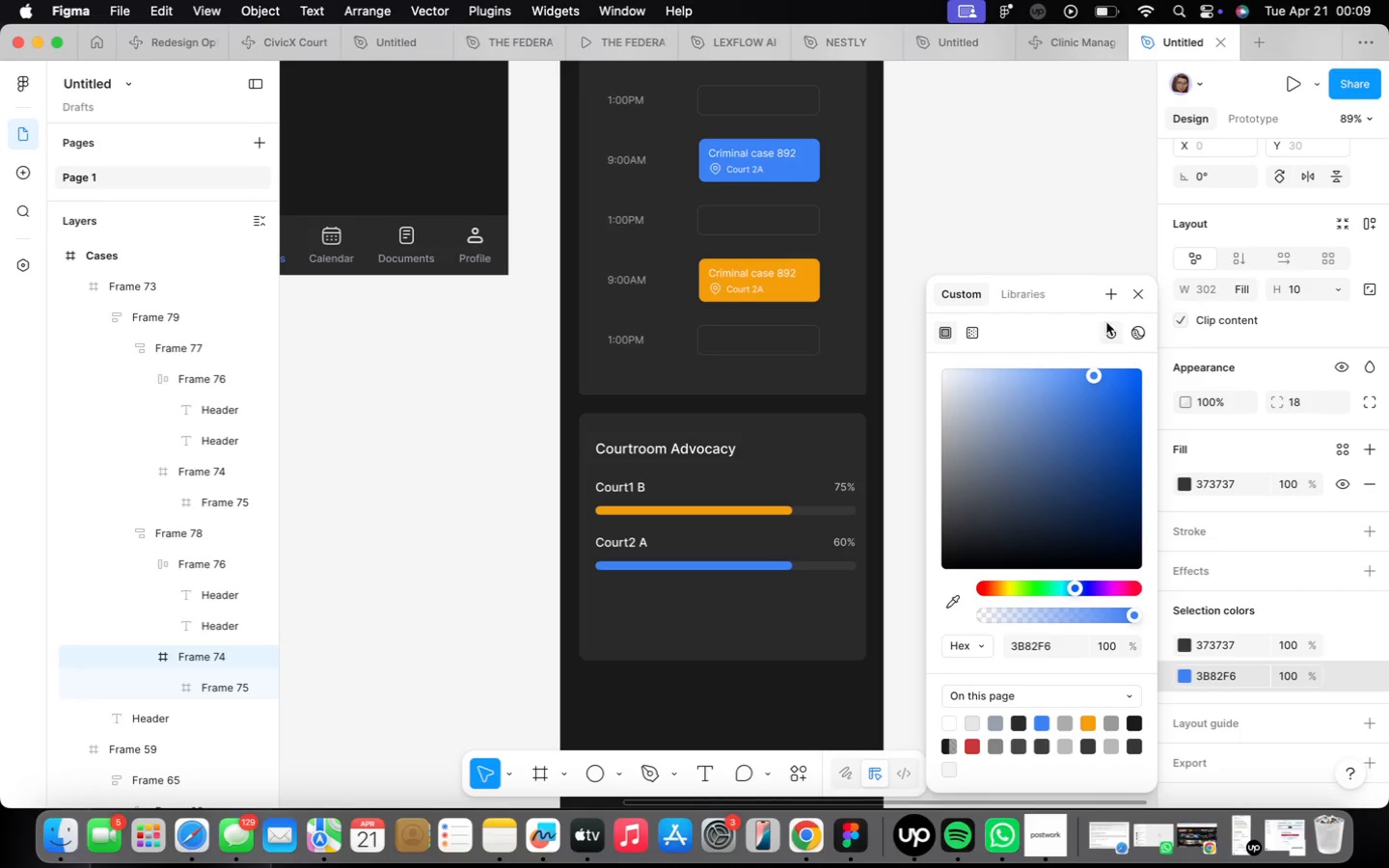 
wait(5.01)
 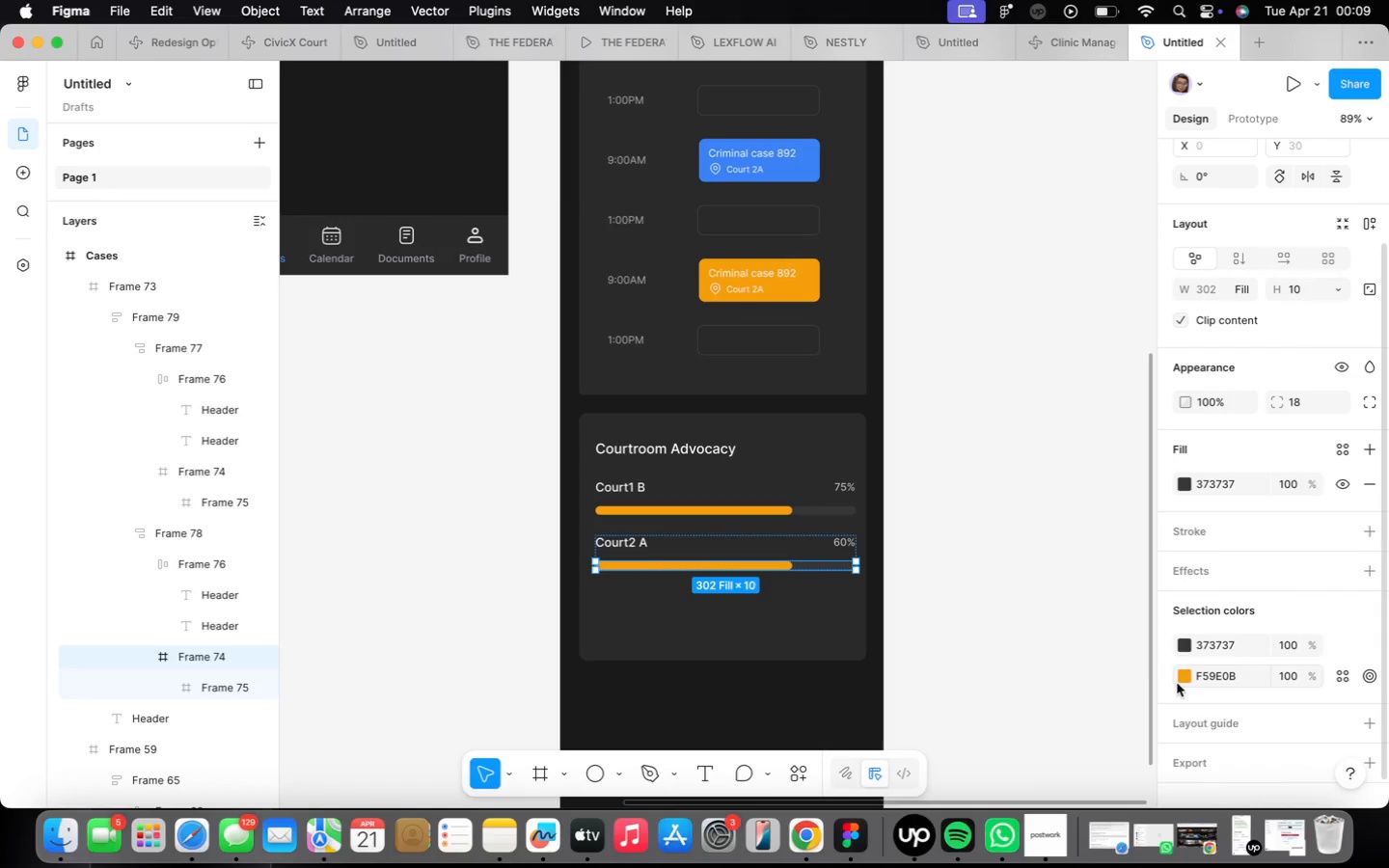 
left_click([1137, 303])
 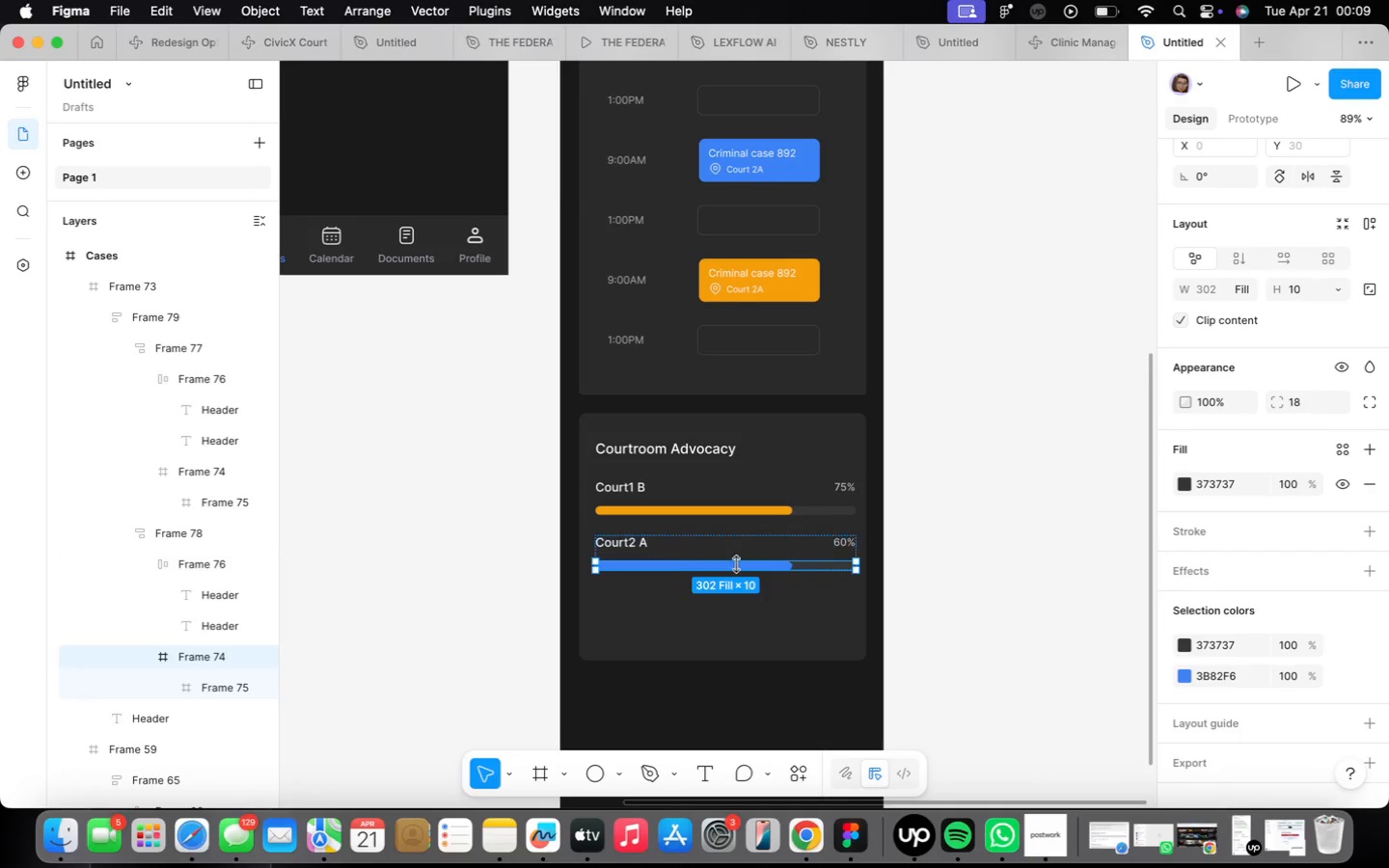 
scroll: coordinate [716, 566], scroll_direction: up, amount: 5.0
 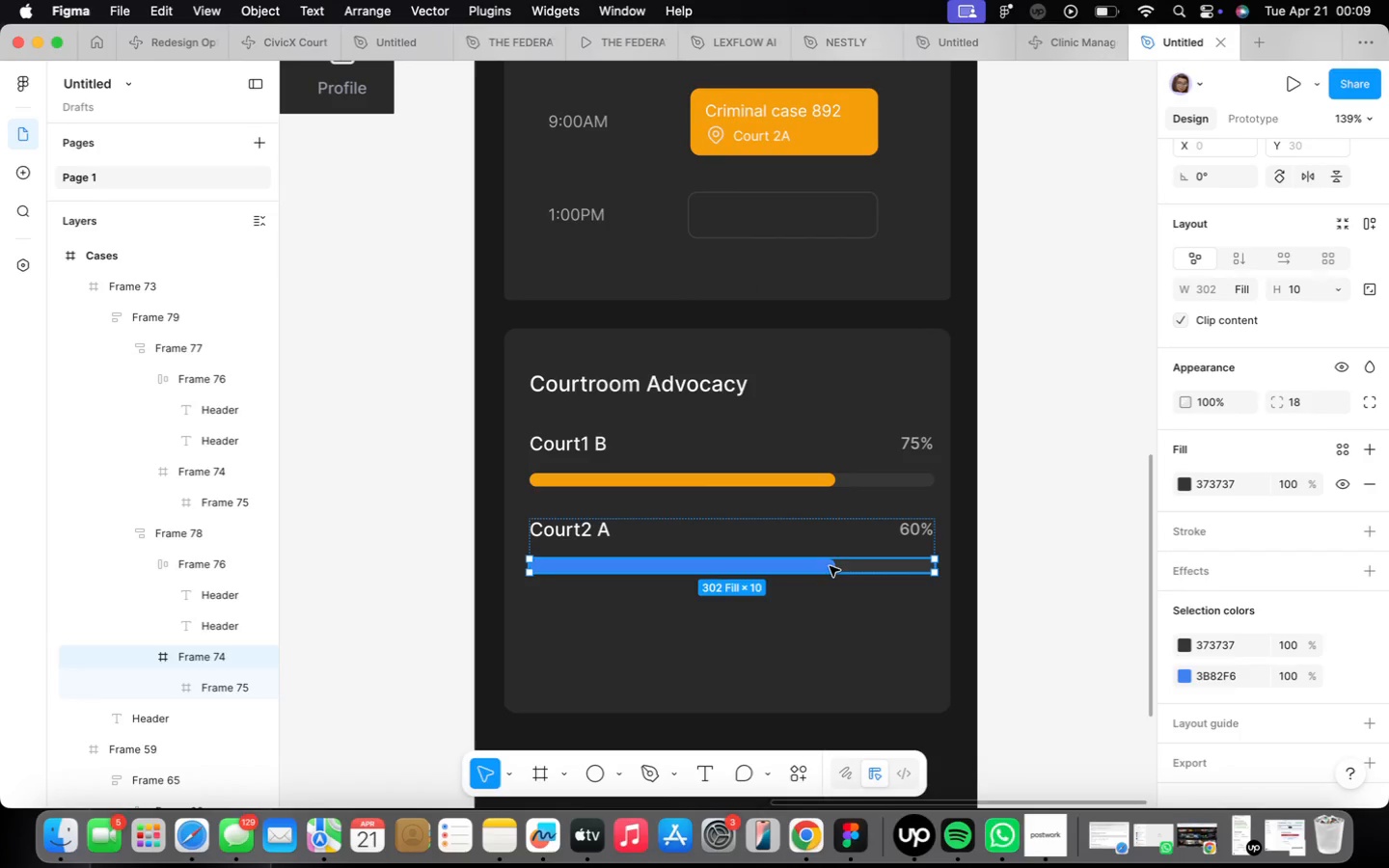 
double_click([830, 559])
 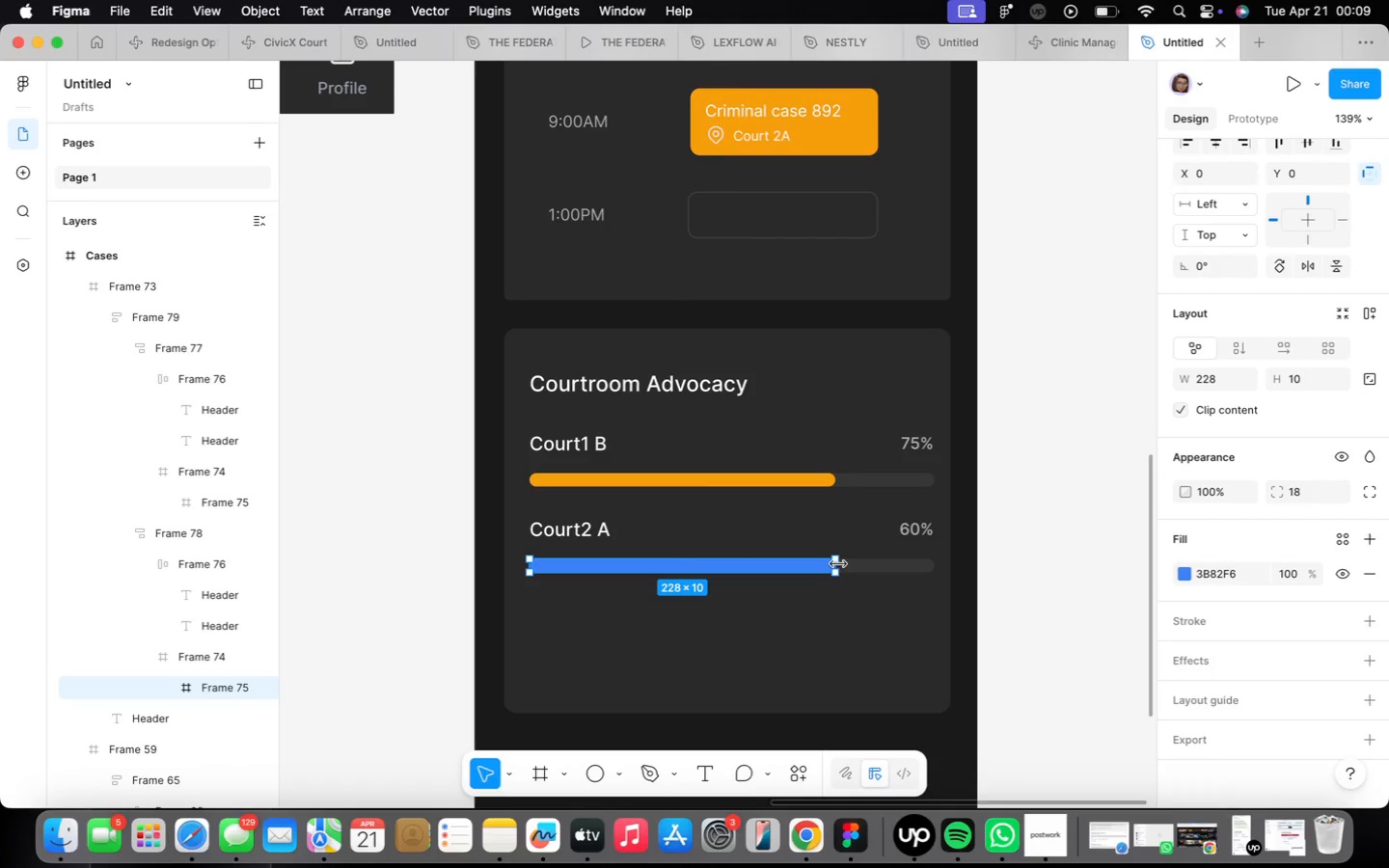 
hold_key(key=ShiftLeft, duration=1.38)
left_click_drag(start_coordinate=[839, 564], to_coordinate=[771, 565])
 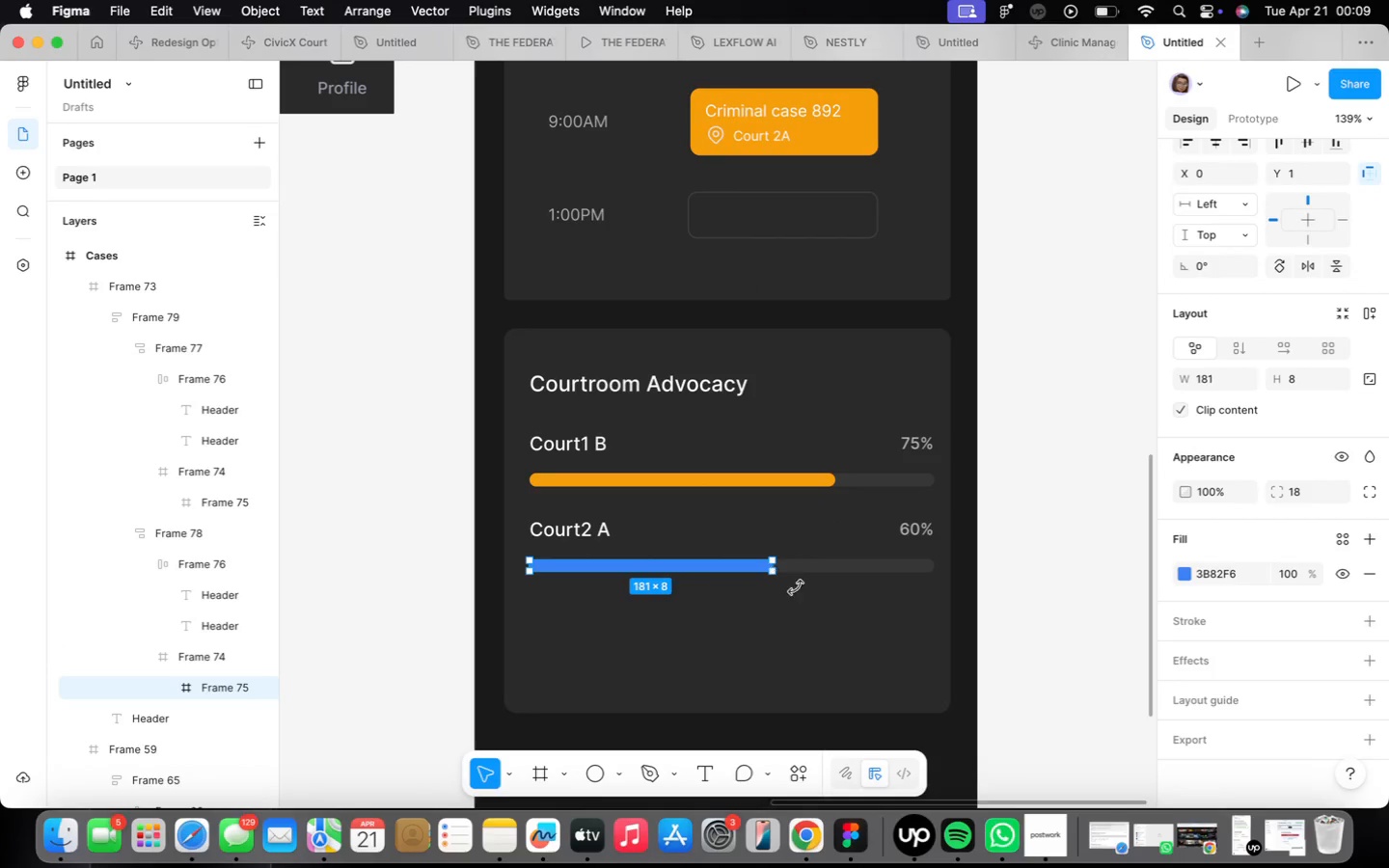 
left_click([812, 644])
 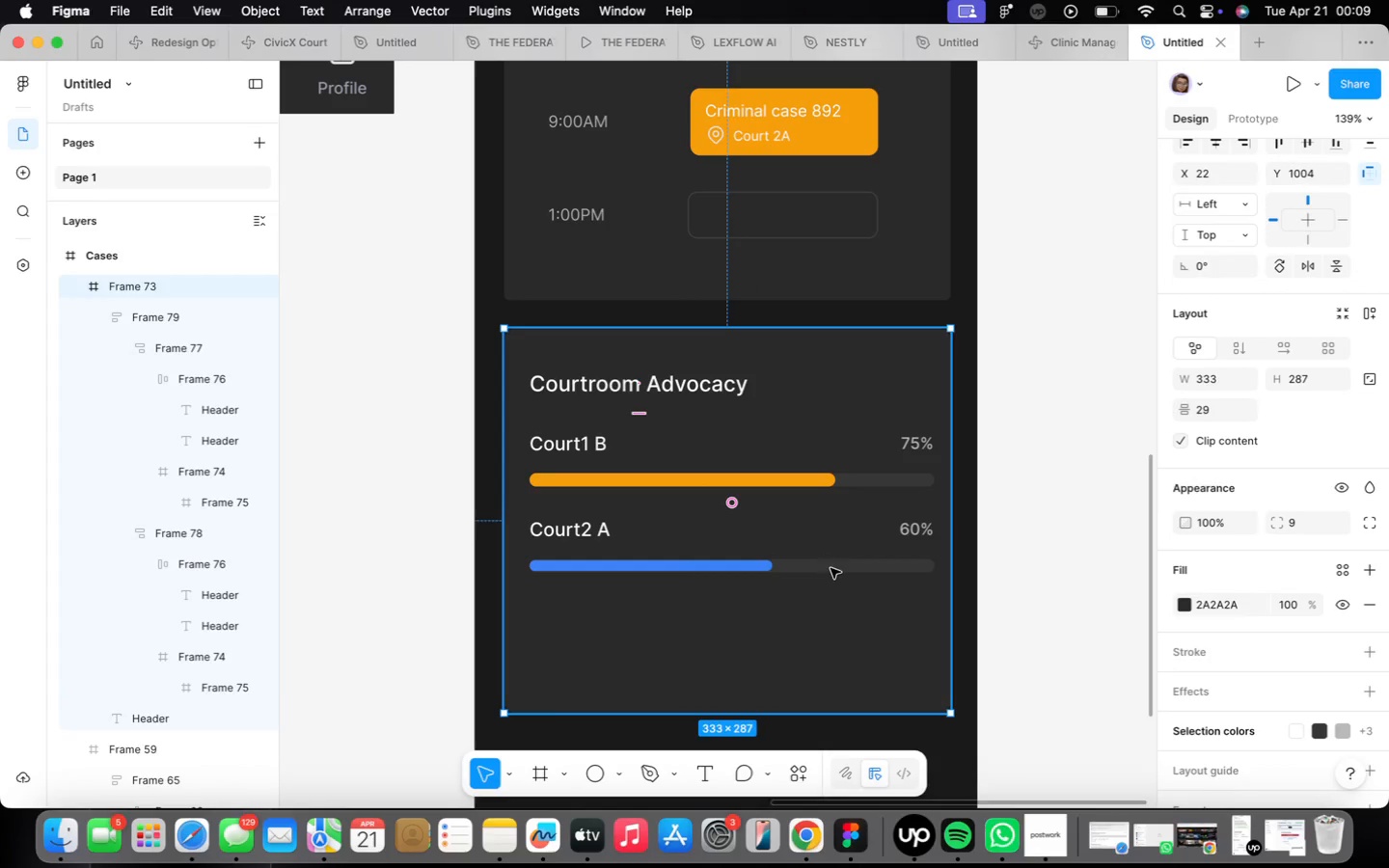 
double_click([831, 568])
 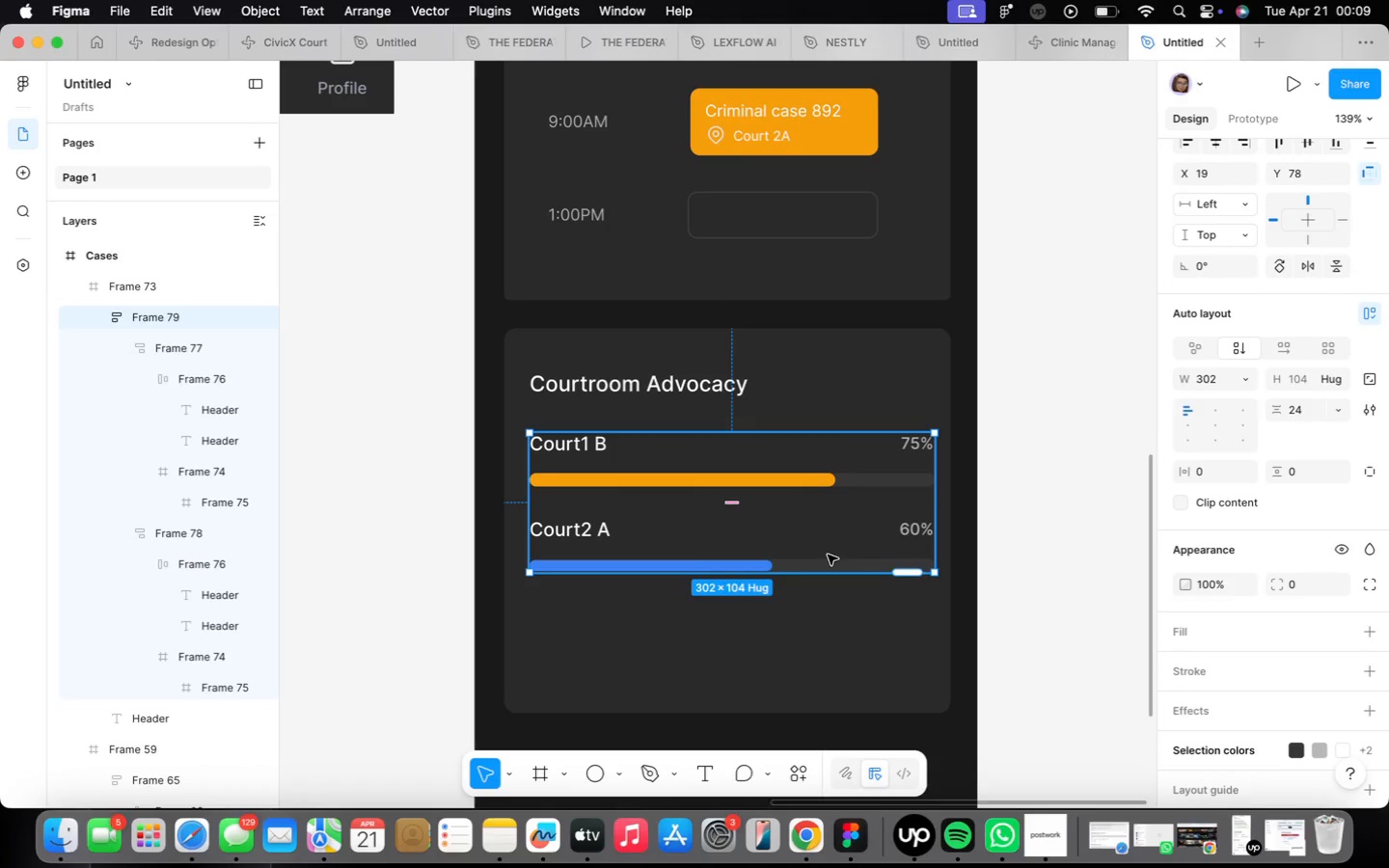 
double_click([828, 555])
 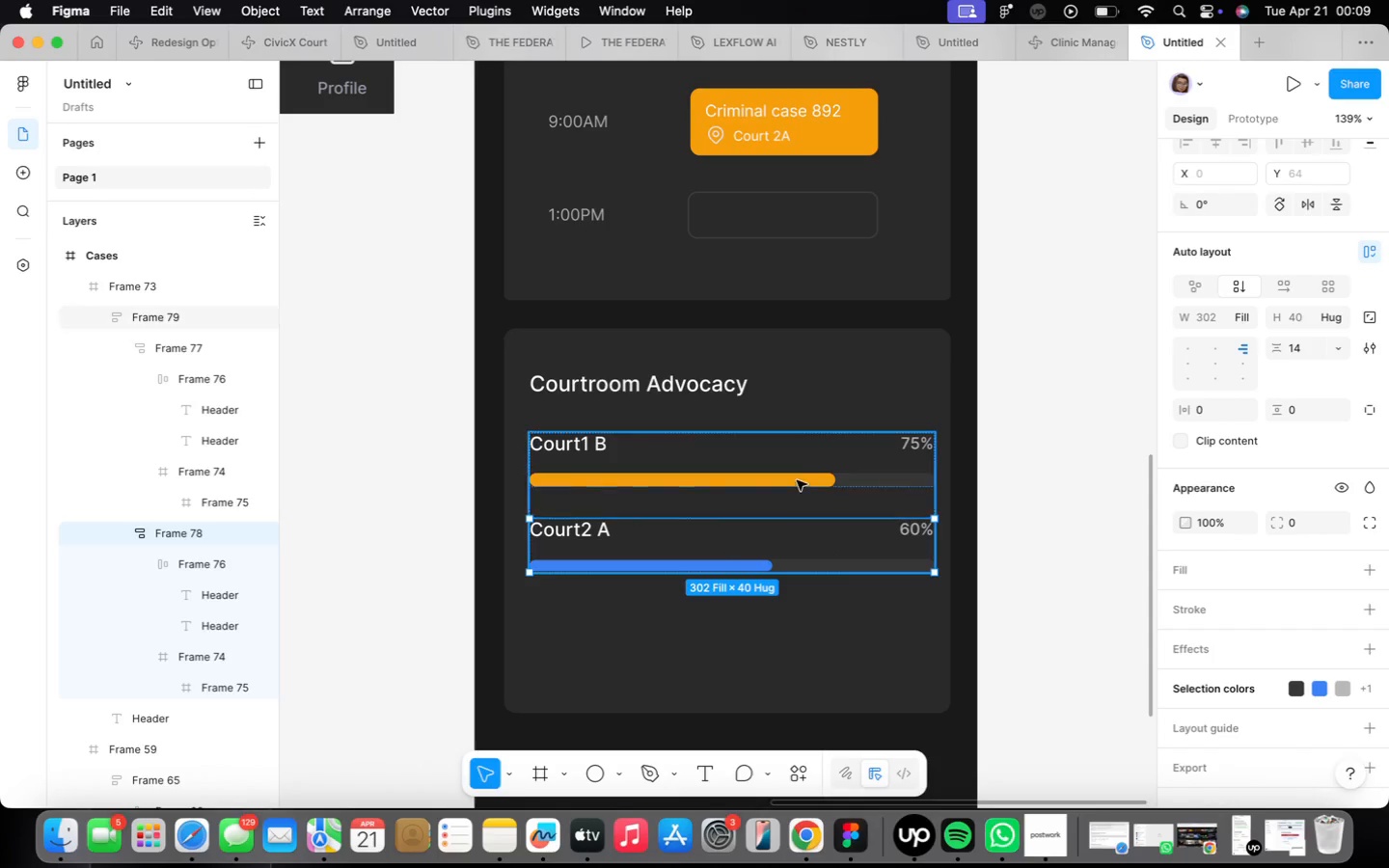 
left_click([797, 480])
 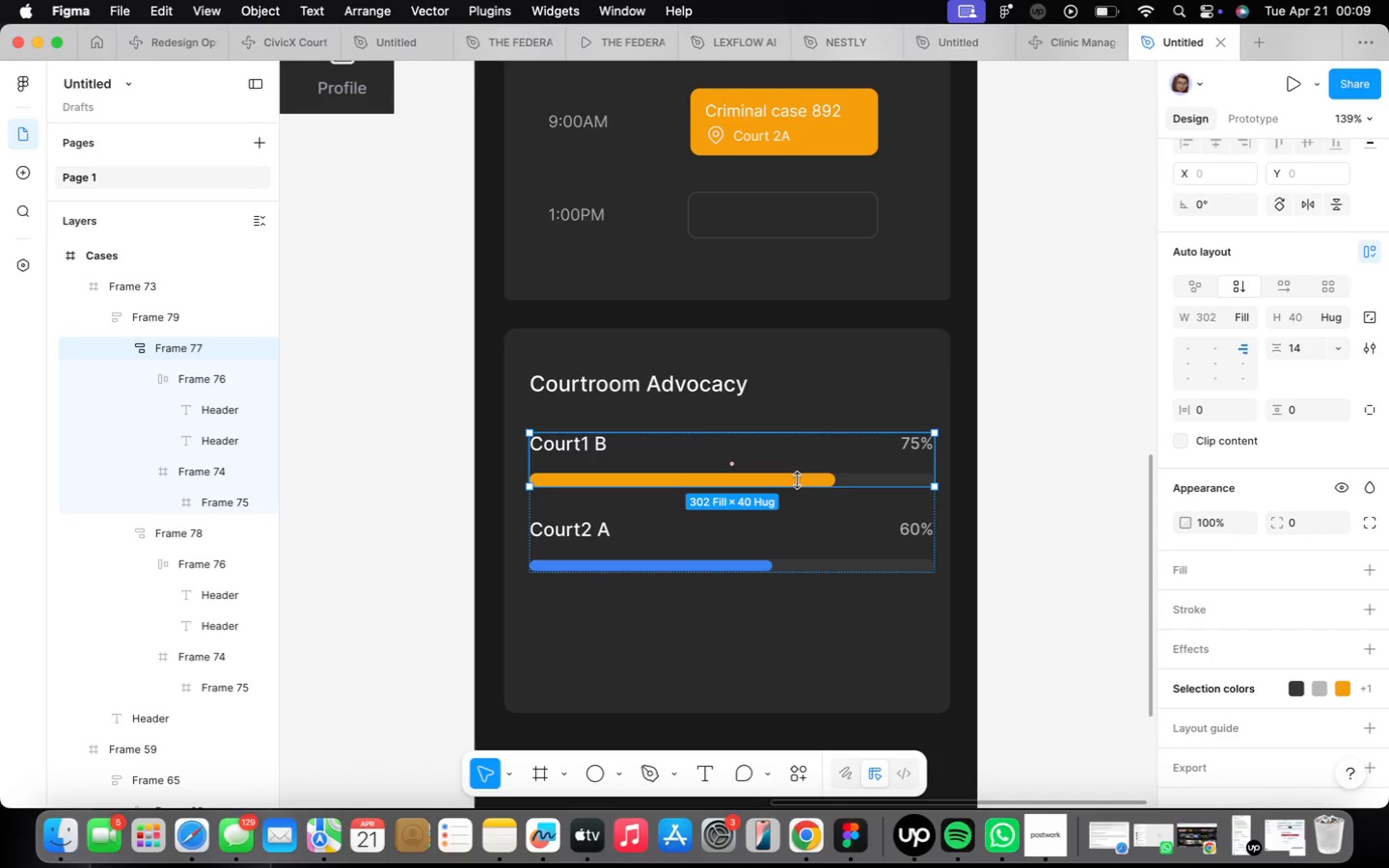 
key(Meta+CommandLeft)
 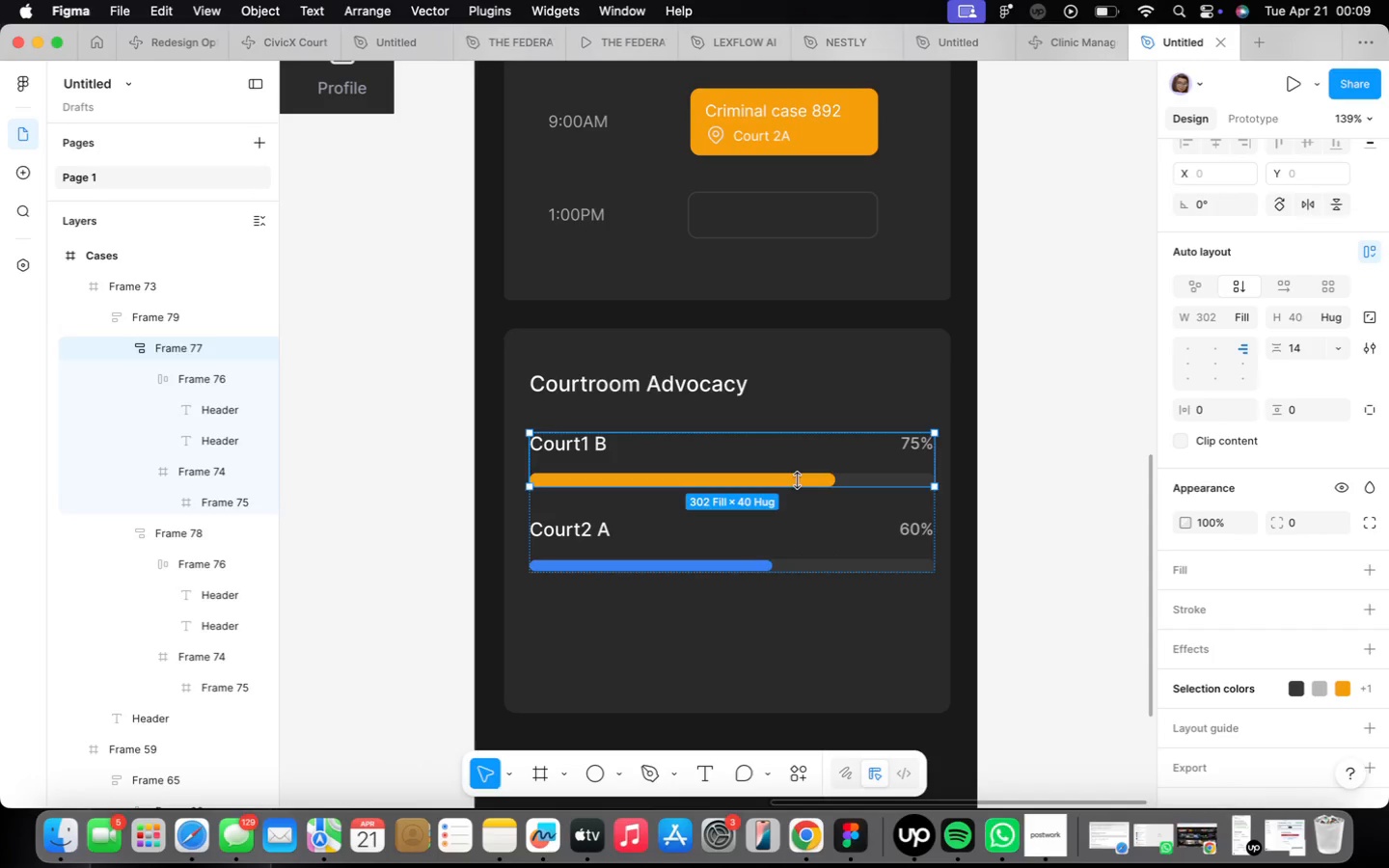 
key(Meta+D)
 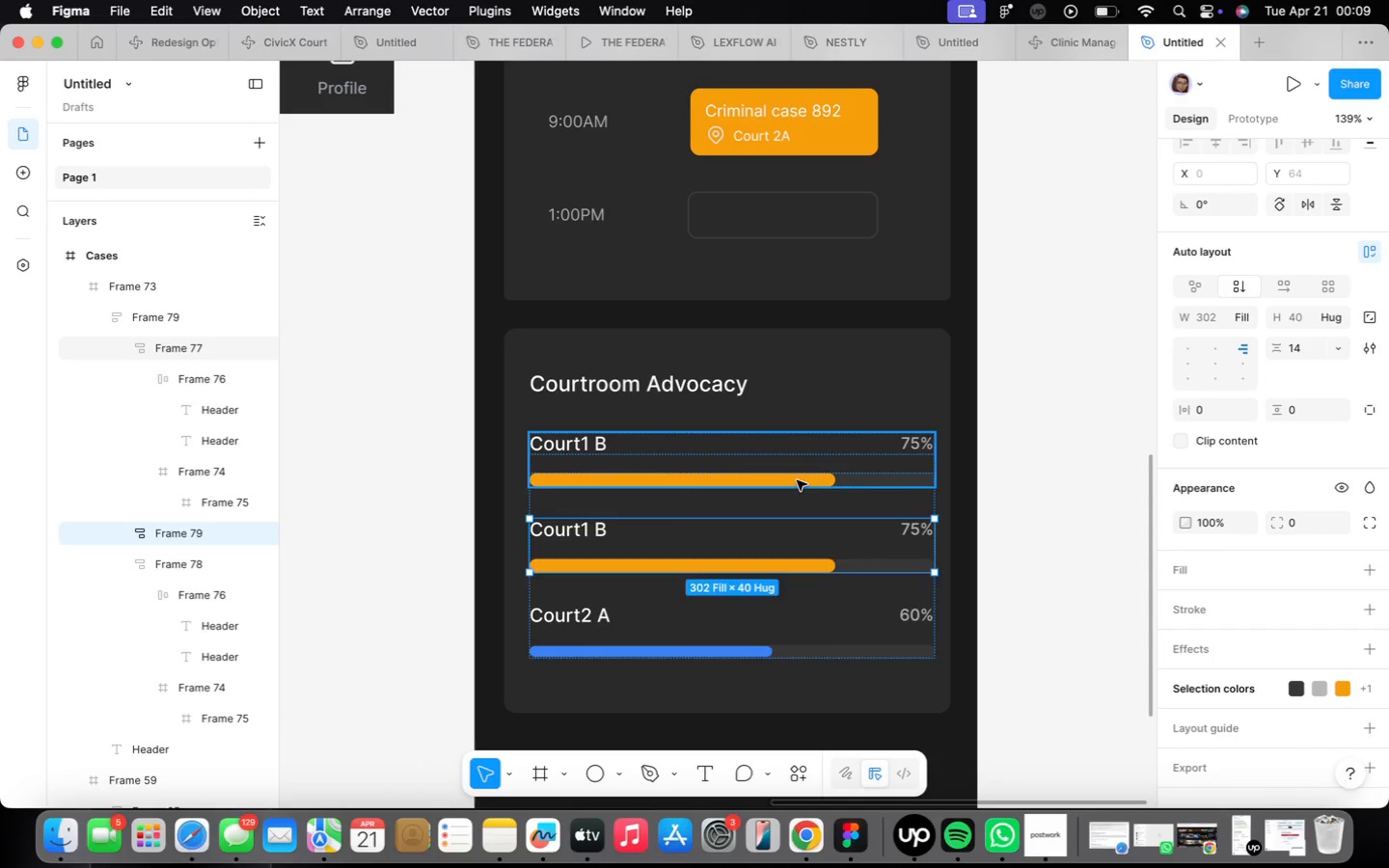 
key(ArrowDown)
 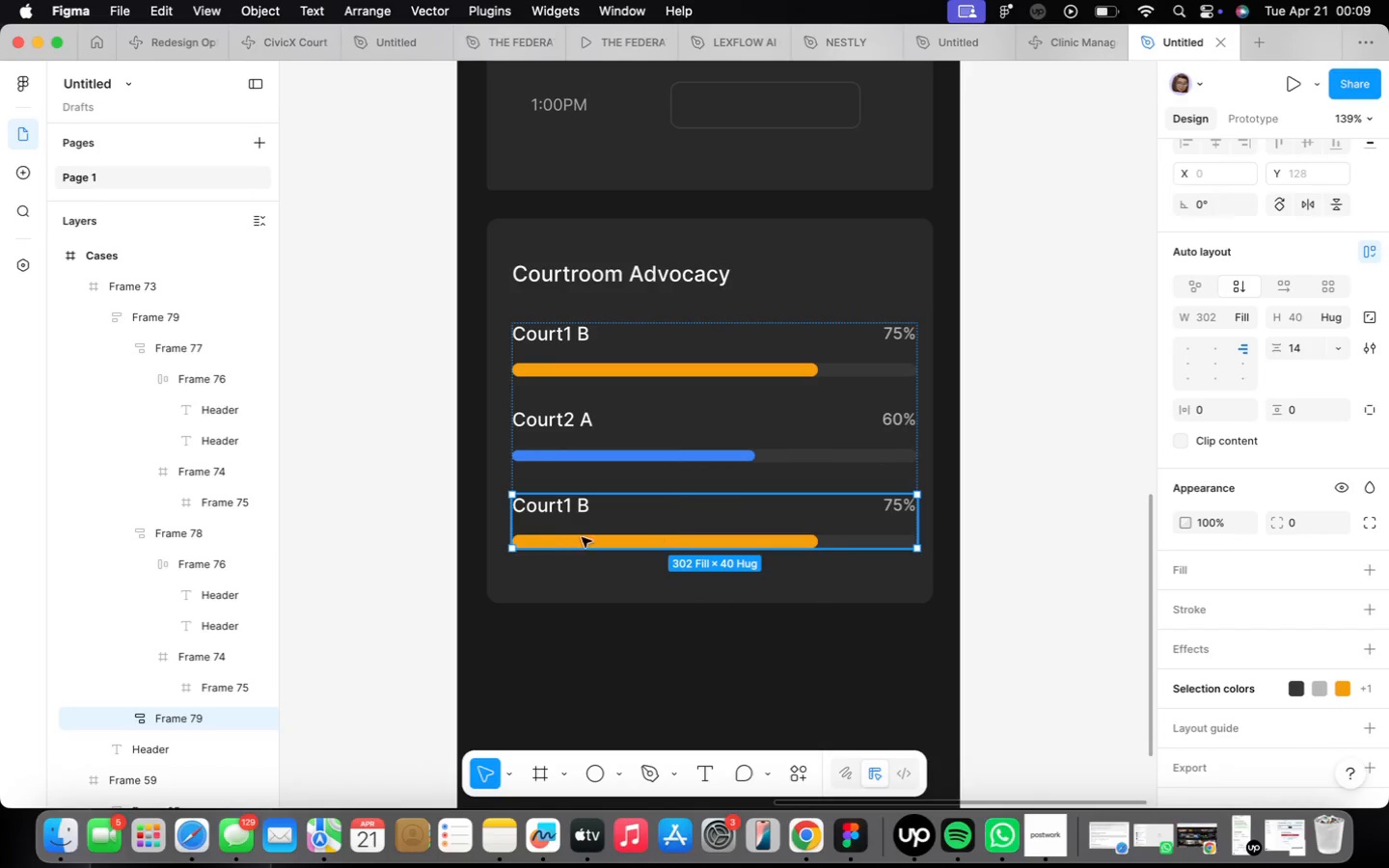 
double_click([558, 503])
 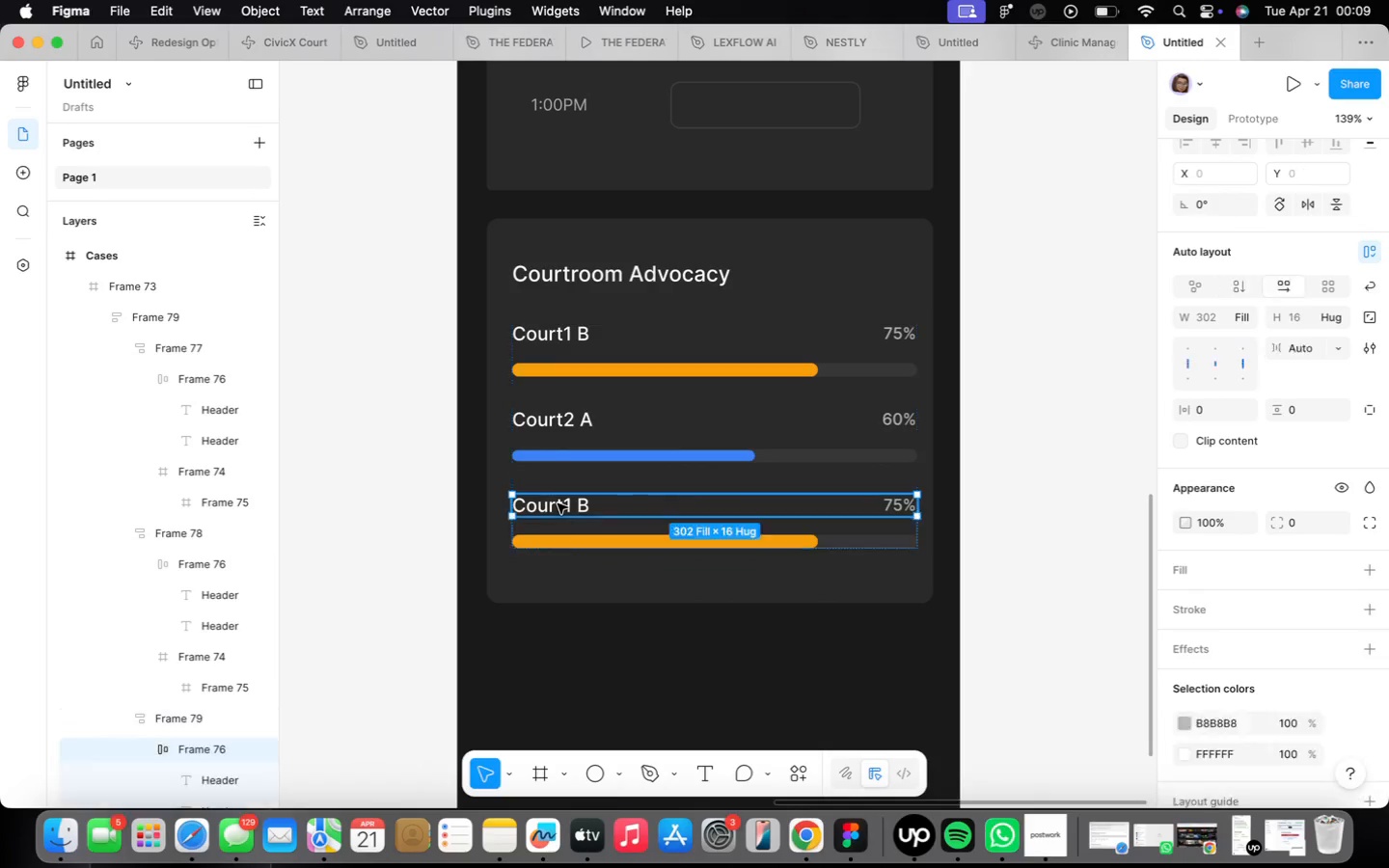 
triple_click([558, 503])
 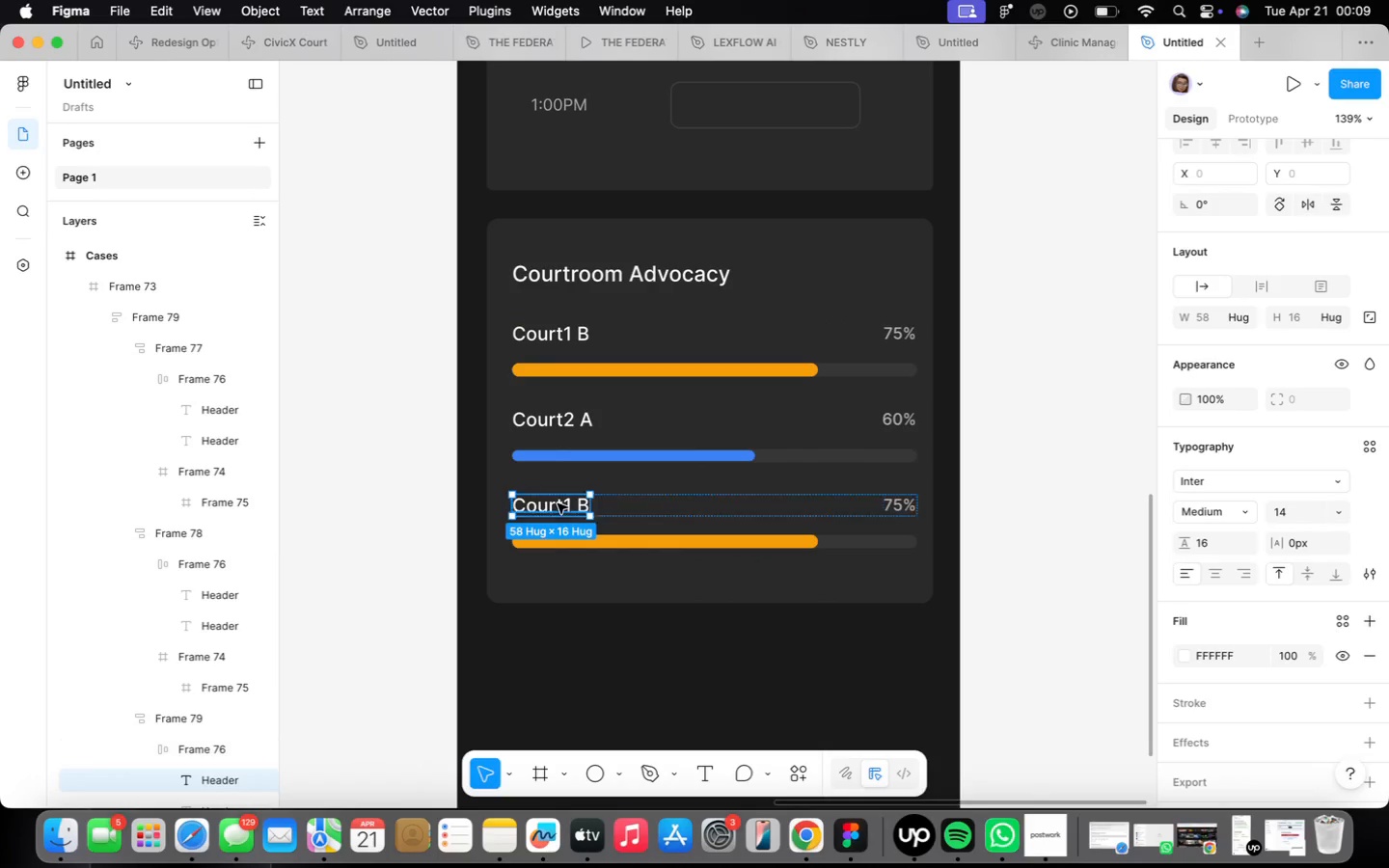 
triple_click([558, 503])
 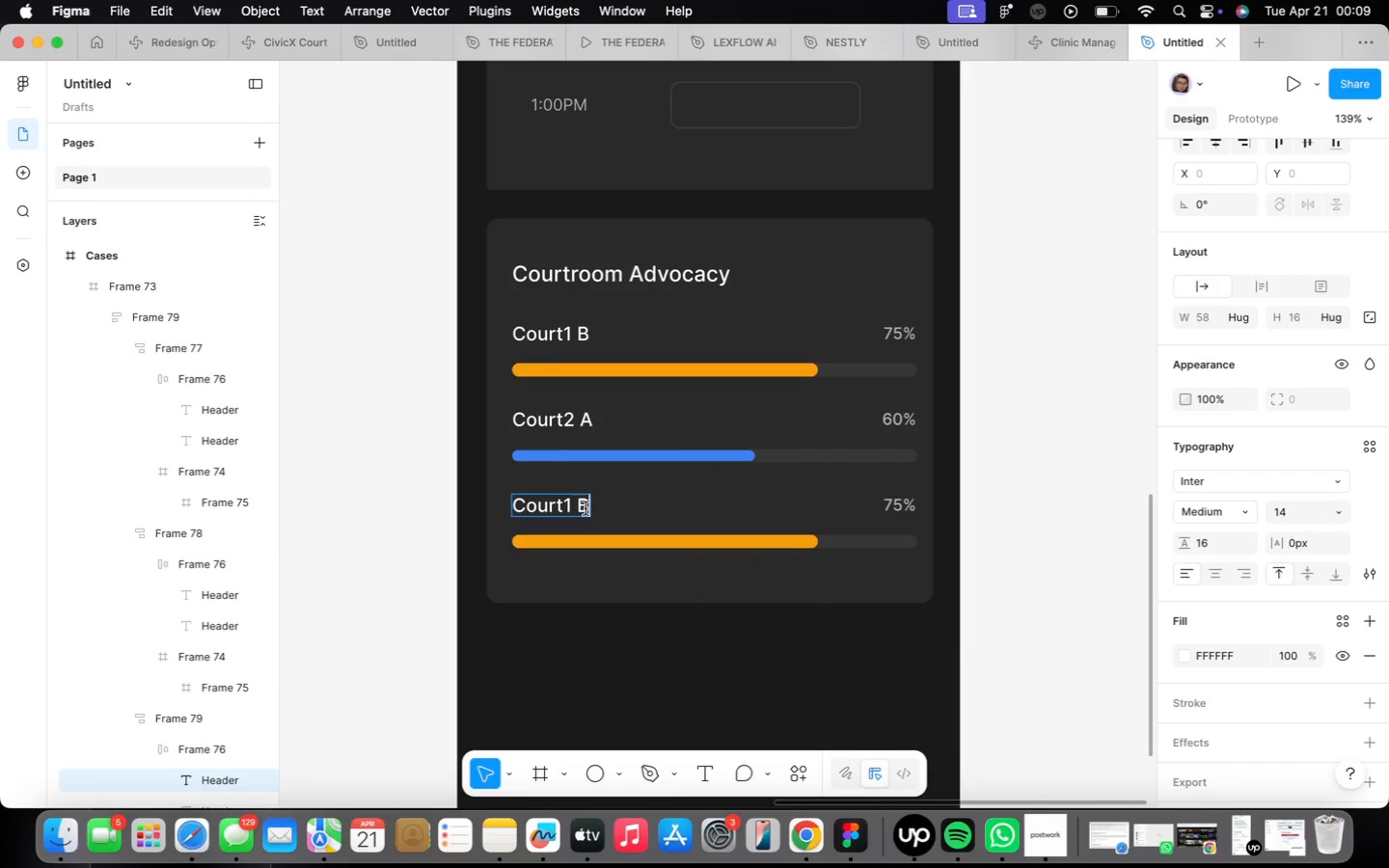 
key(Backspace)
 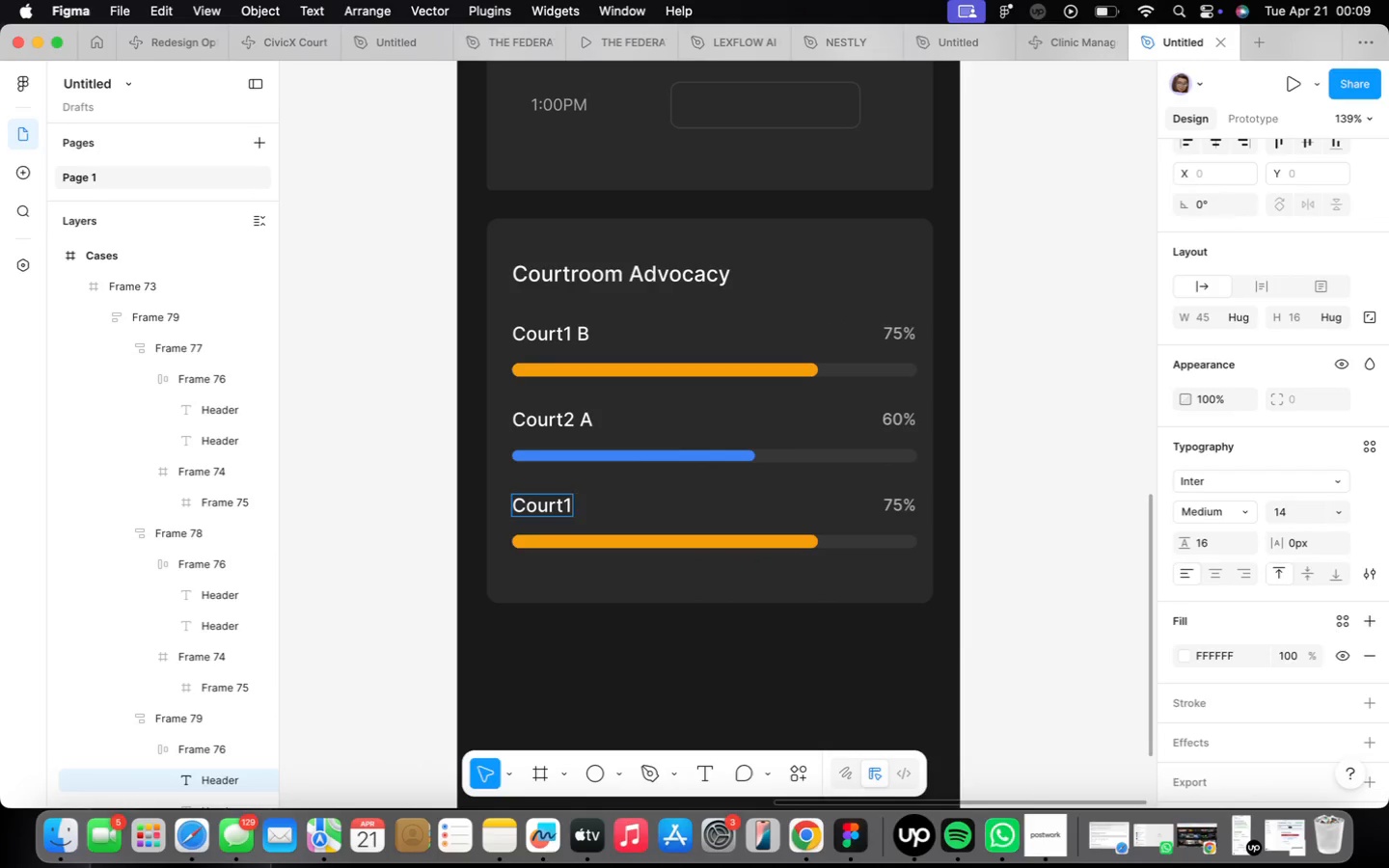 
key(A)
 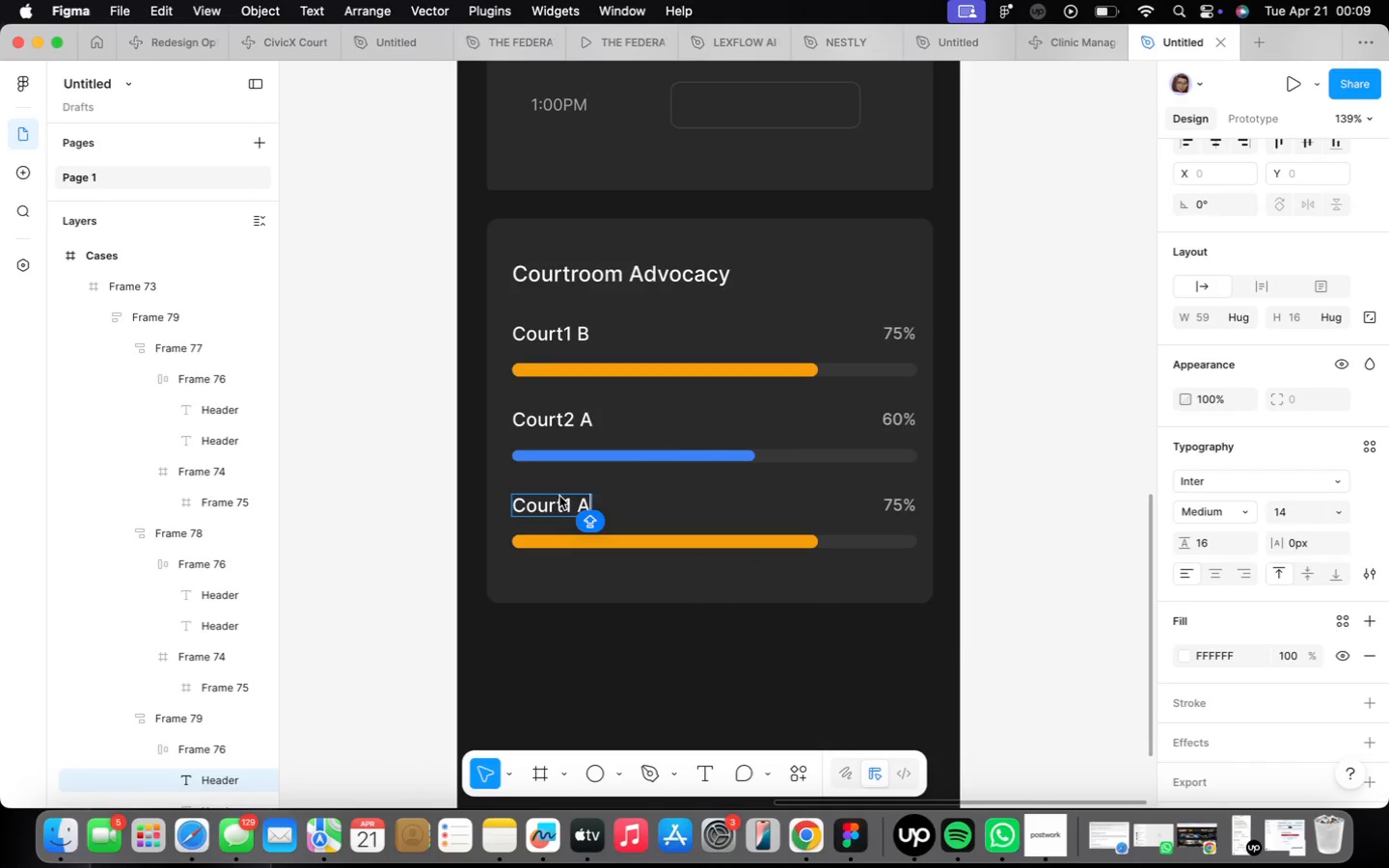 
left_click([569, 505])
 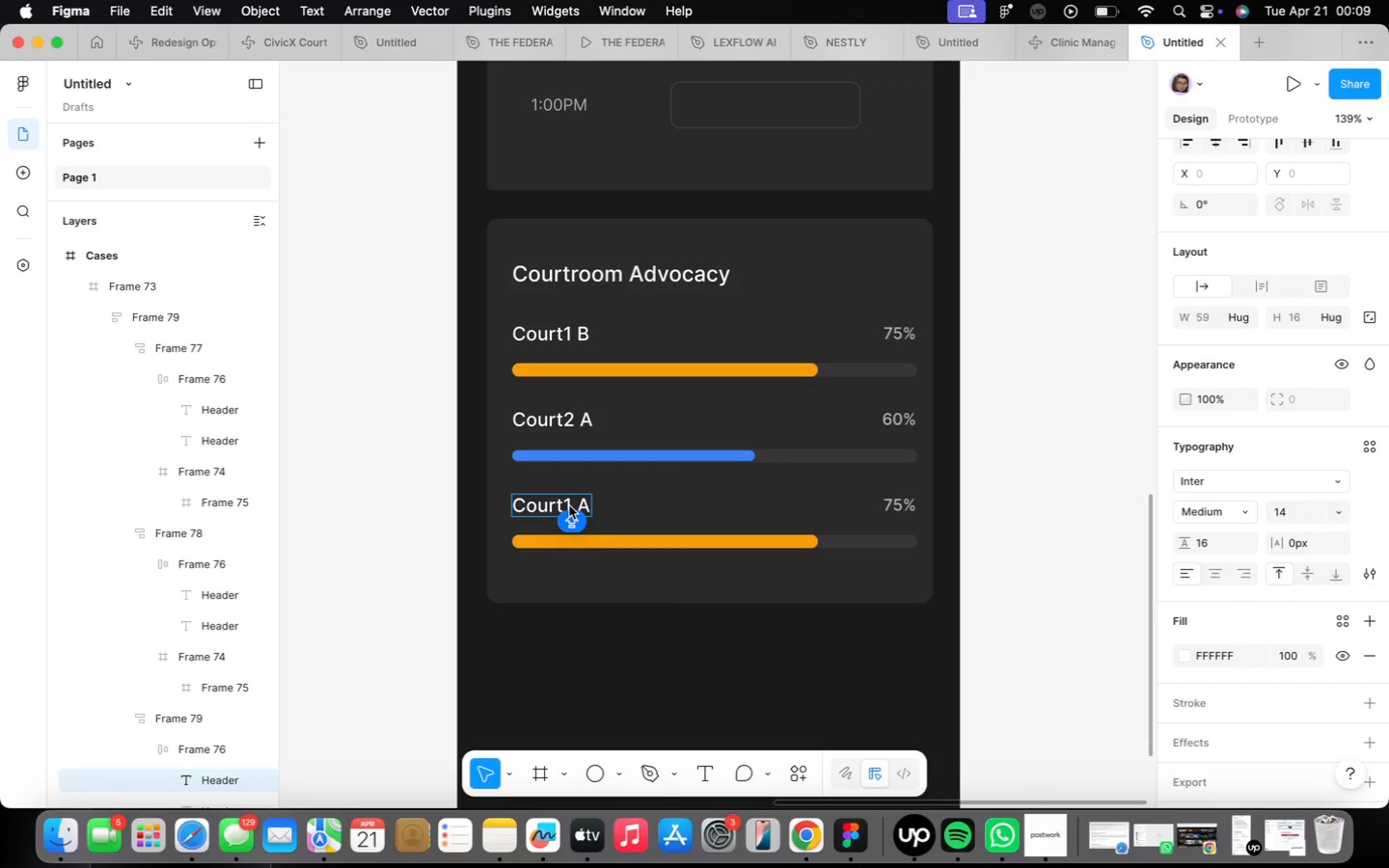 
key(Backspace)
 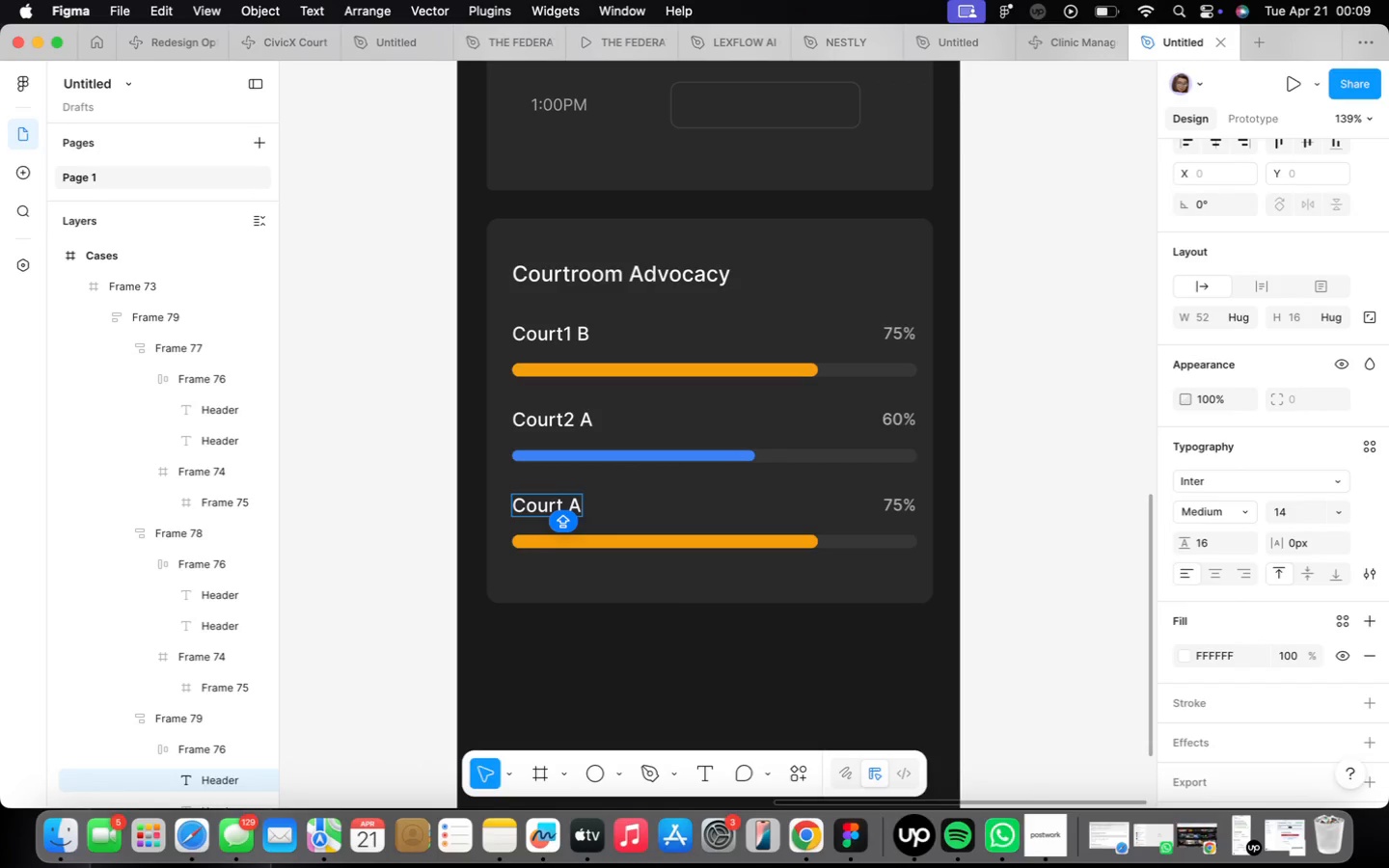 
key(3)
 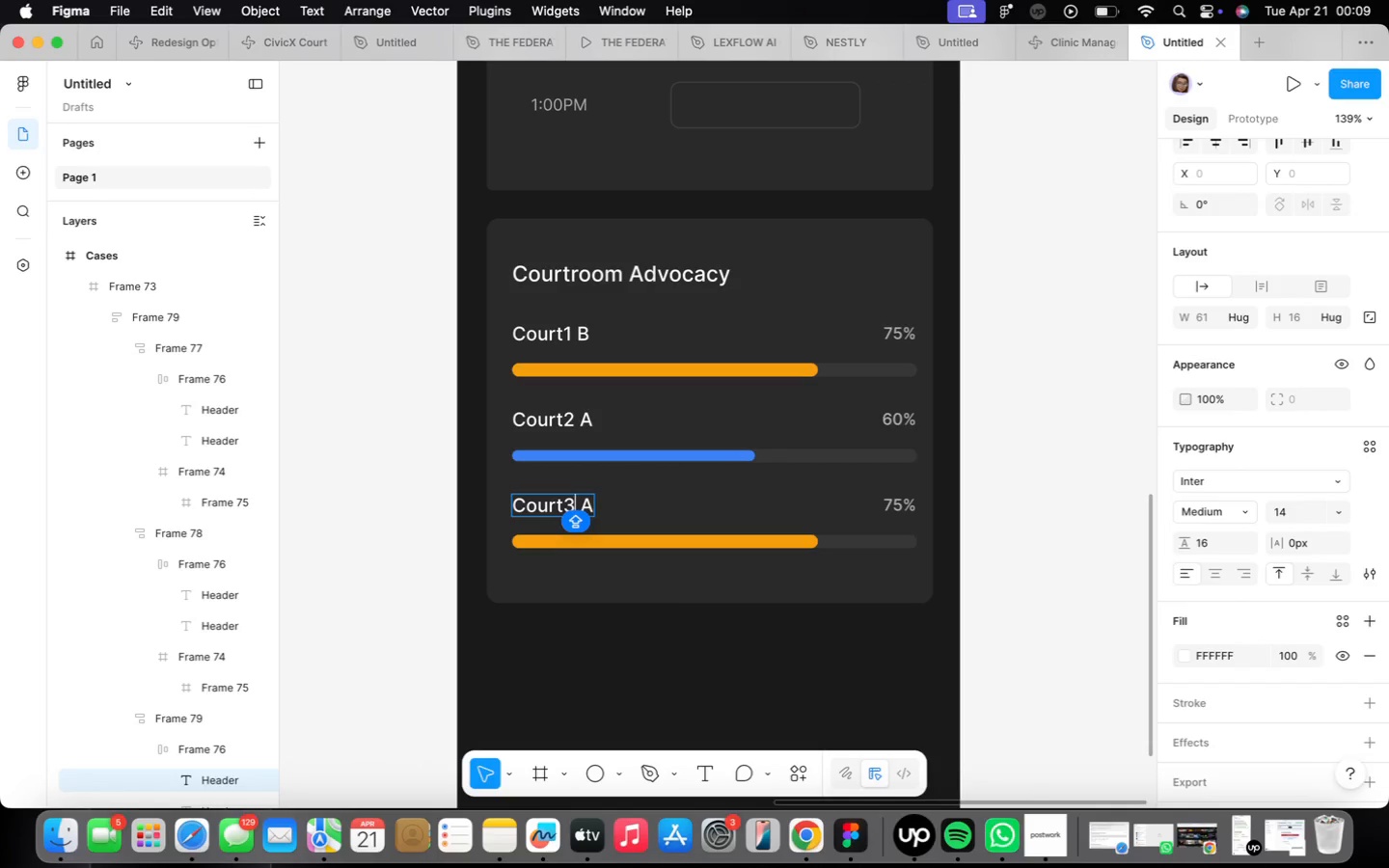 
key(CapsLock)
 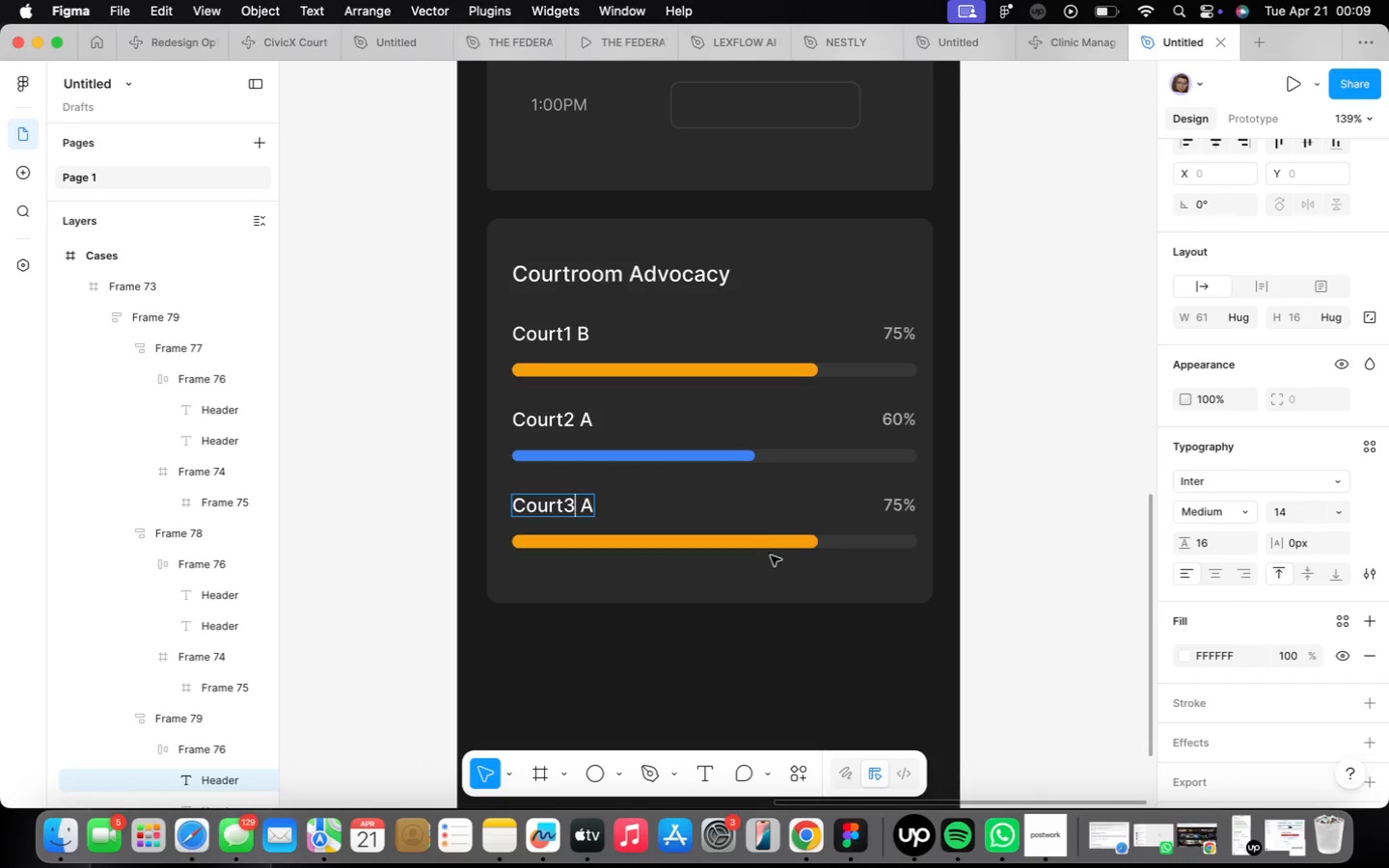 
left_click([769, 549])
 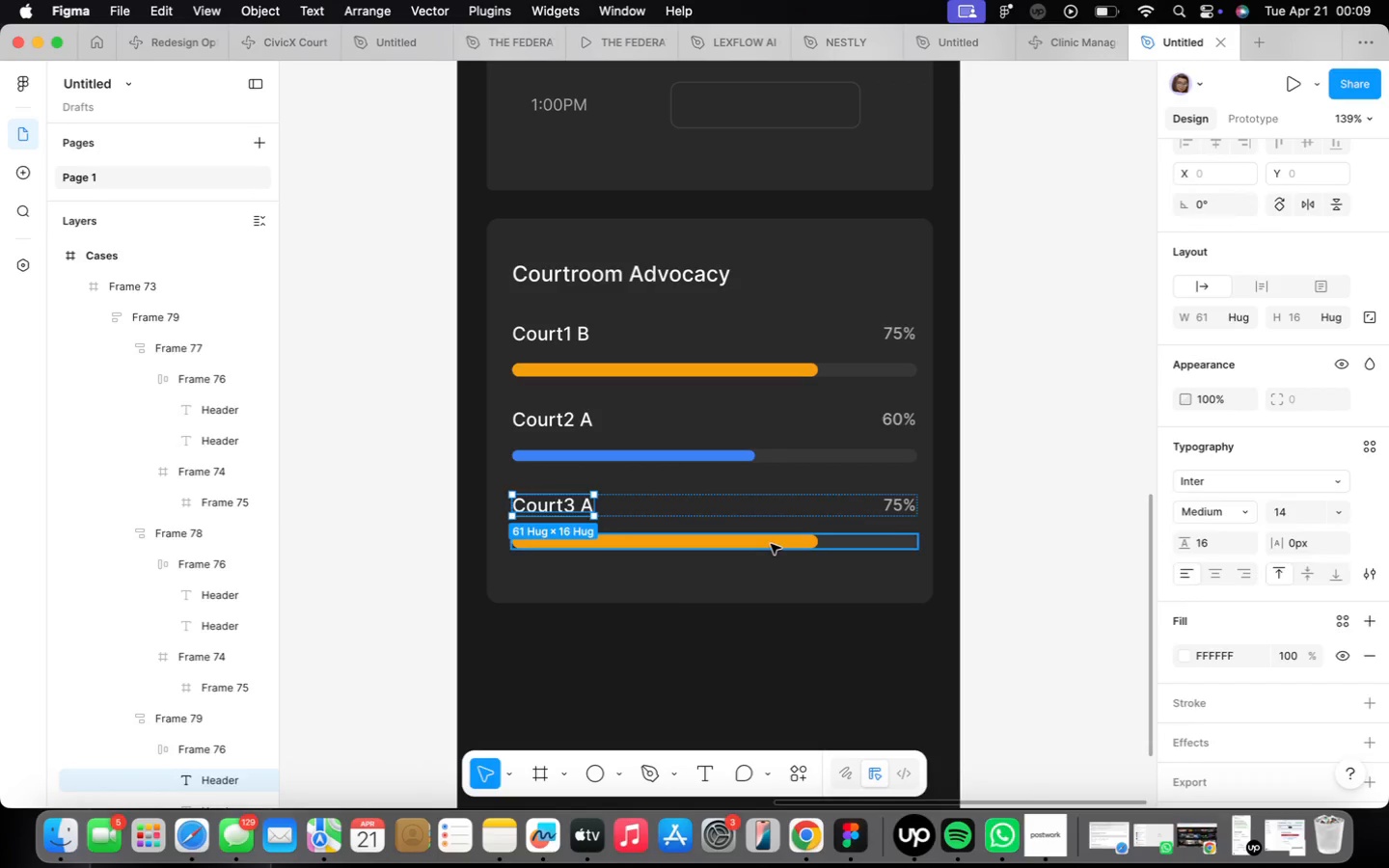 
double_click([771, 544])
 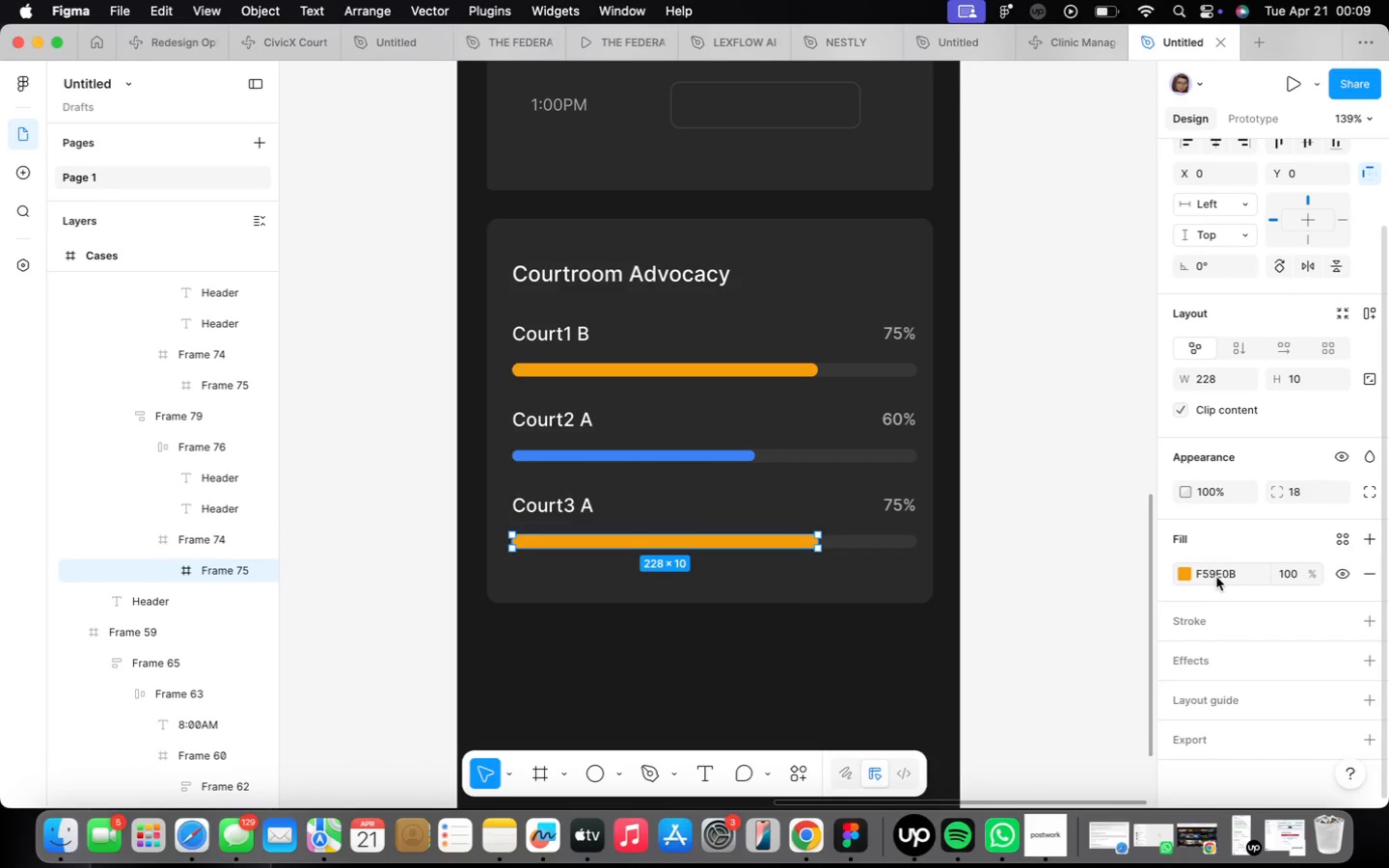 
left_click([1180, 575])
 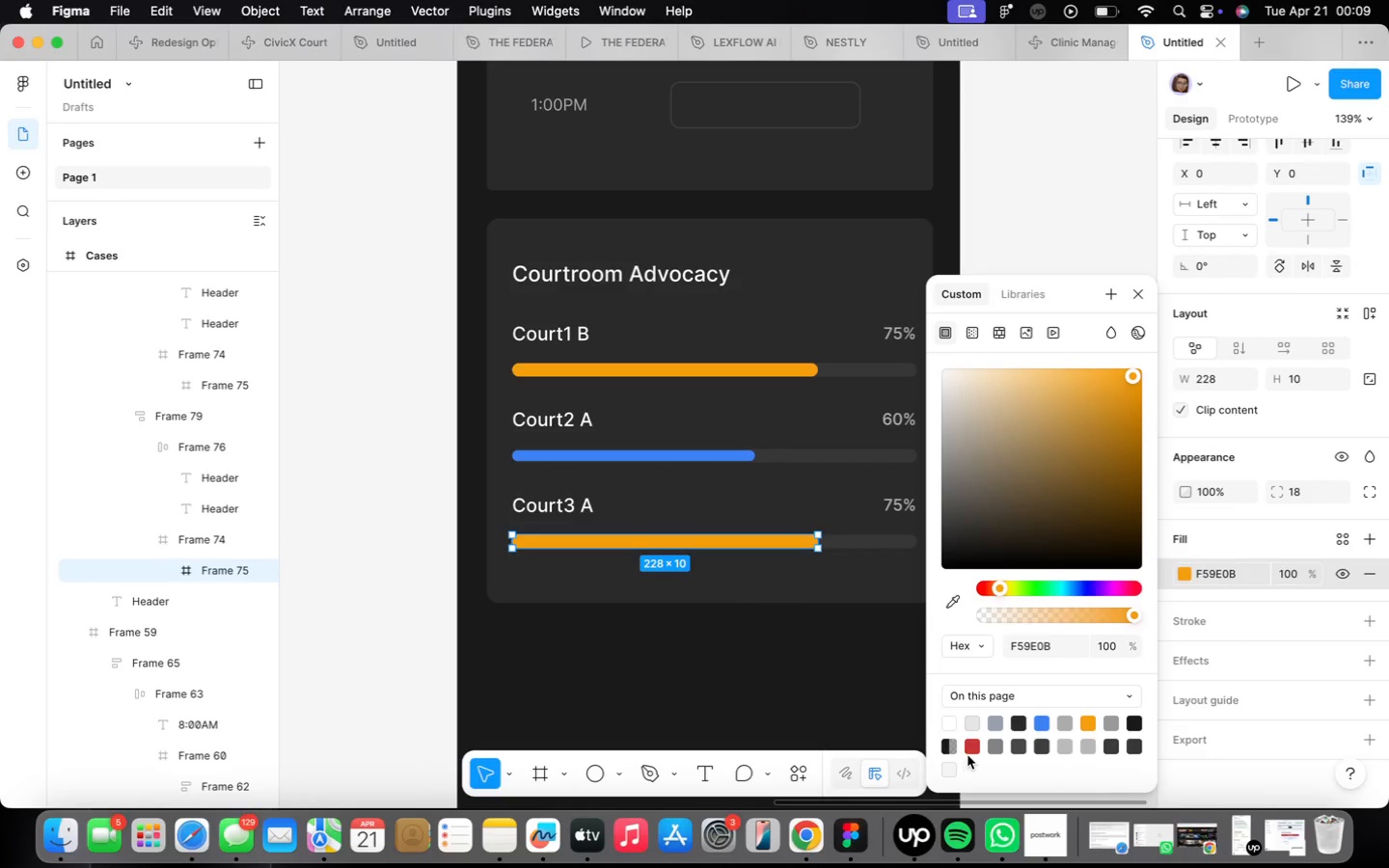 
left_click([971, 749])
 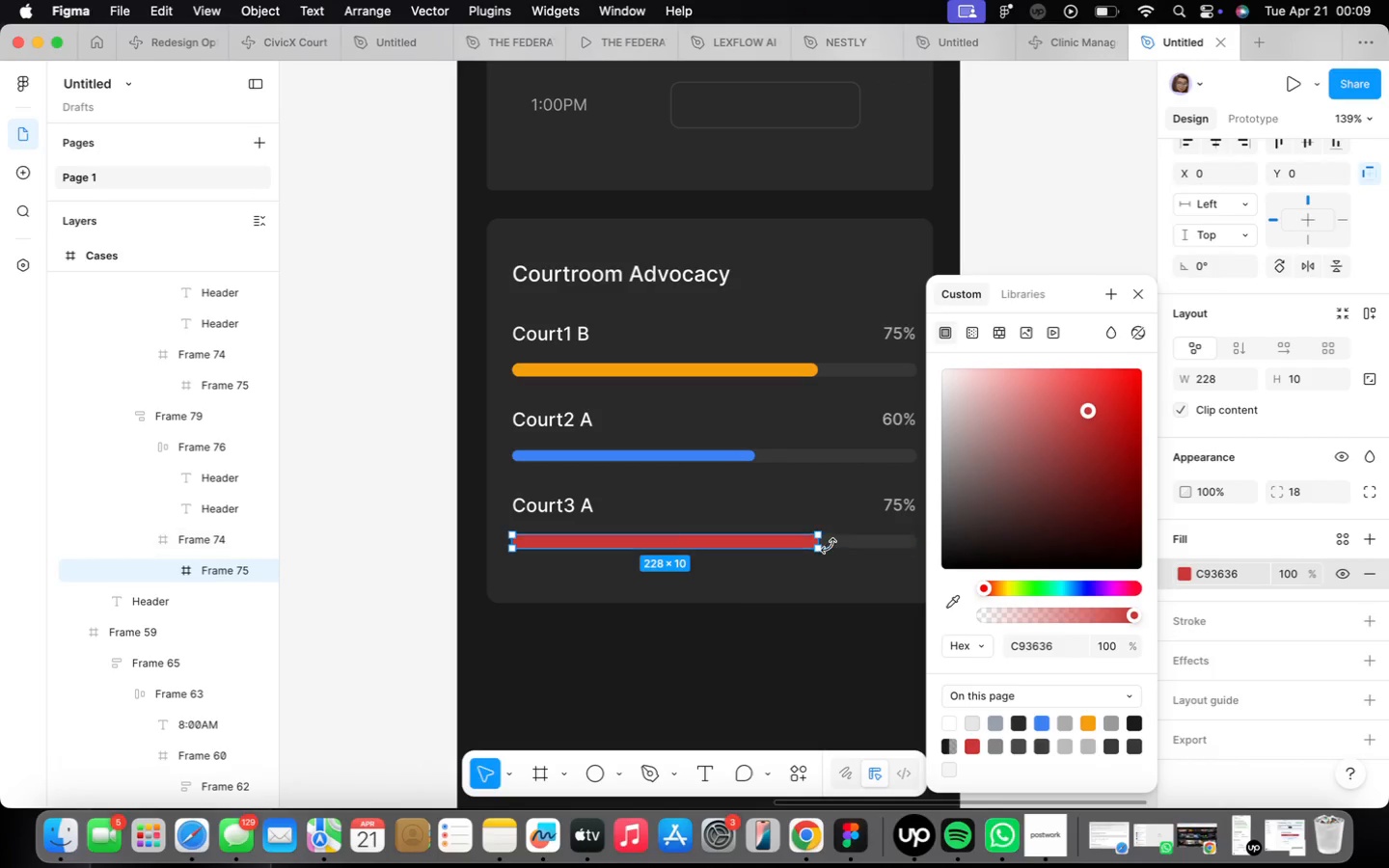 
left_click_drag(start_coordinate=[820, 540], to_coordinate=[856, 536])
 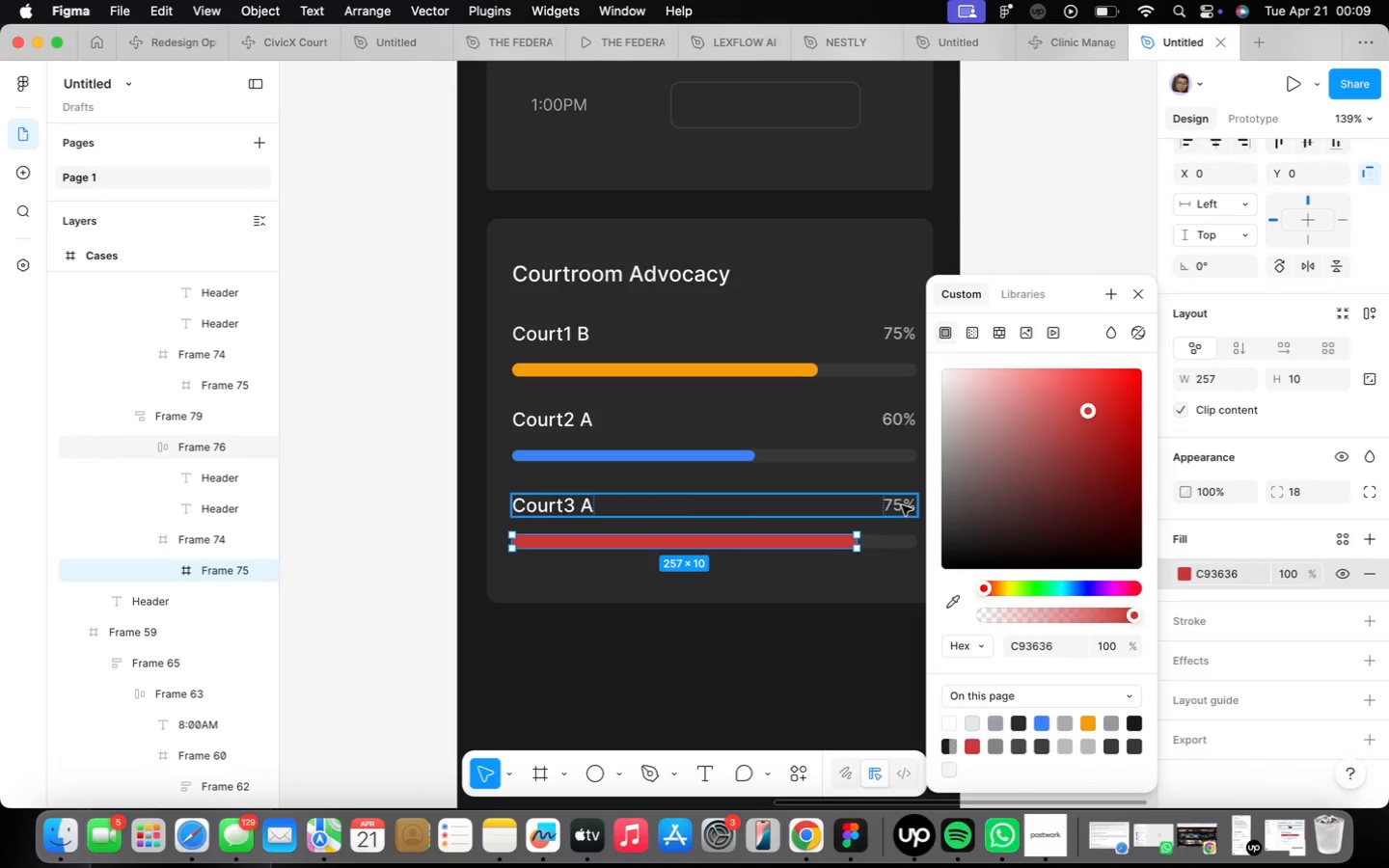 
double_click([894, 506])
 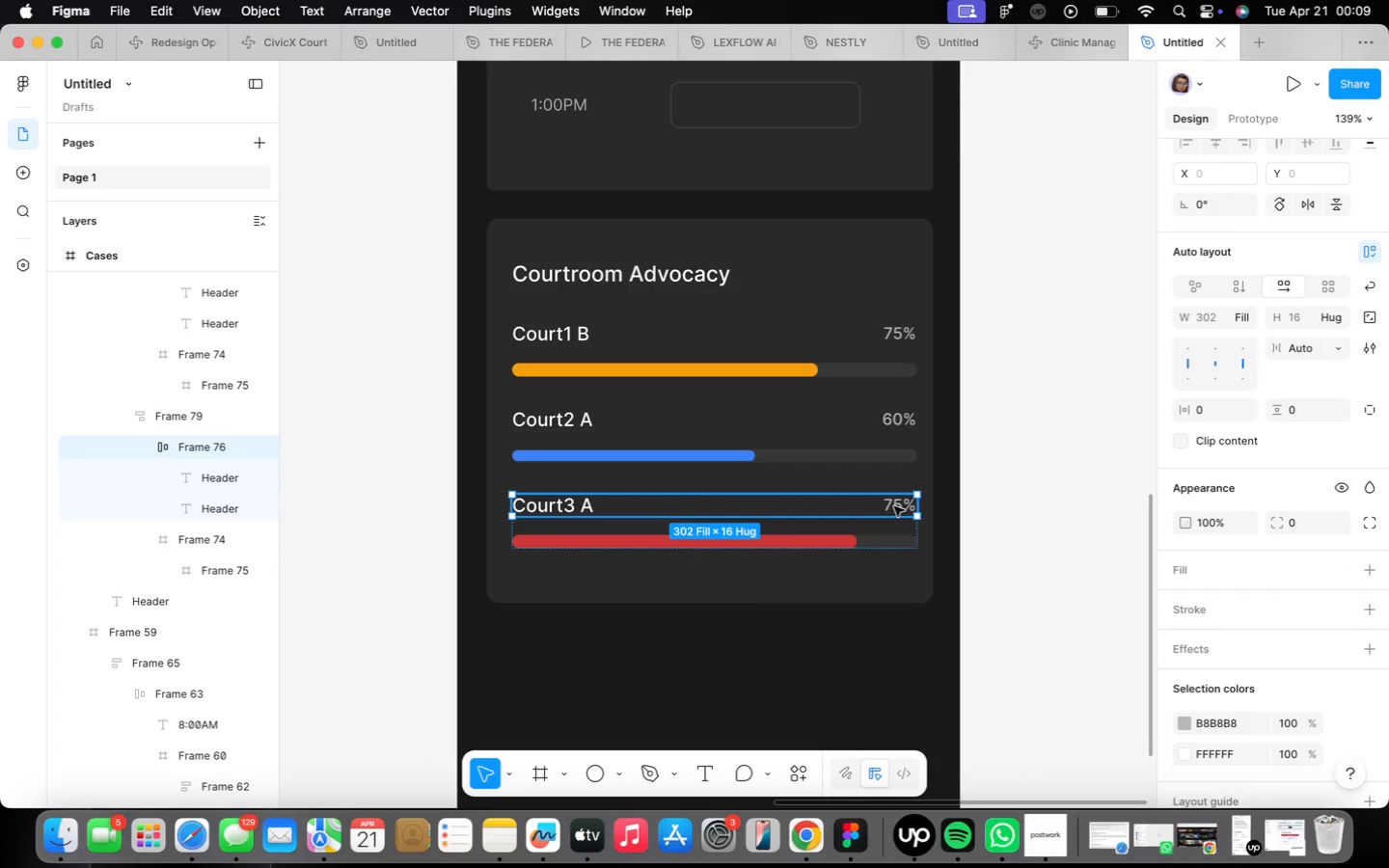 
triple_click([894, 506])
 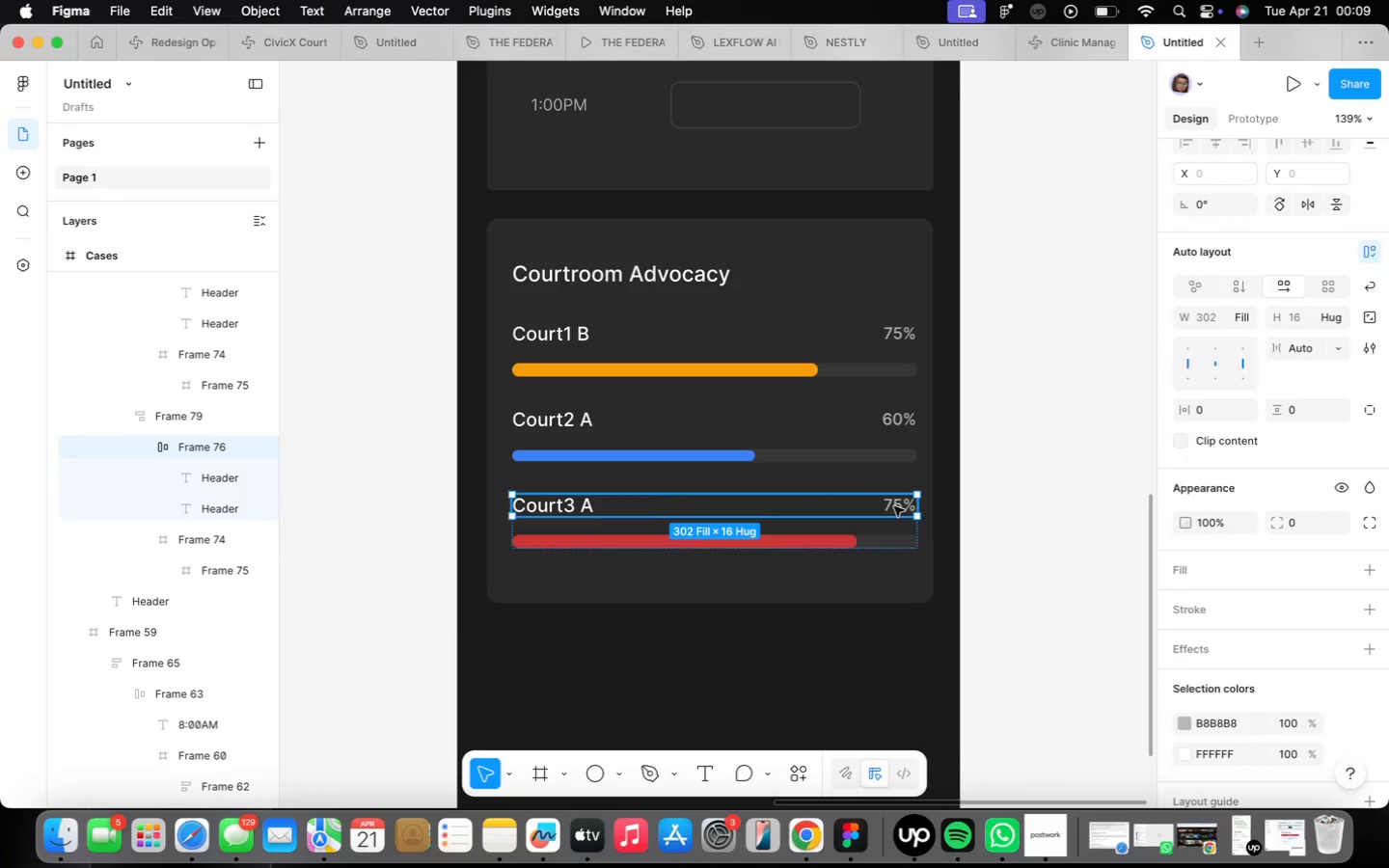 
triple_click([894, 506])
 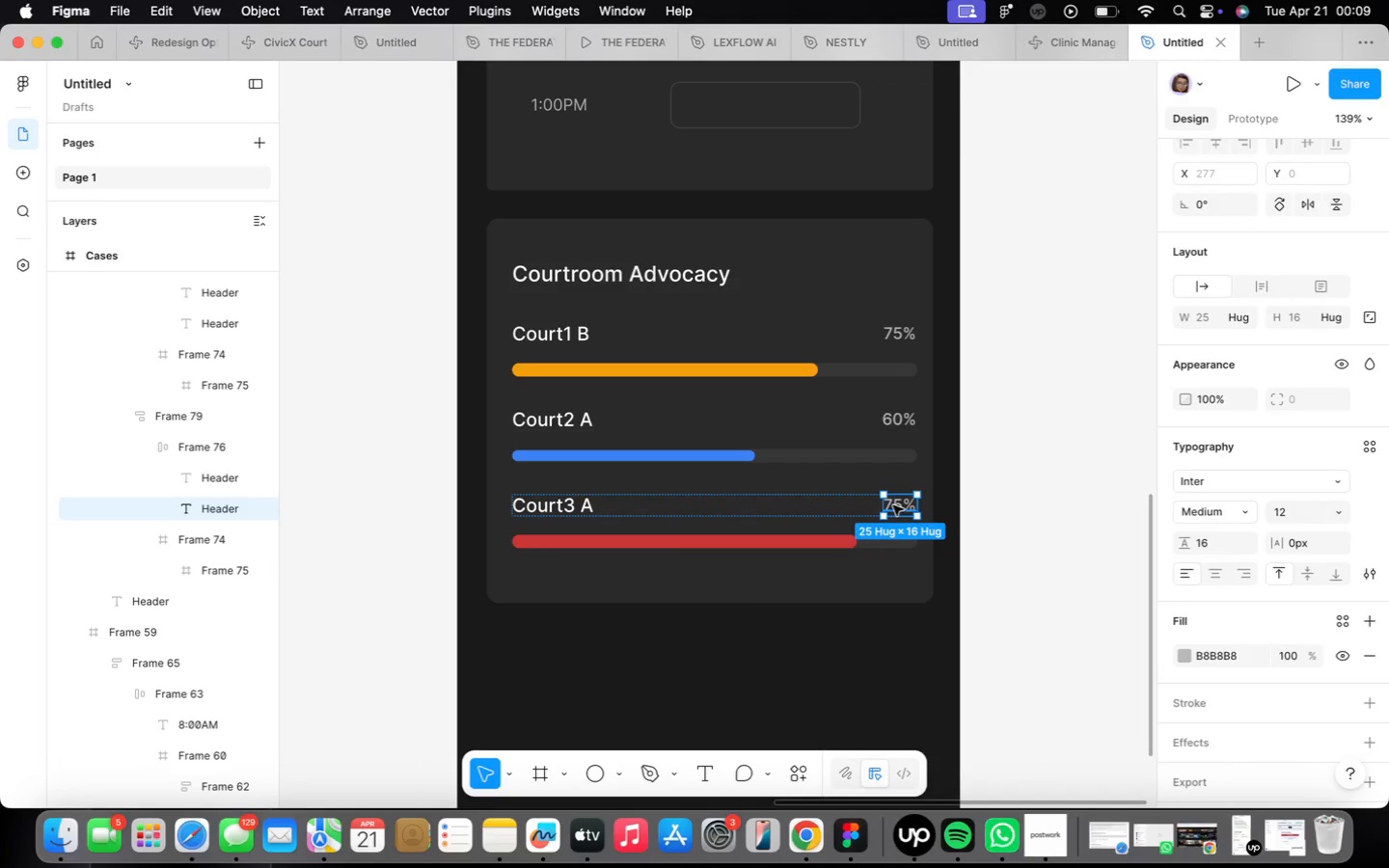 
triple_click([893, 505])
 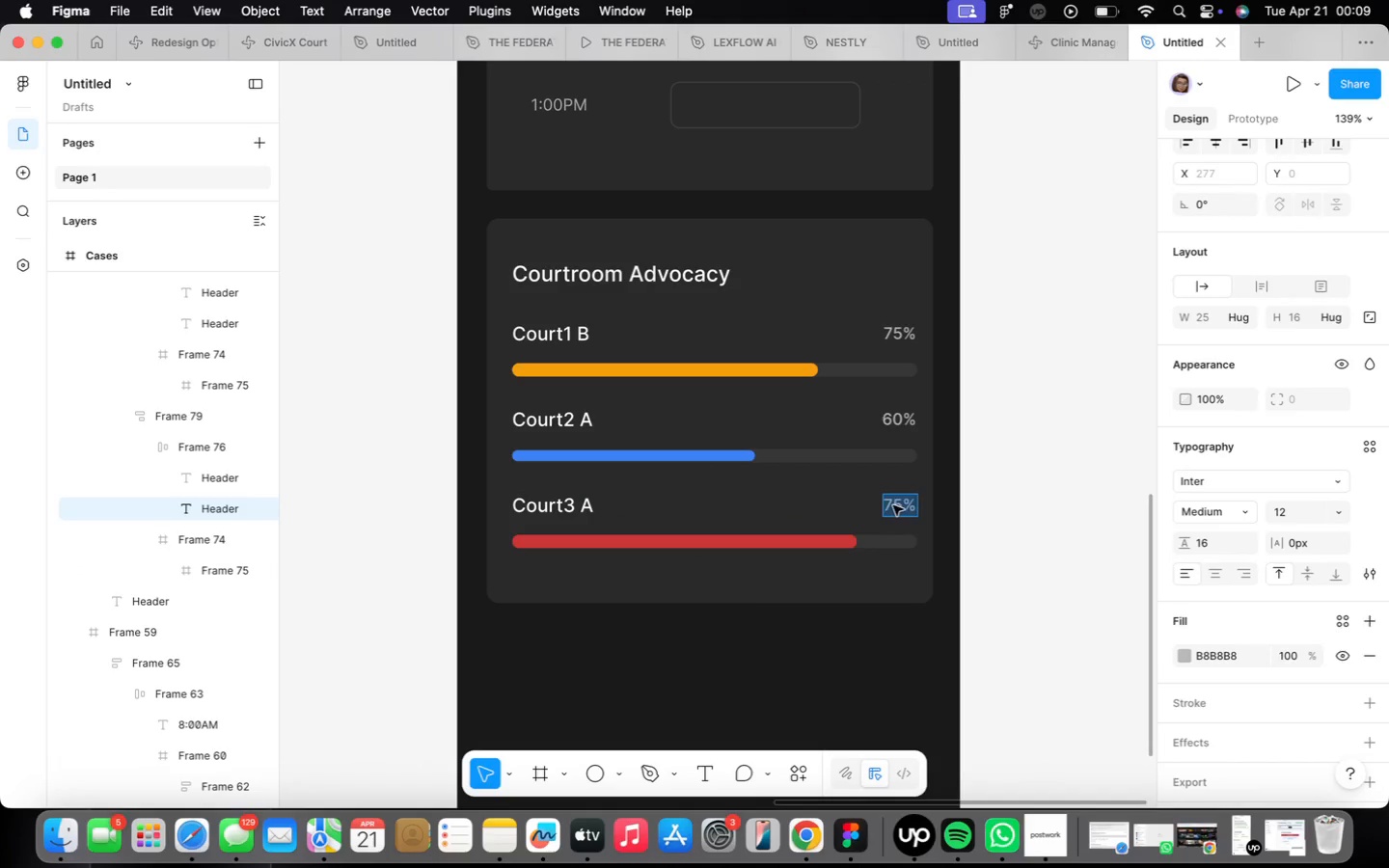 
triple_click([893, 505])
 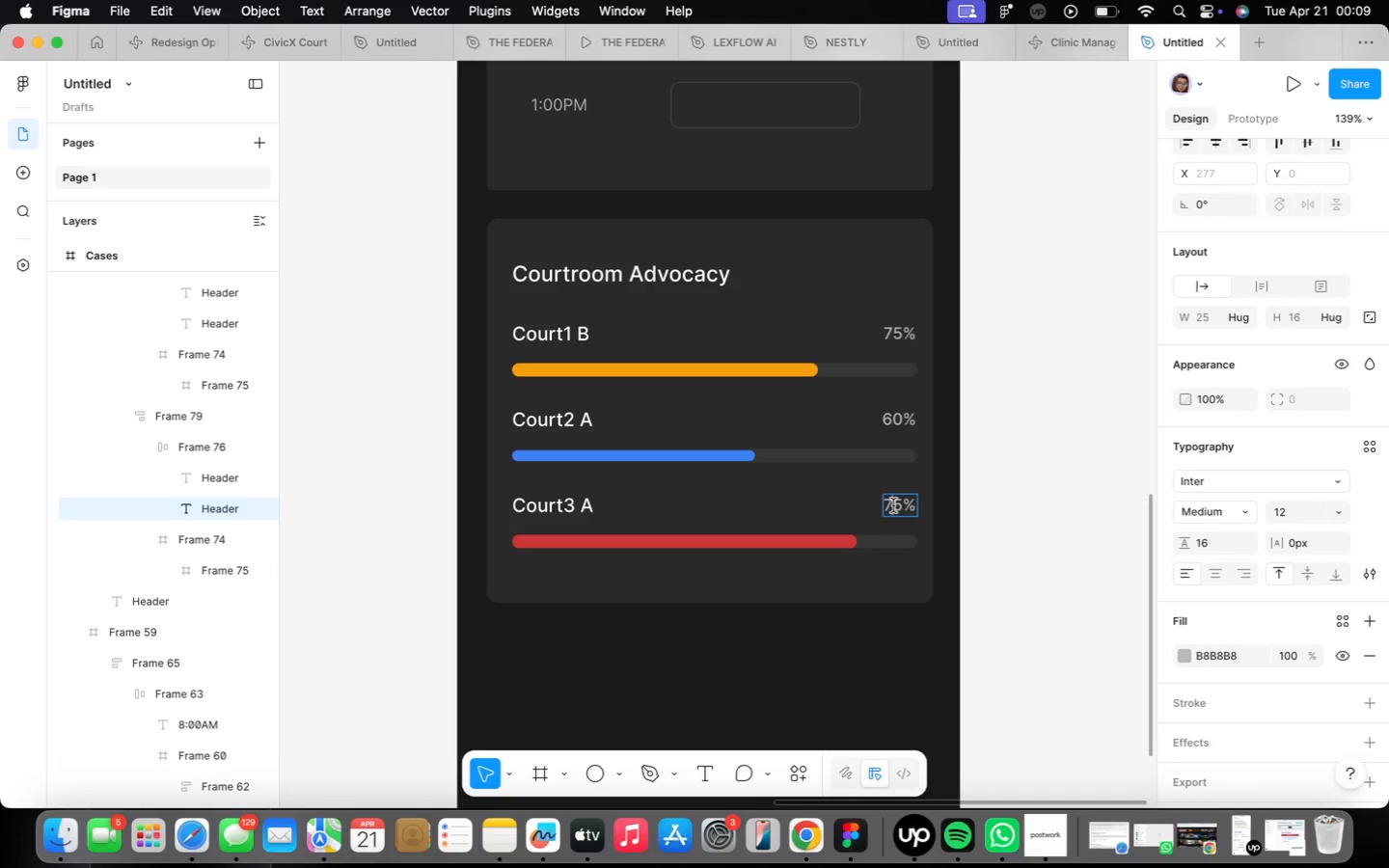 
triple_click([893, 505])
 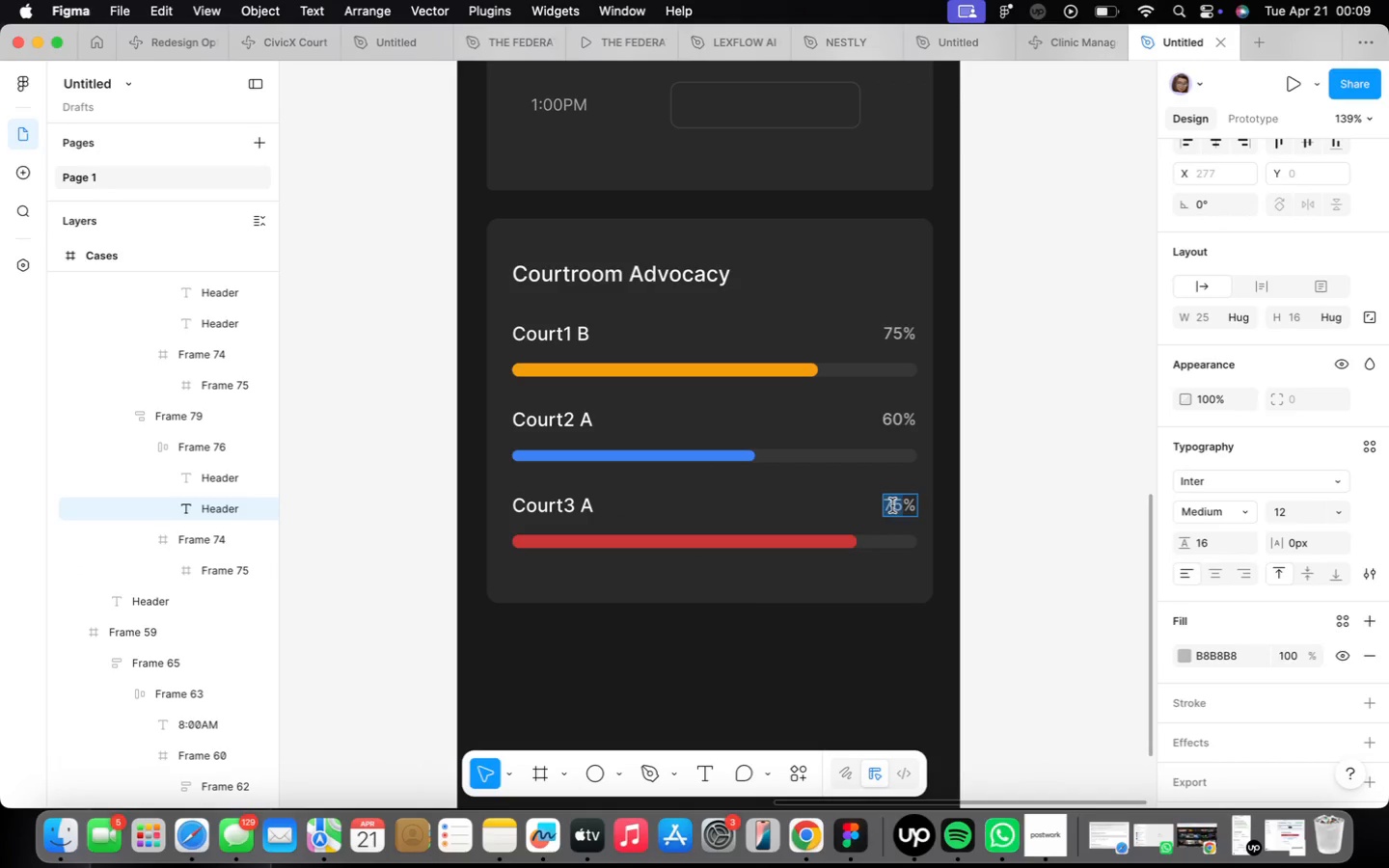 
triple_click([892, 505])
 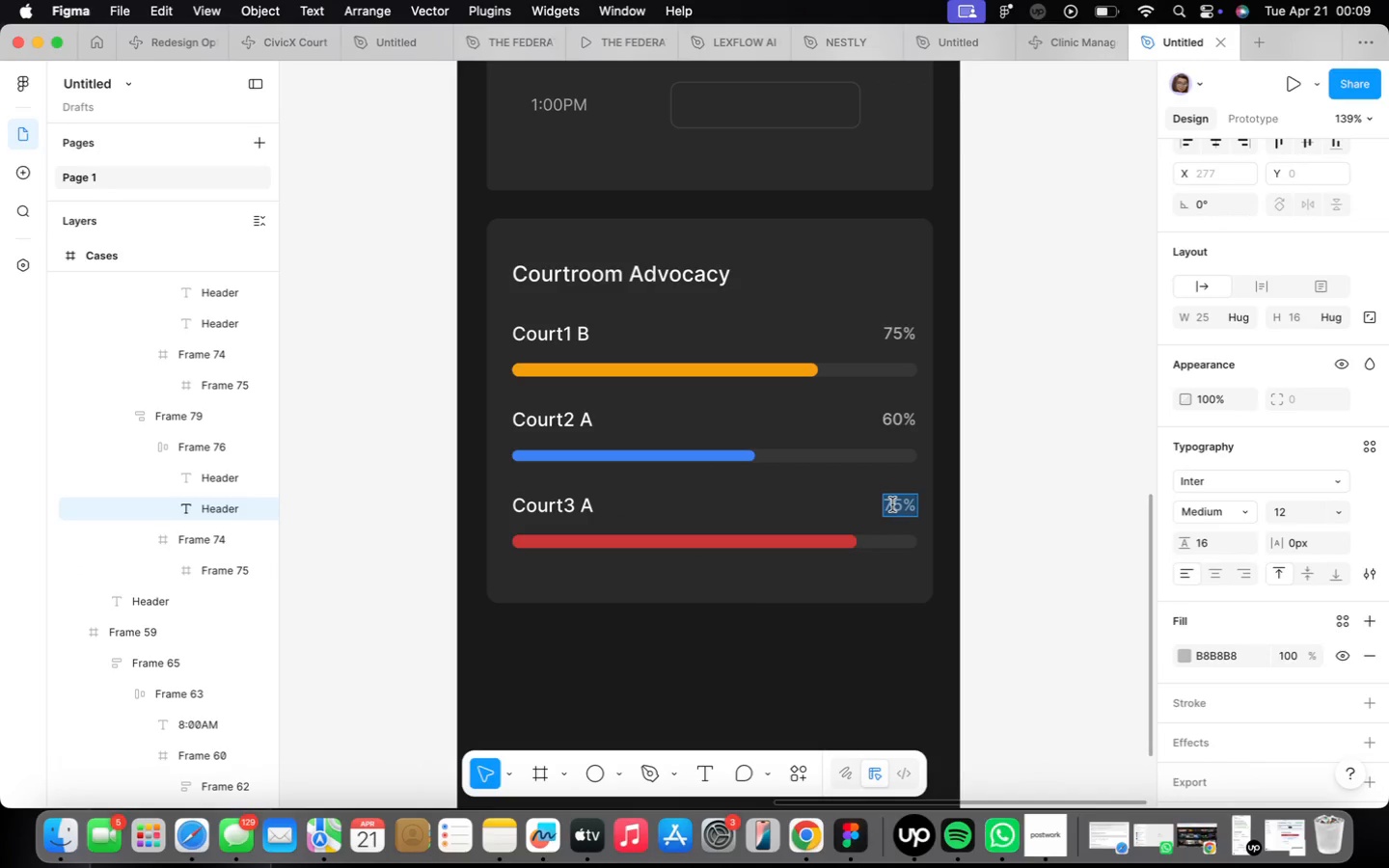 
triple_click([892, 504])
 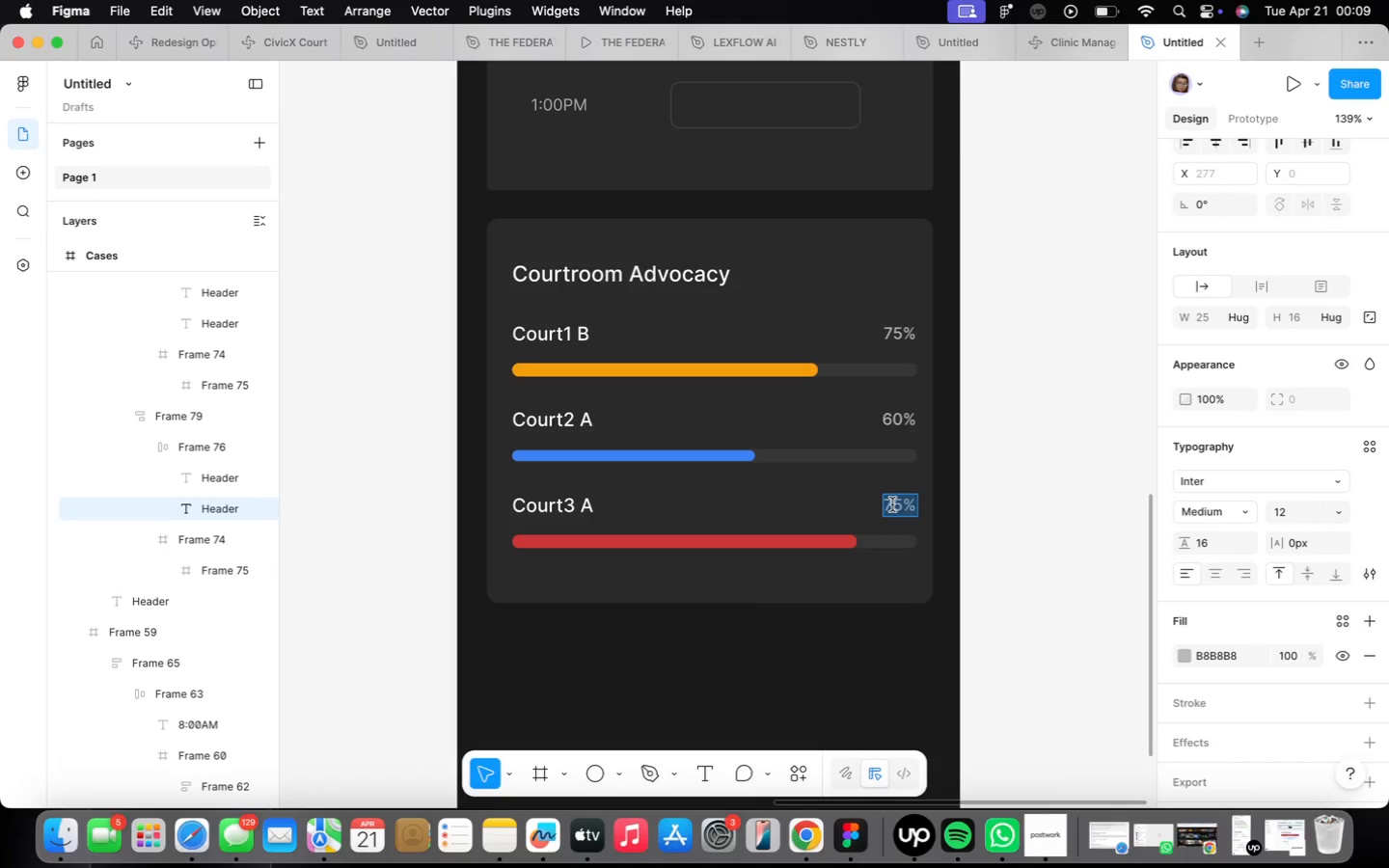 
triple_click([892, 504])
 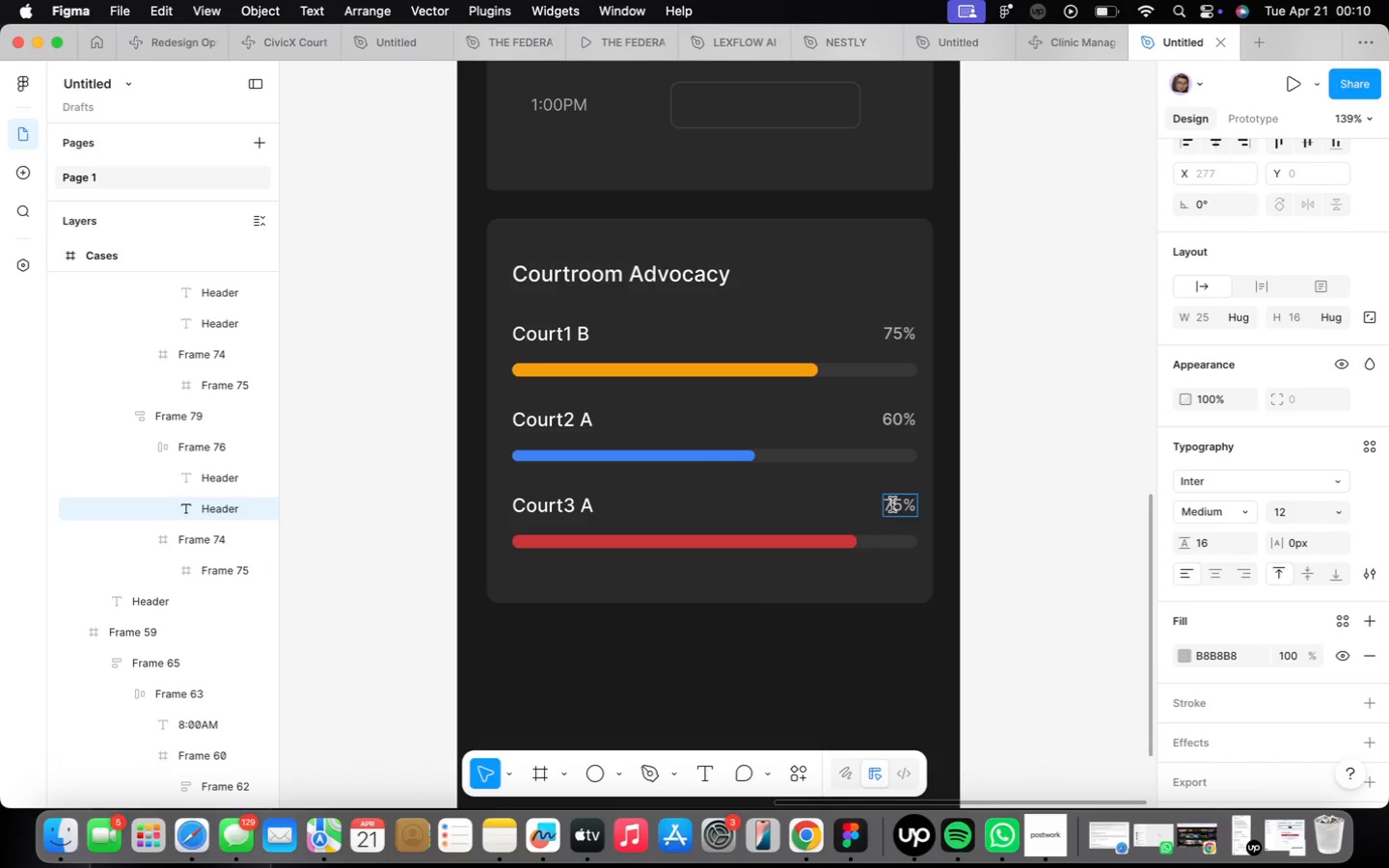 
left_click([892, 504])
 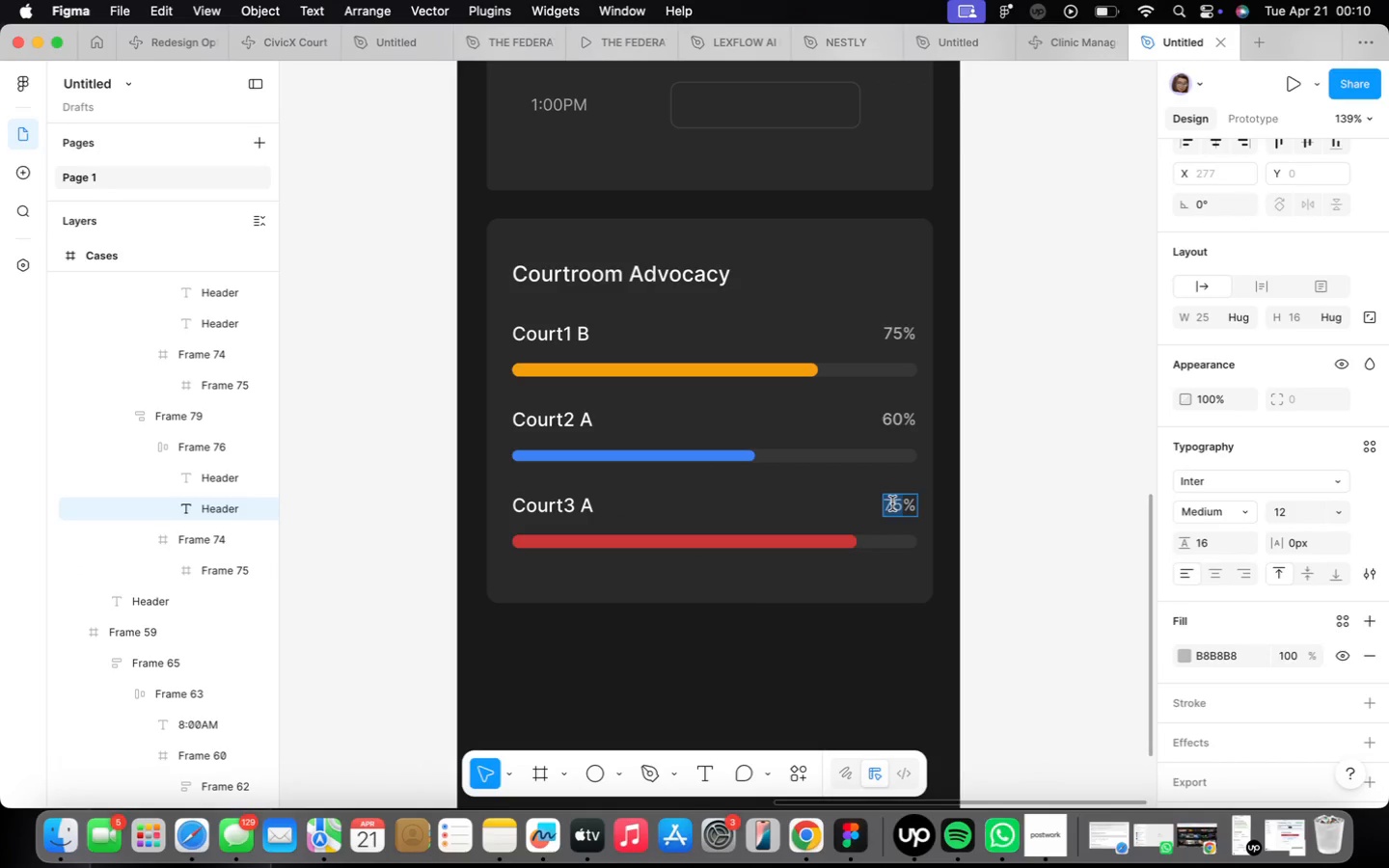 
type(85)
 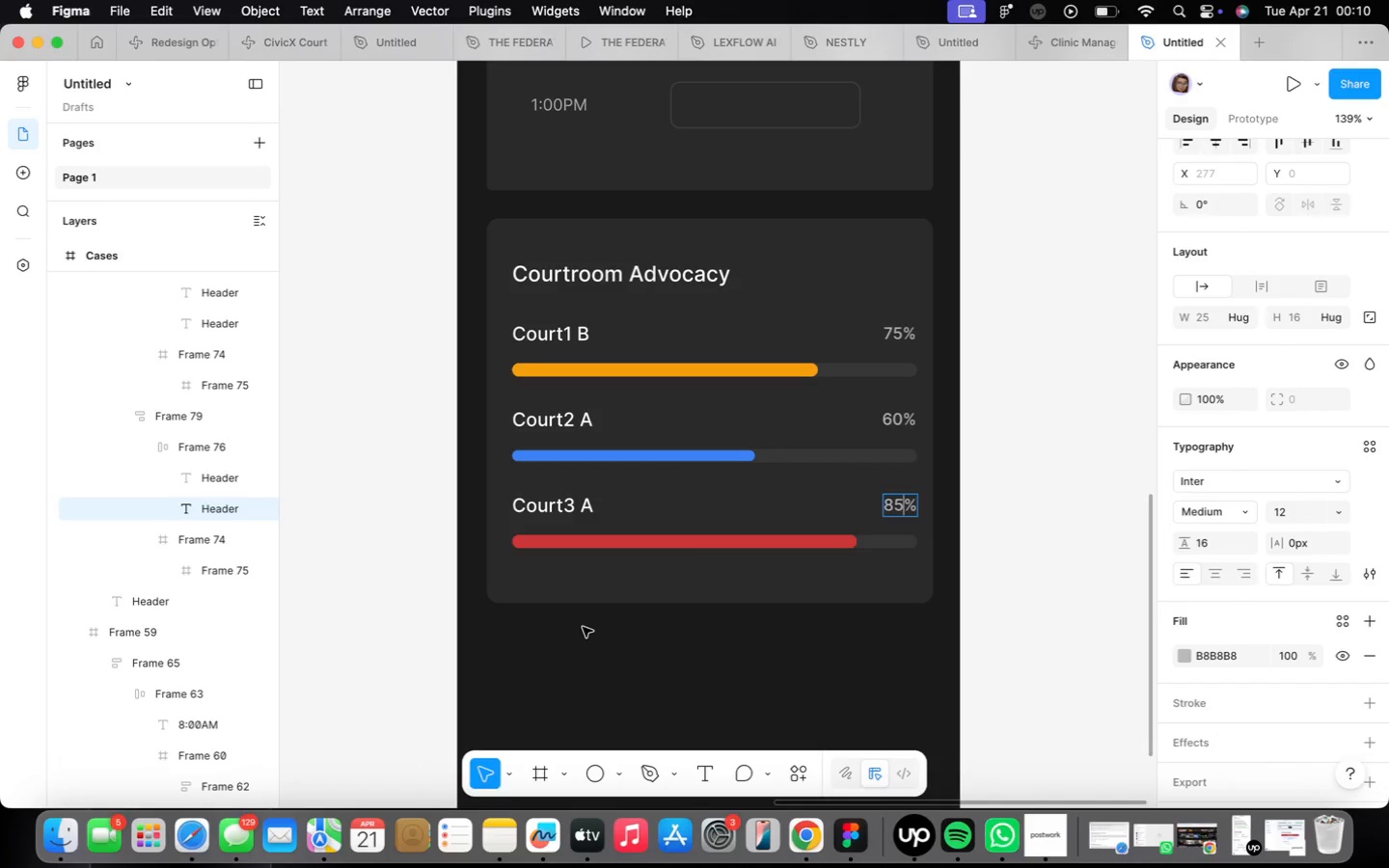 
double_click([588, 629])
 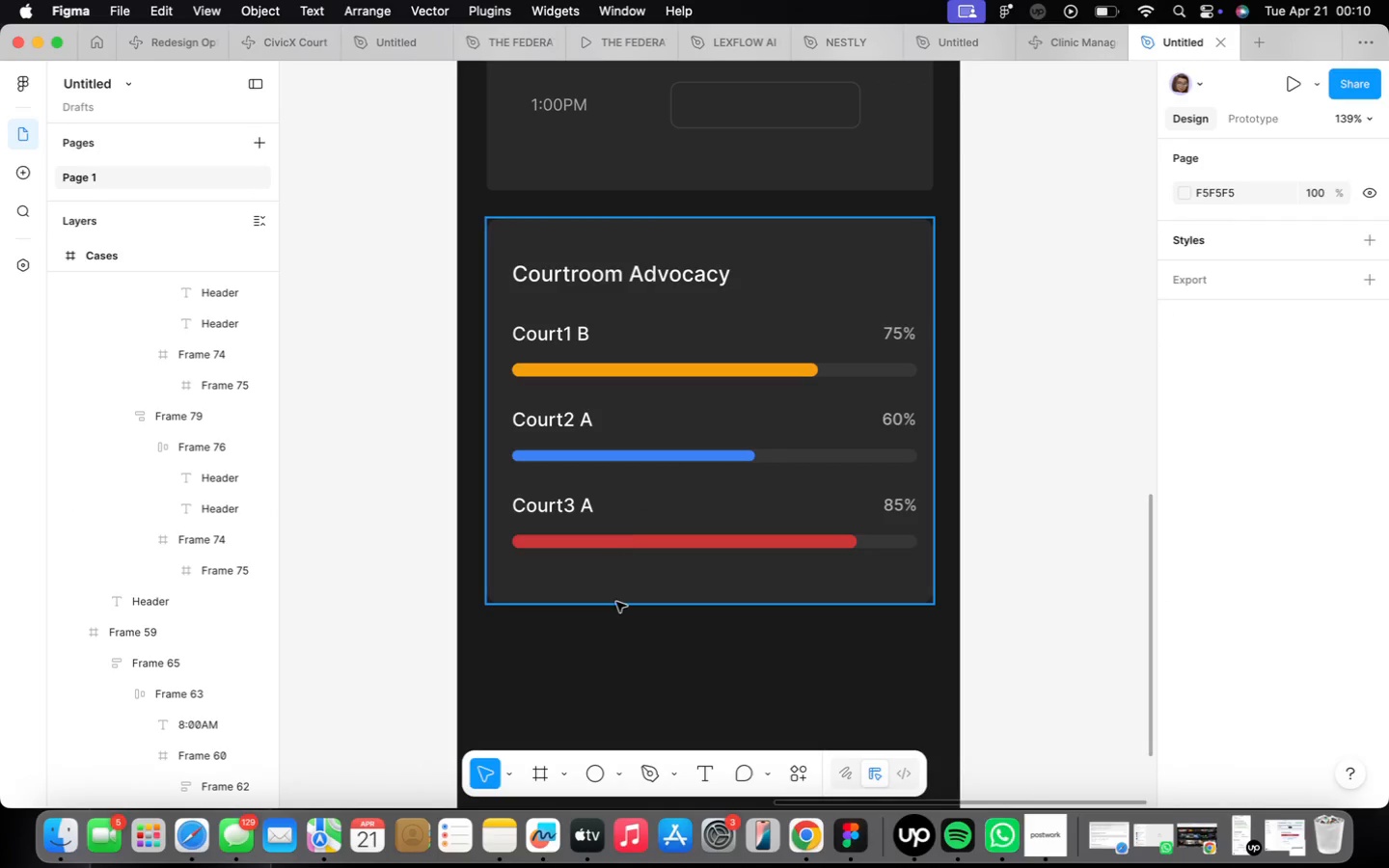 
left_click([616, 596])
 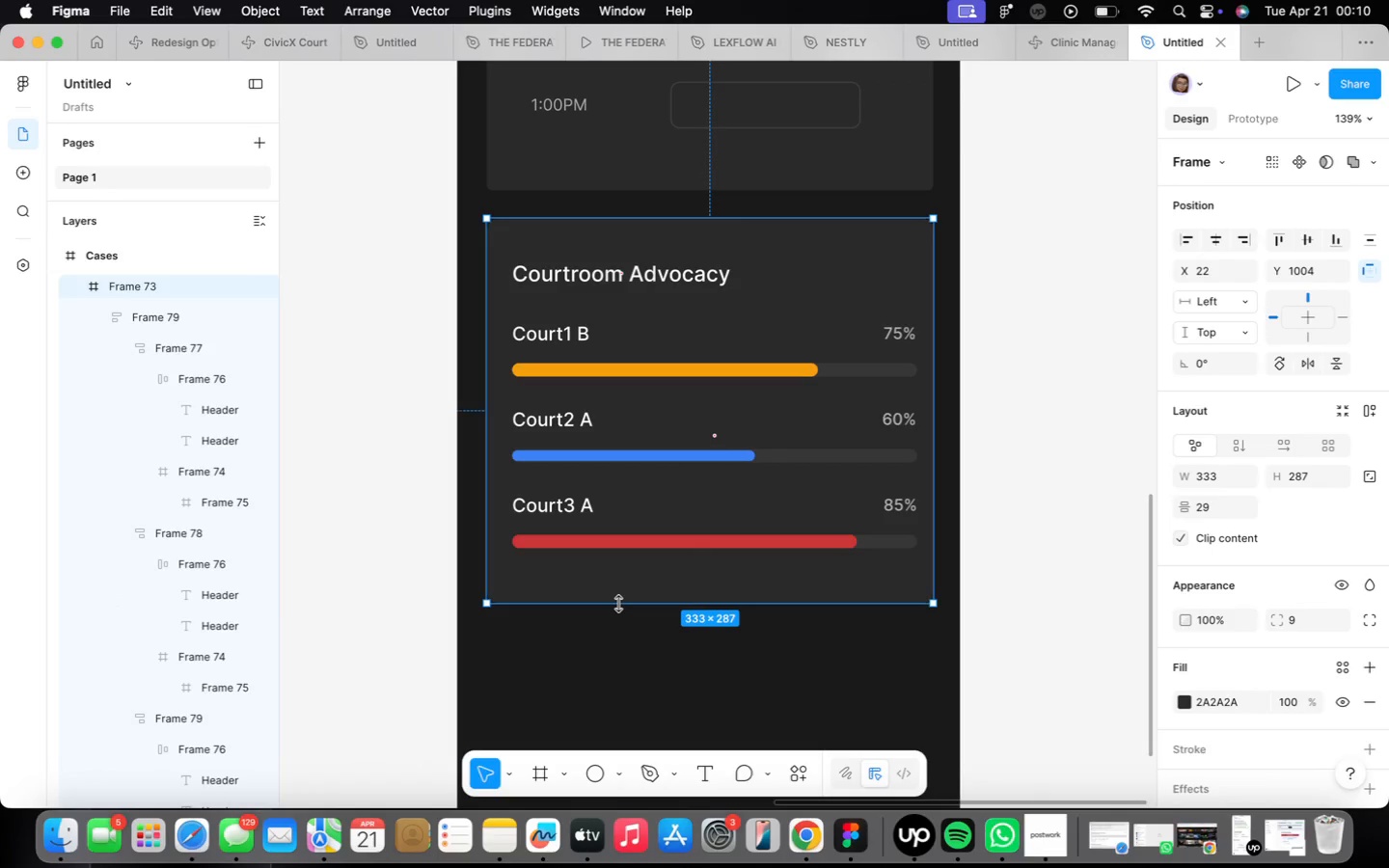 
left_click_drag(start_coordinate=[618, 604], to_coordinate=[620, 634])
 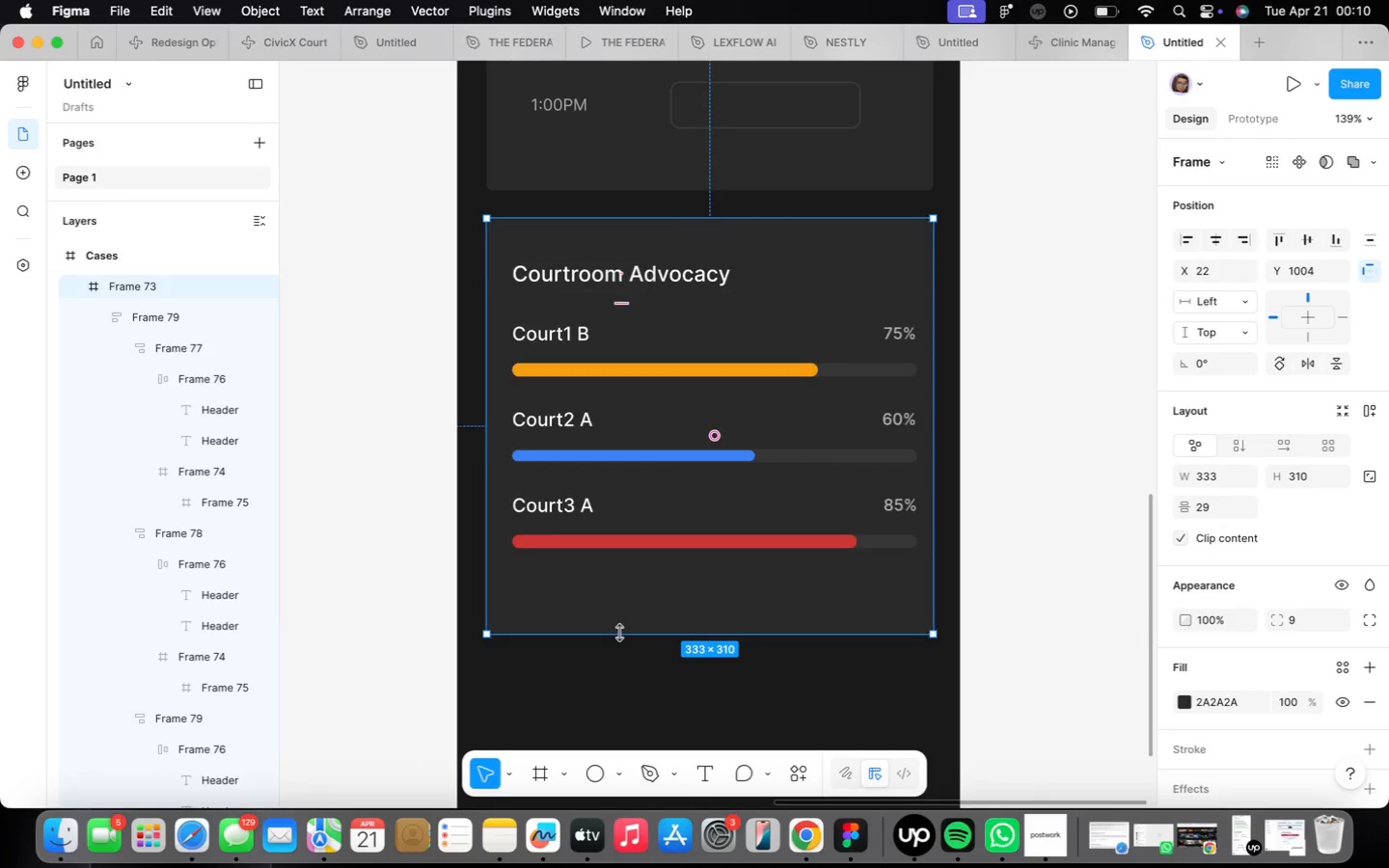 
scroll: coordinate [619, 627], scroll_direction: down, amount: 9.0
 